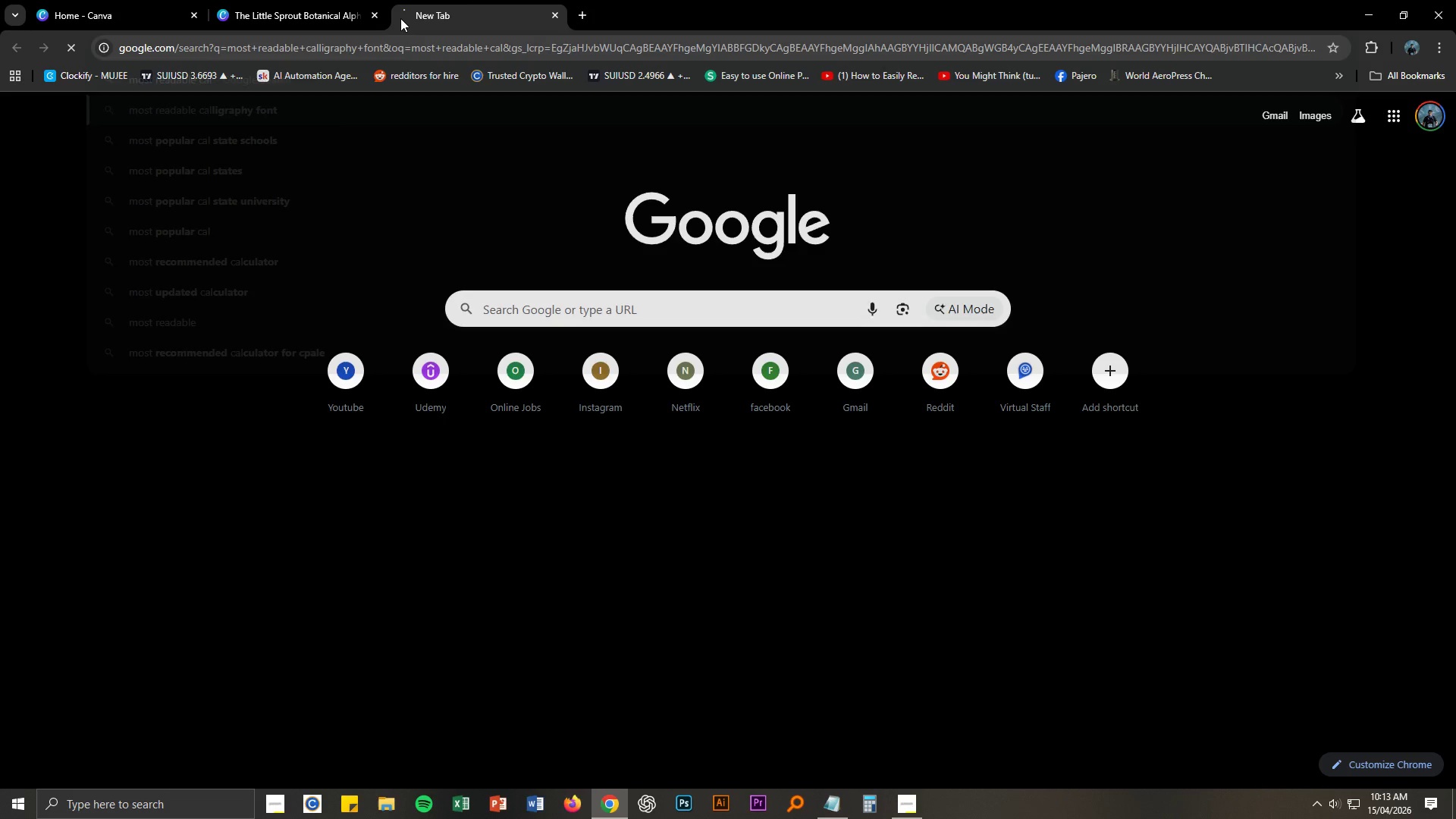 
key(Enter)
 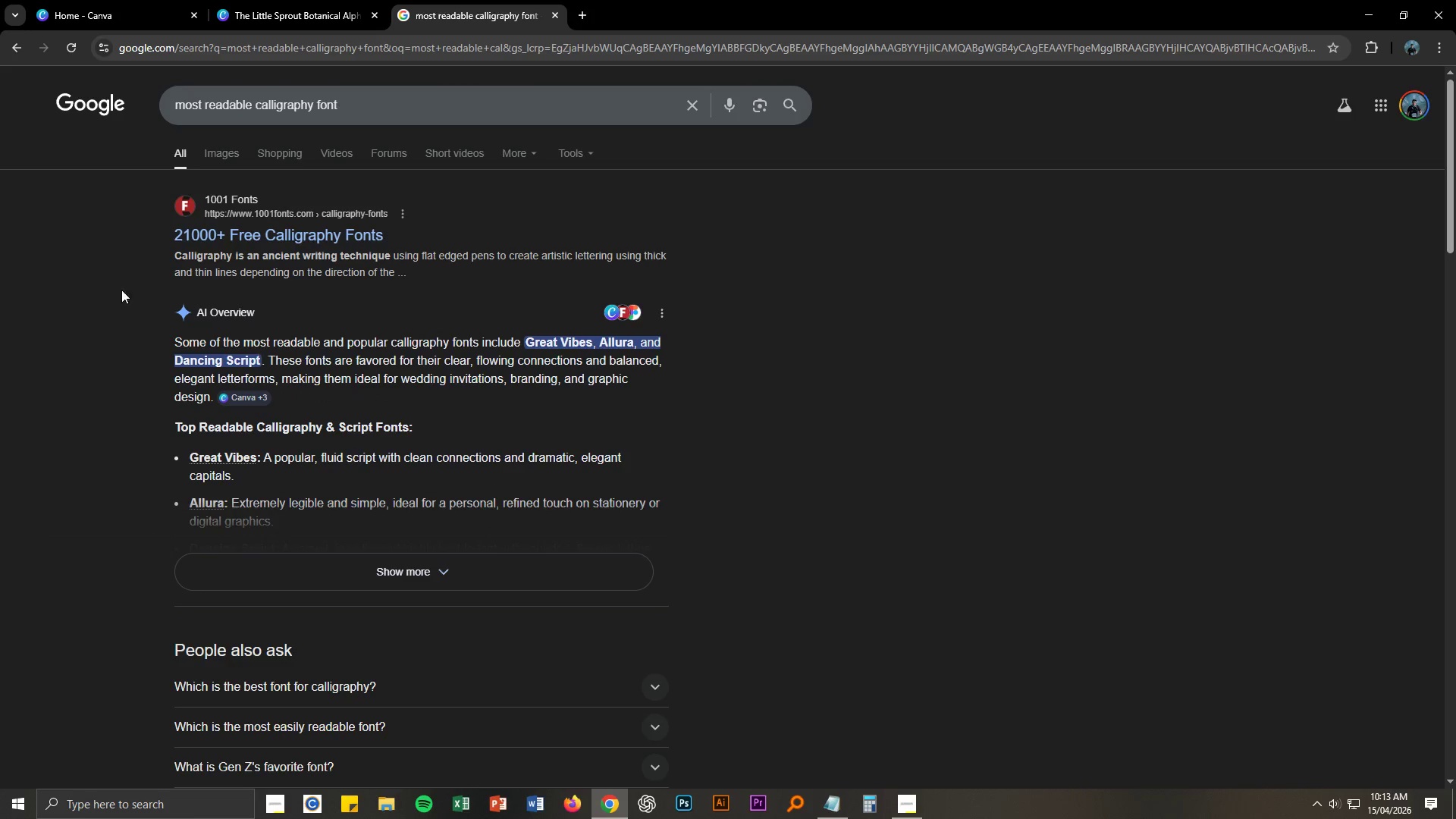 
left_click([274, 0])
 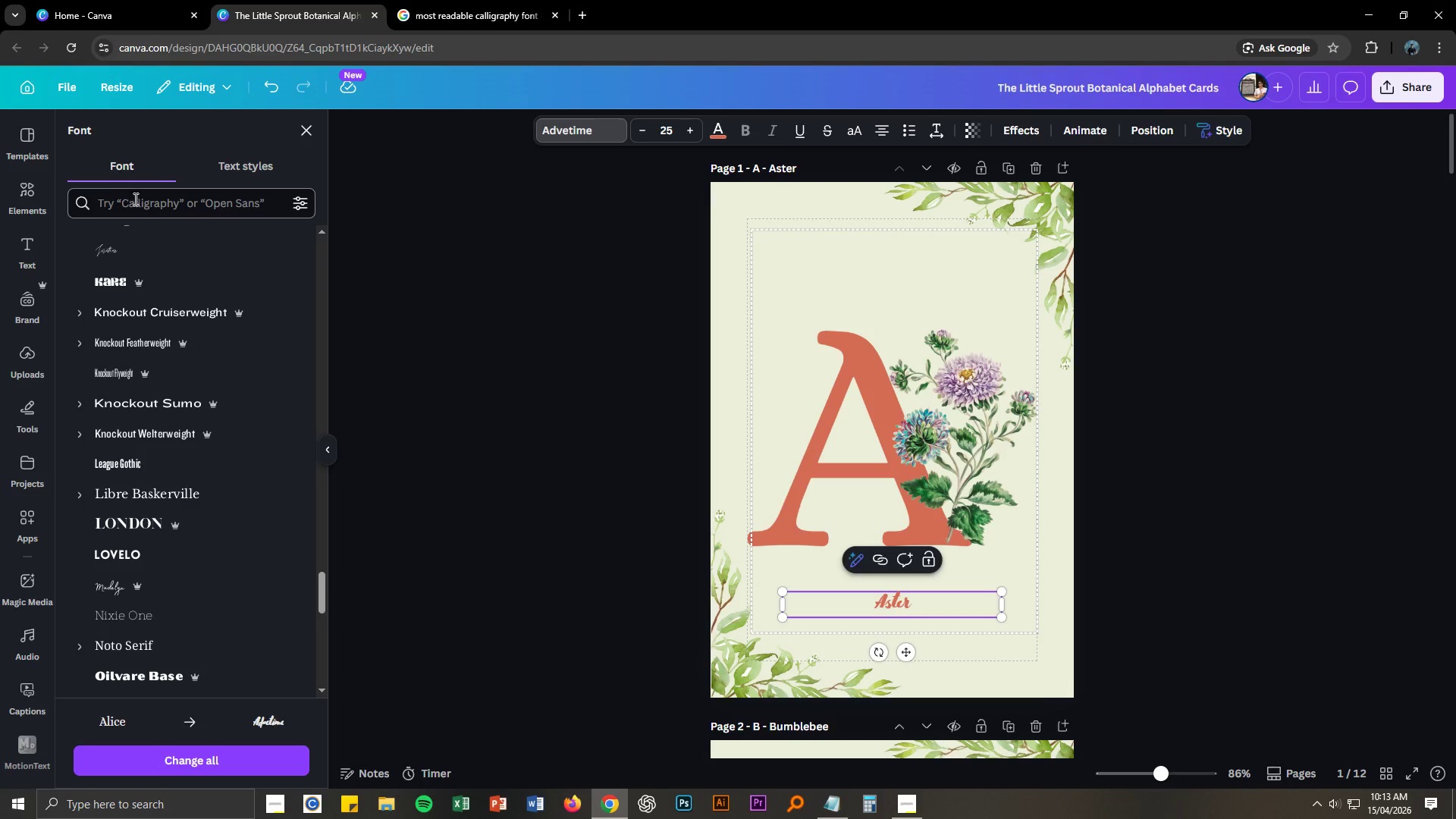 
left_click([138, 207])
 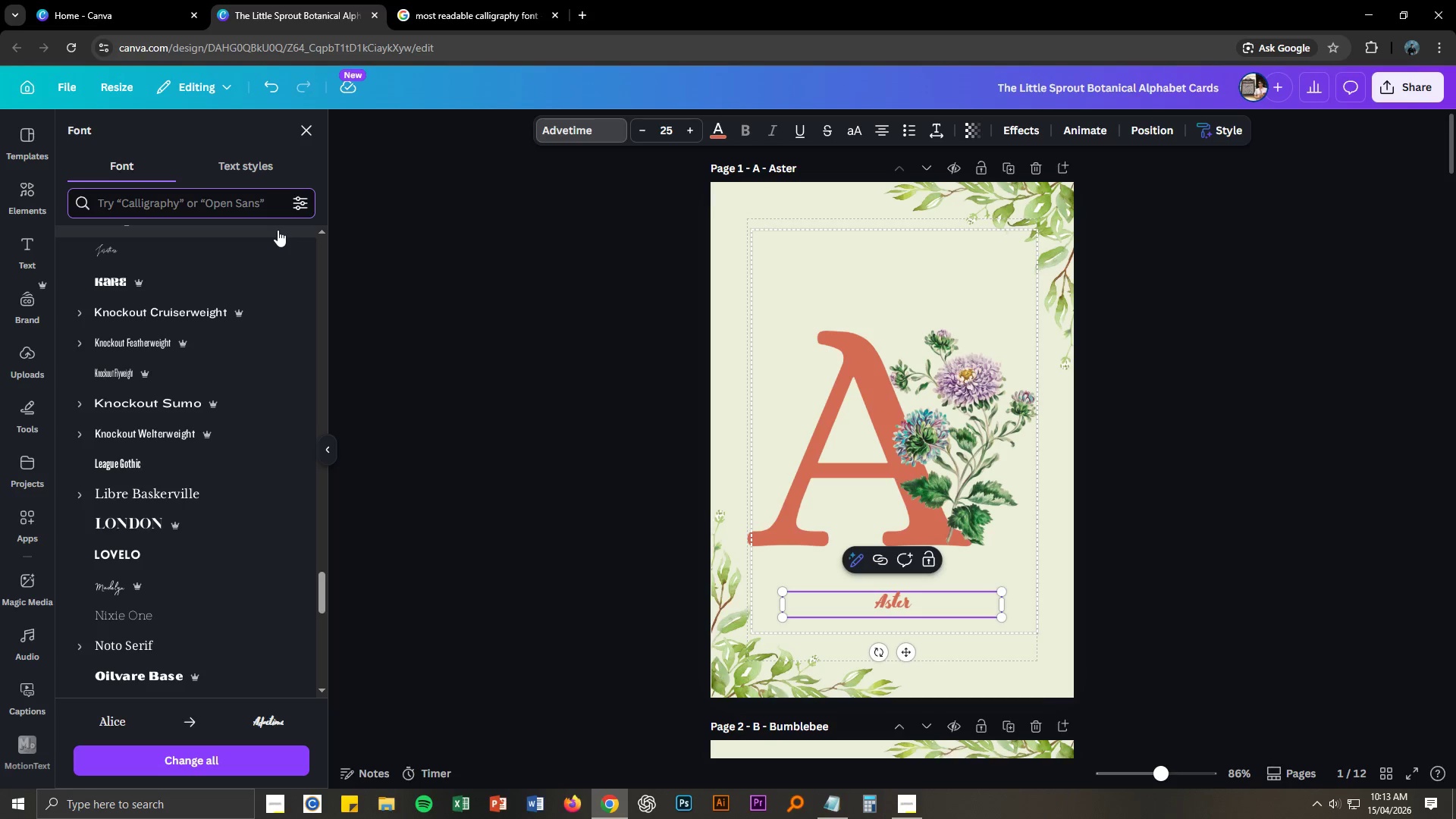 
type(Great)
 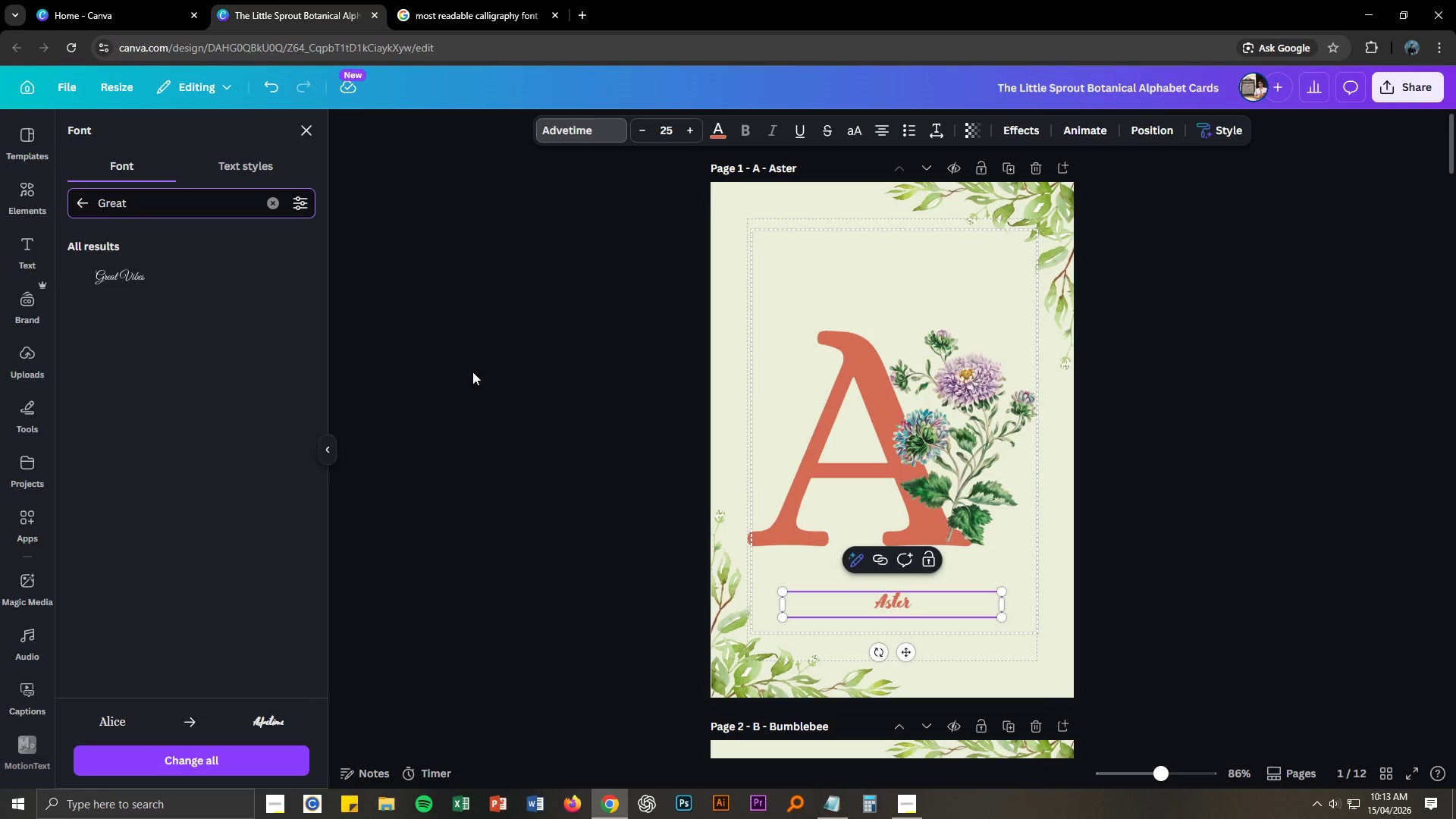 
left_click([161, 280])
 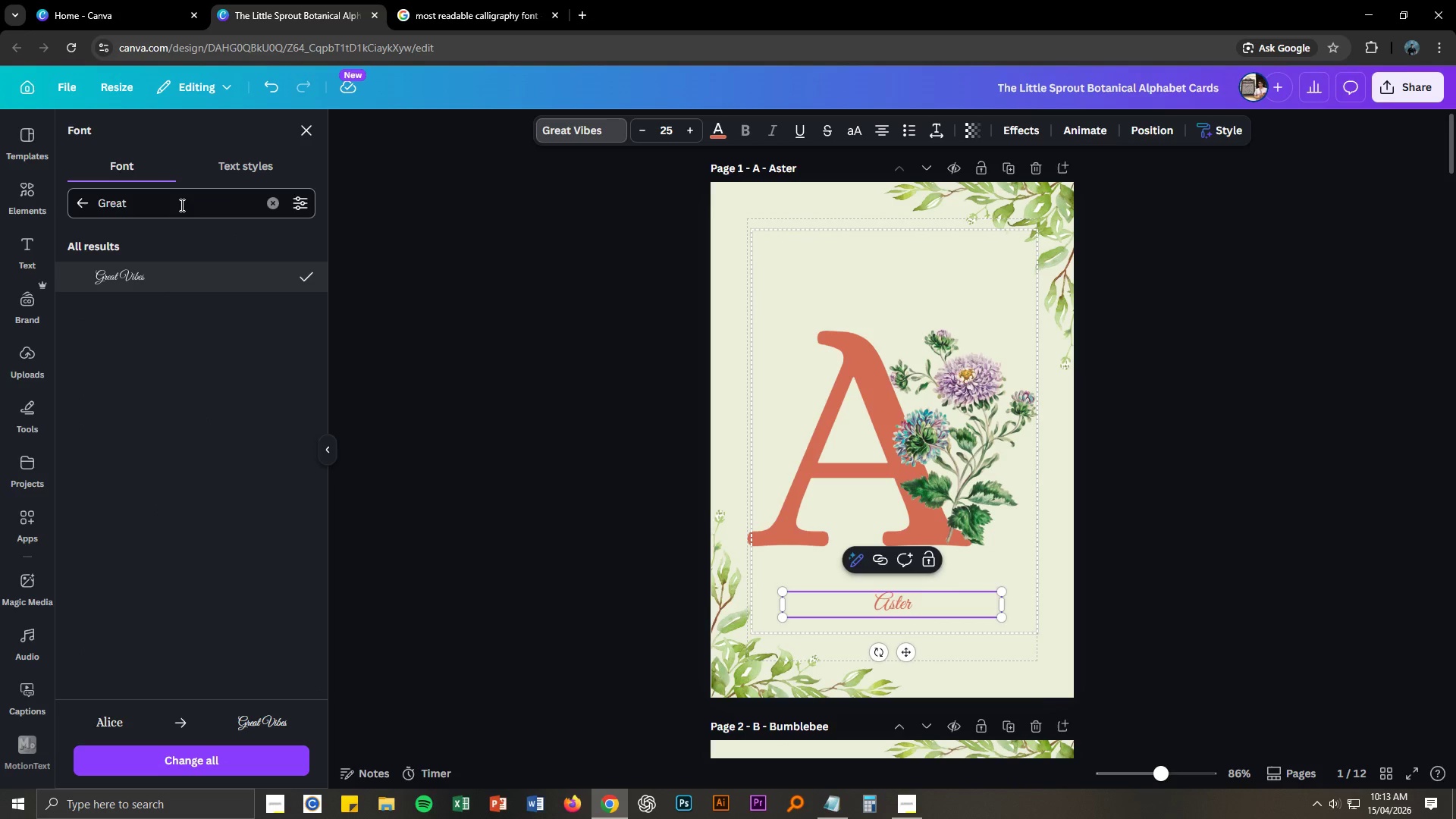 
double_click([173, 206])
 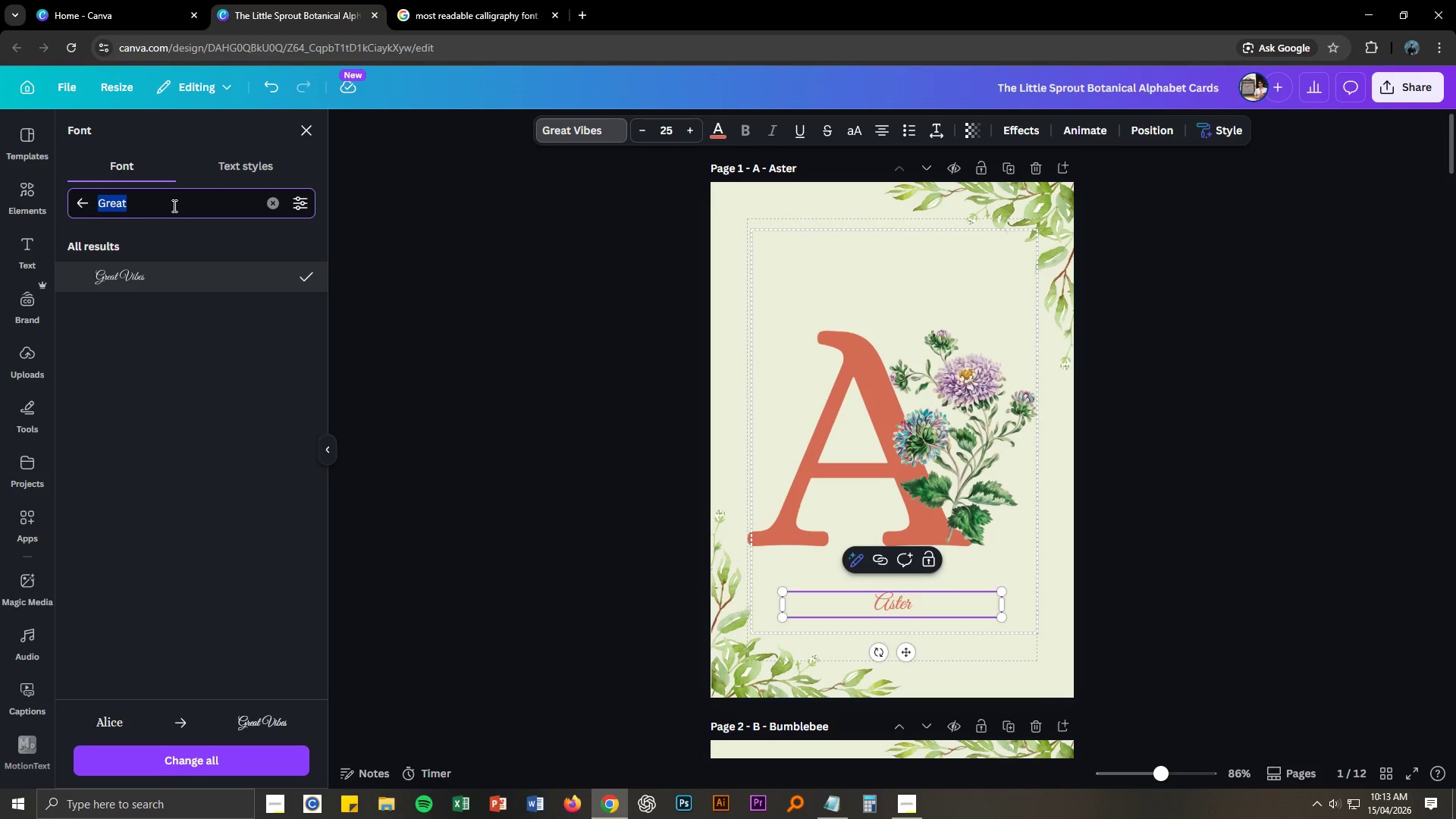 
triple_click([173, 206])
 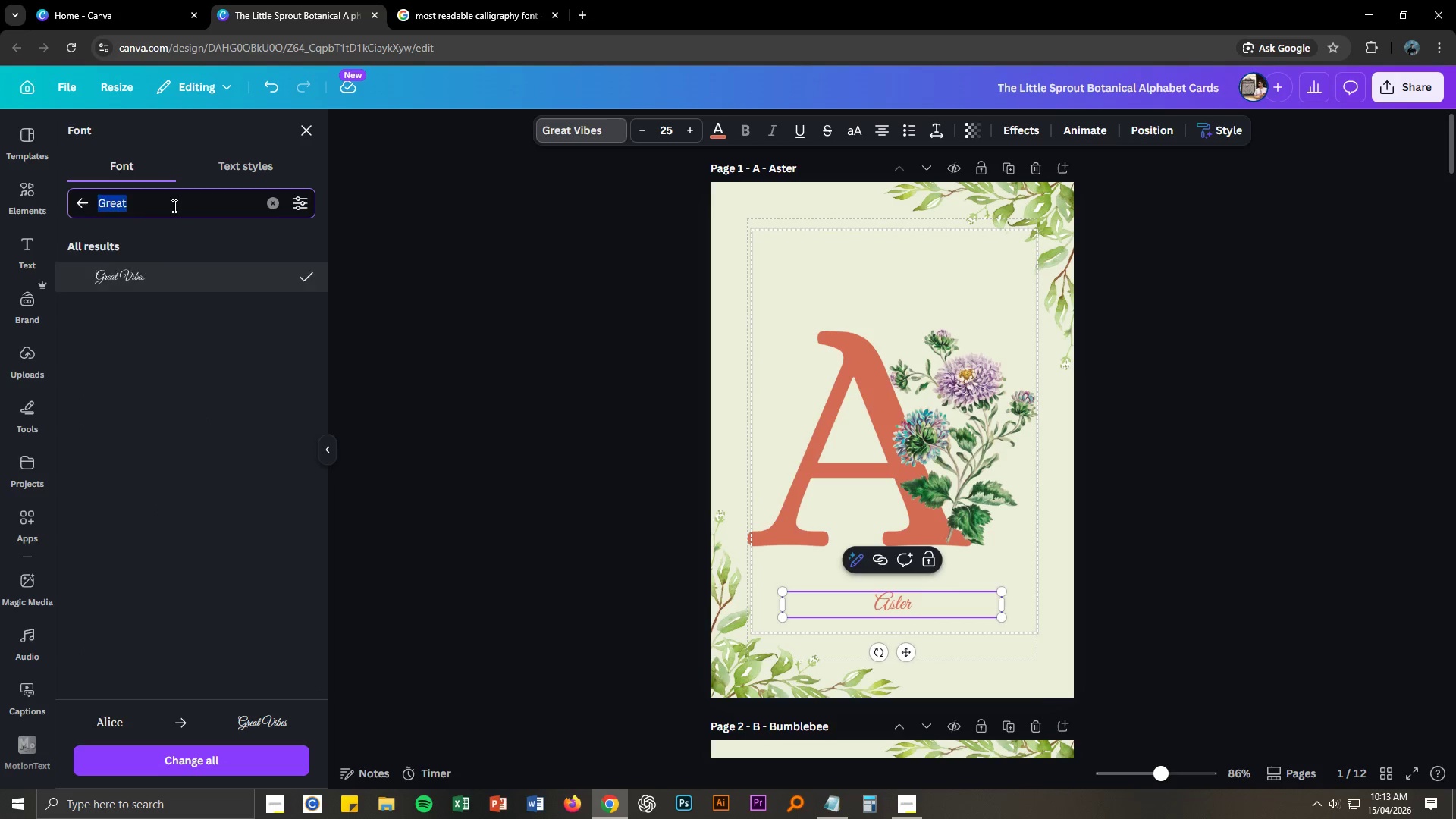 
type(Dancing)
 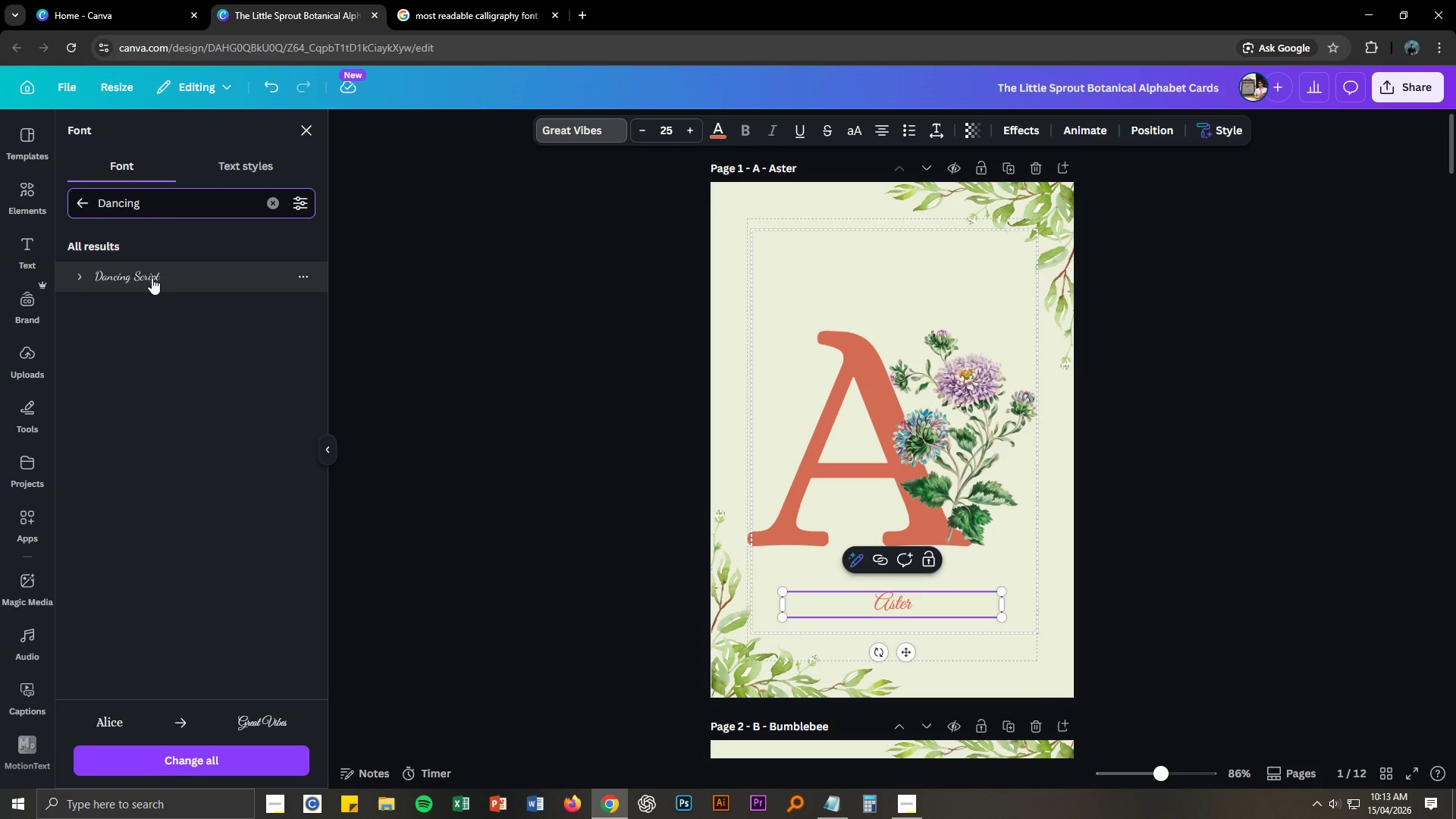 
left_click([152, 278])
 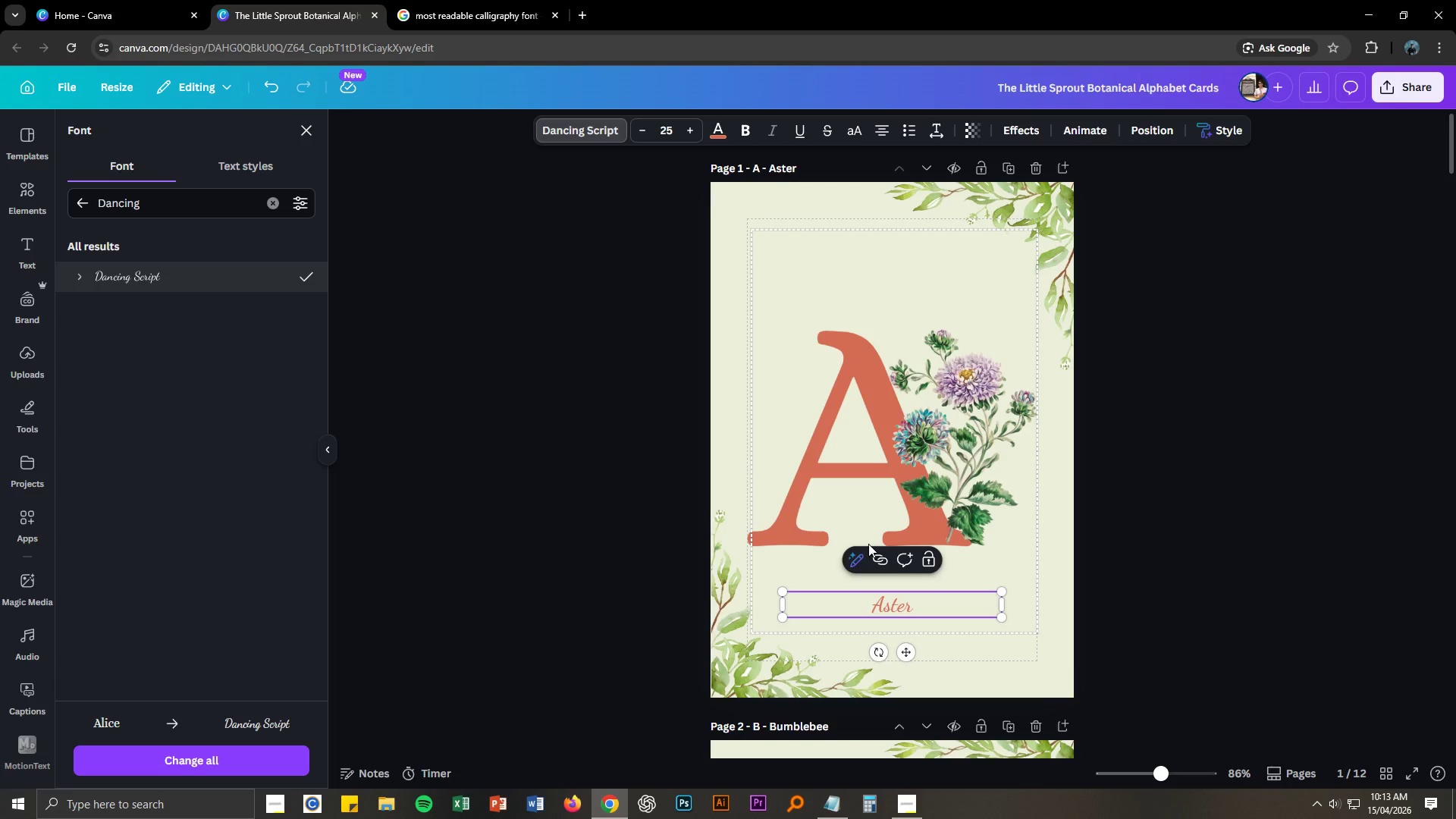 
double_click([896, 610])
 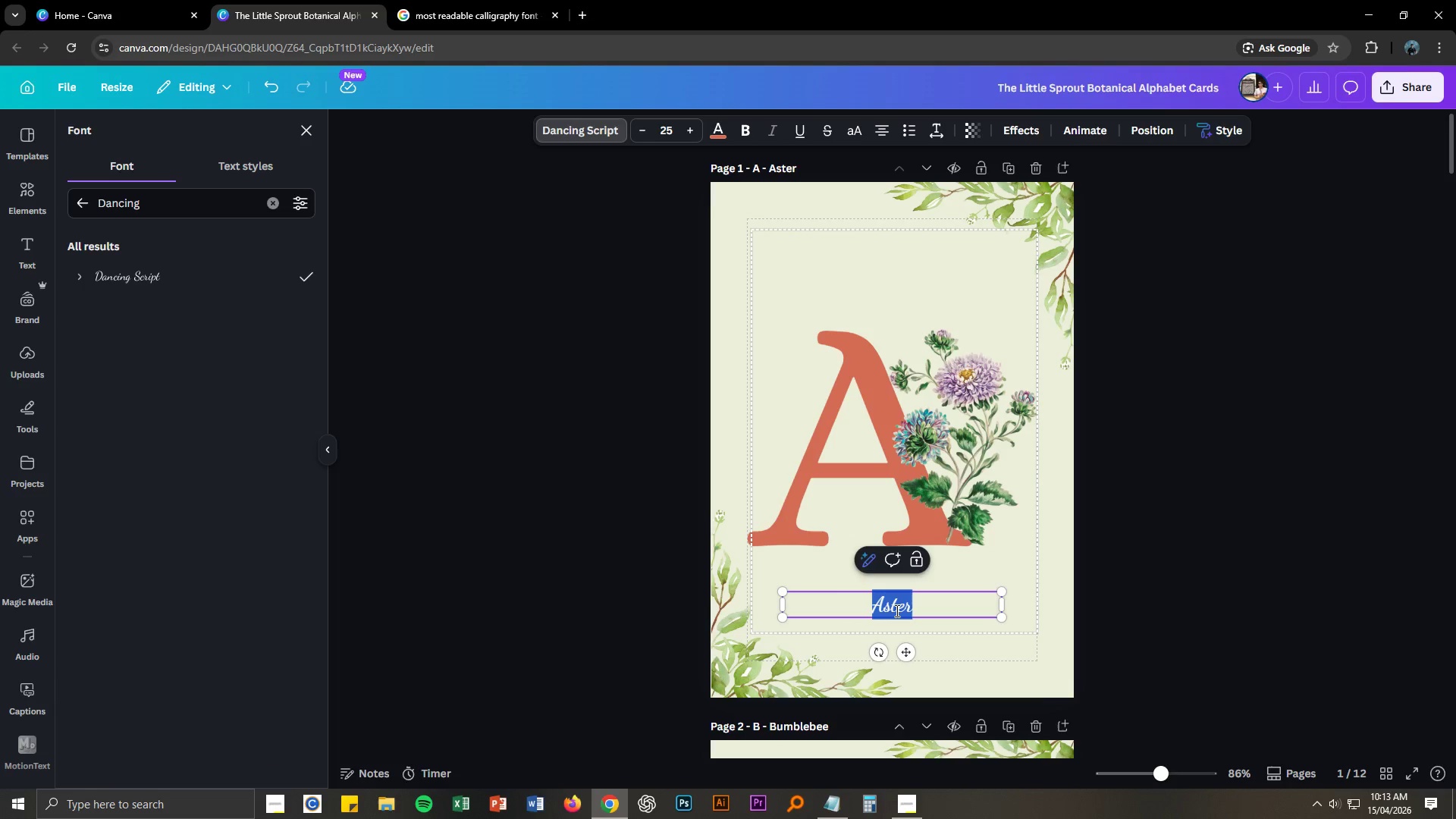 
triple_click([896, 610])
 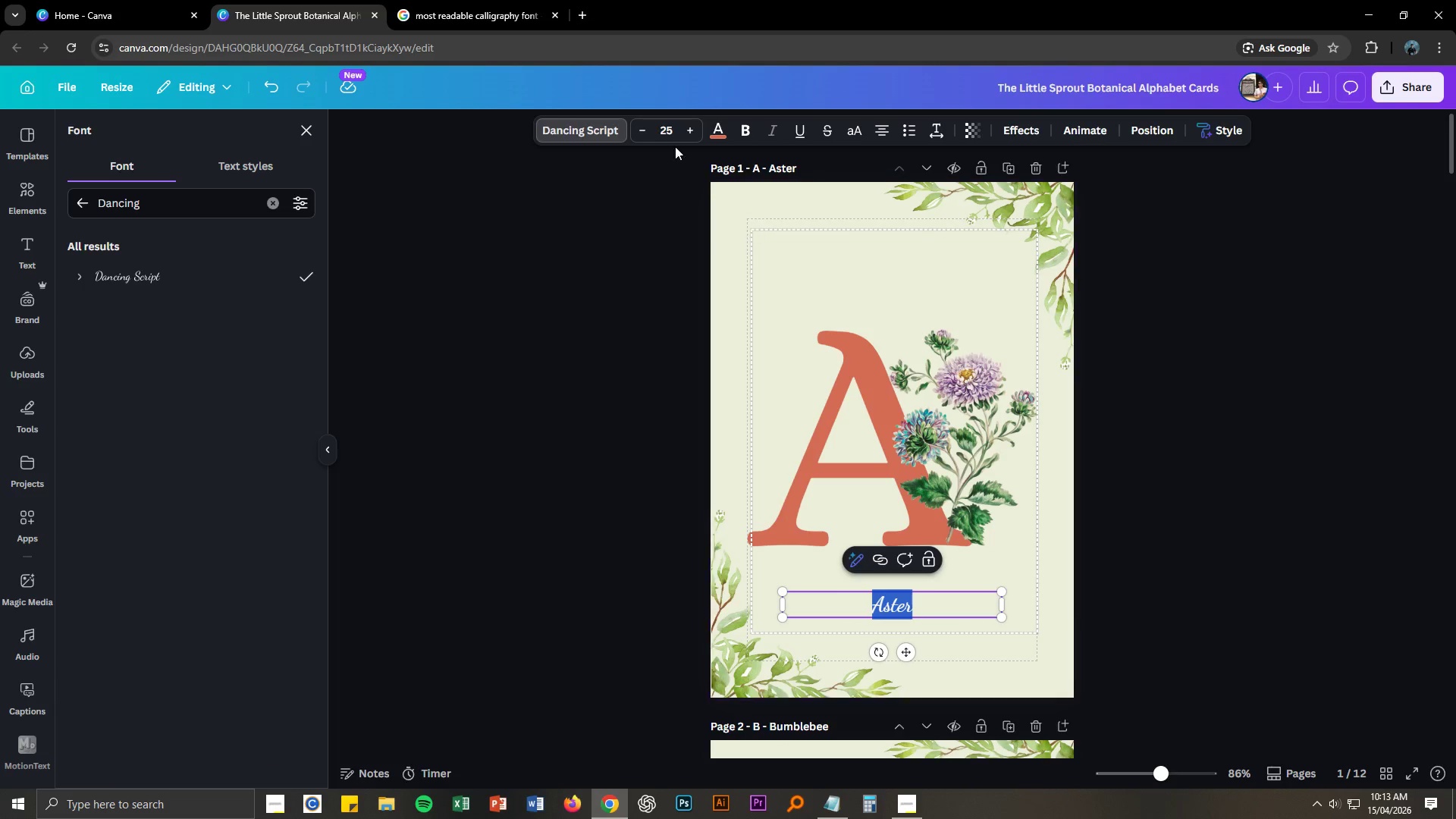 
left_click([664, 135])
 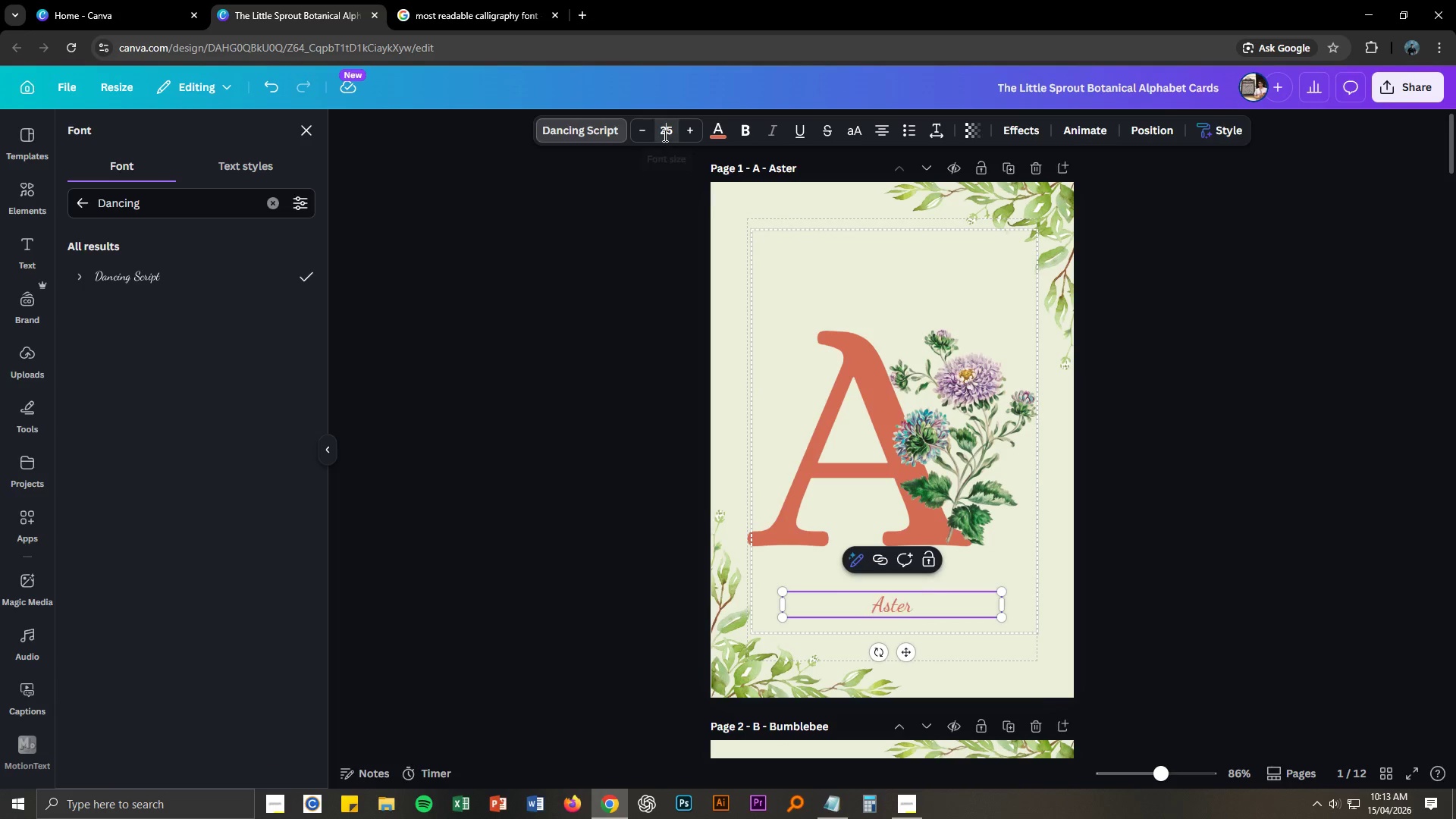 
key(Control+ControlLeft)
 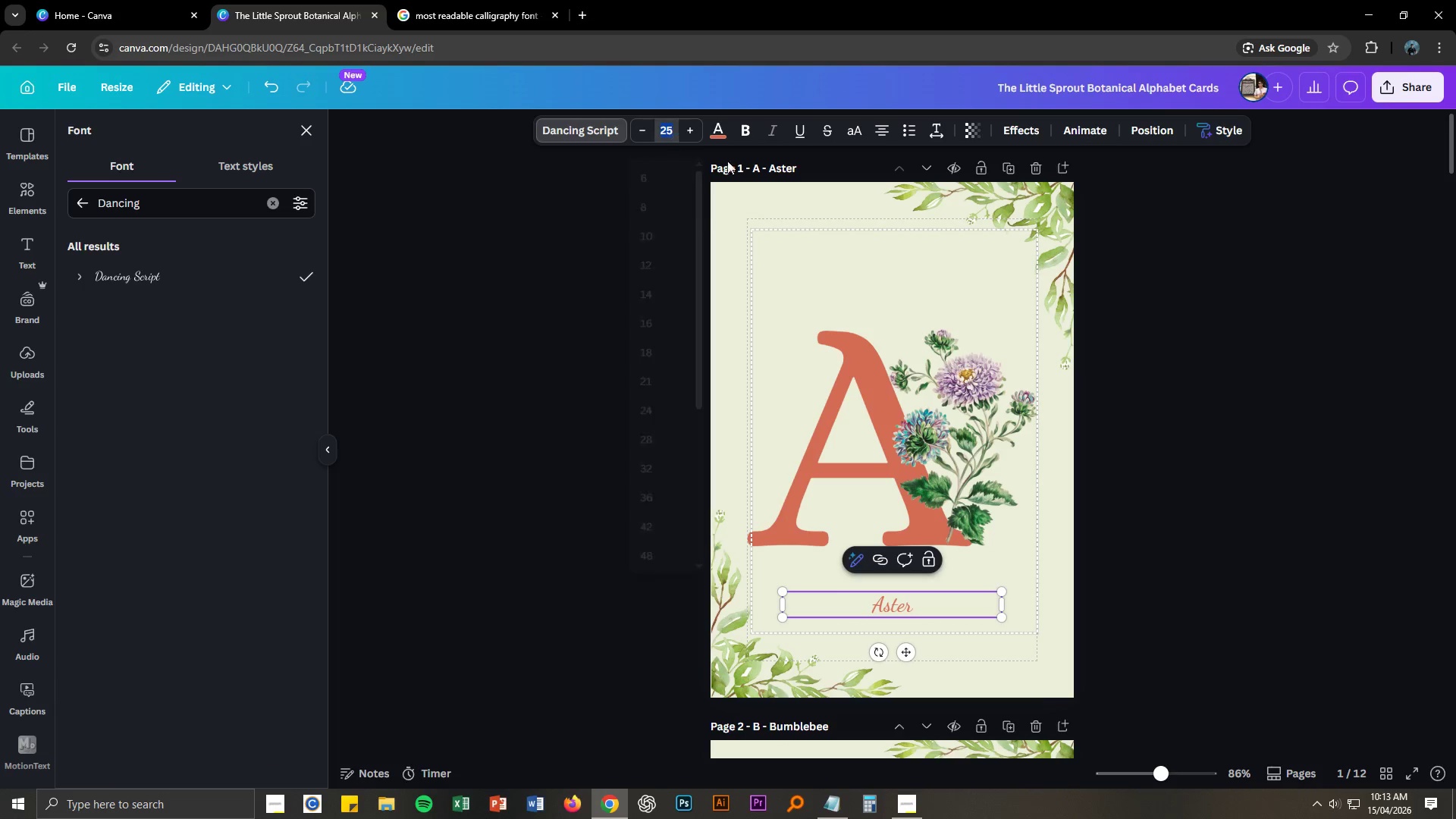 
key(Control+A)
 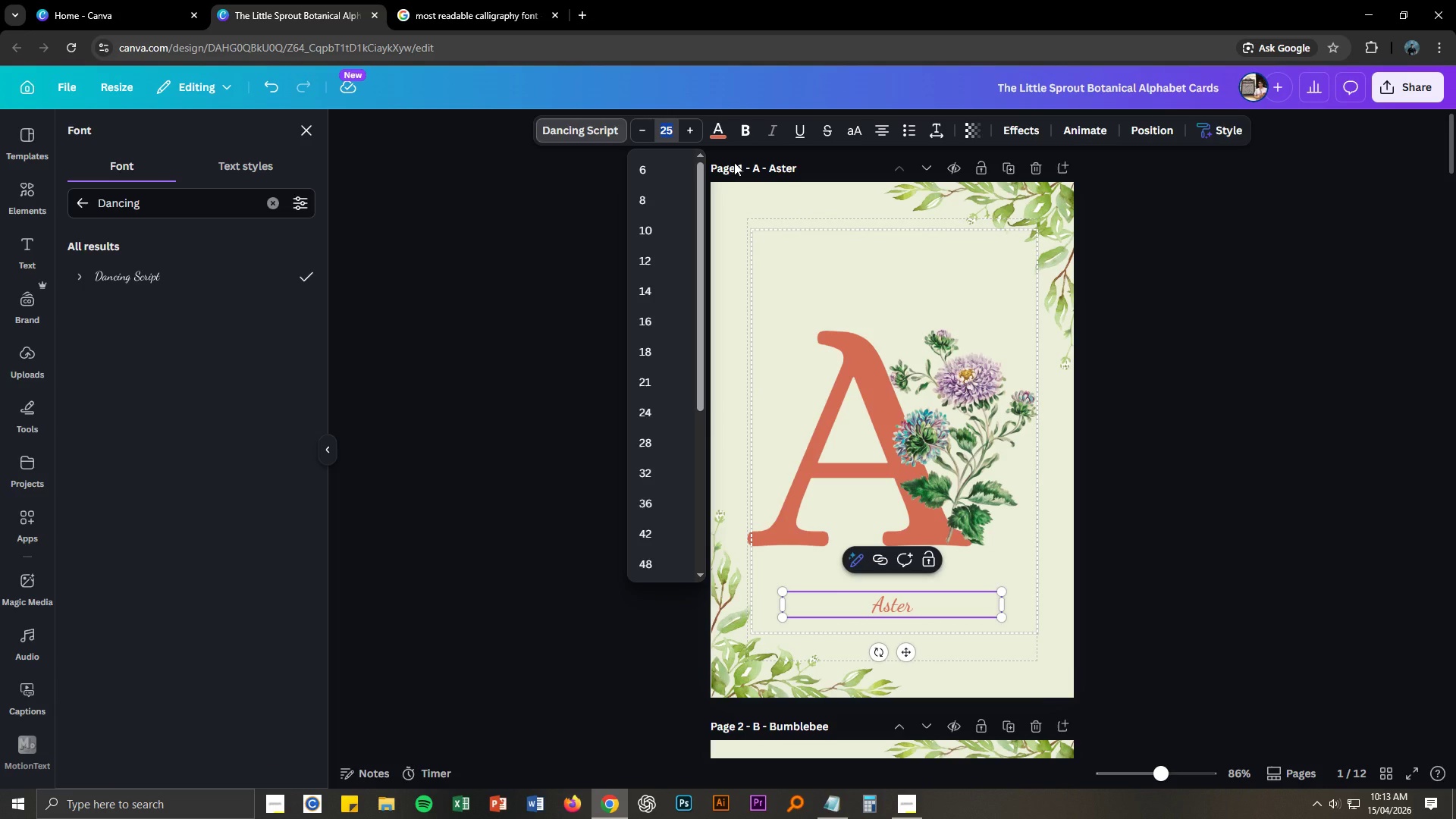 
key(Numpad4)
 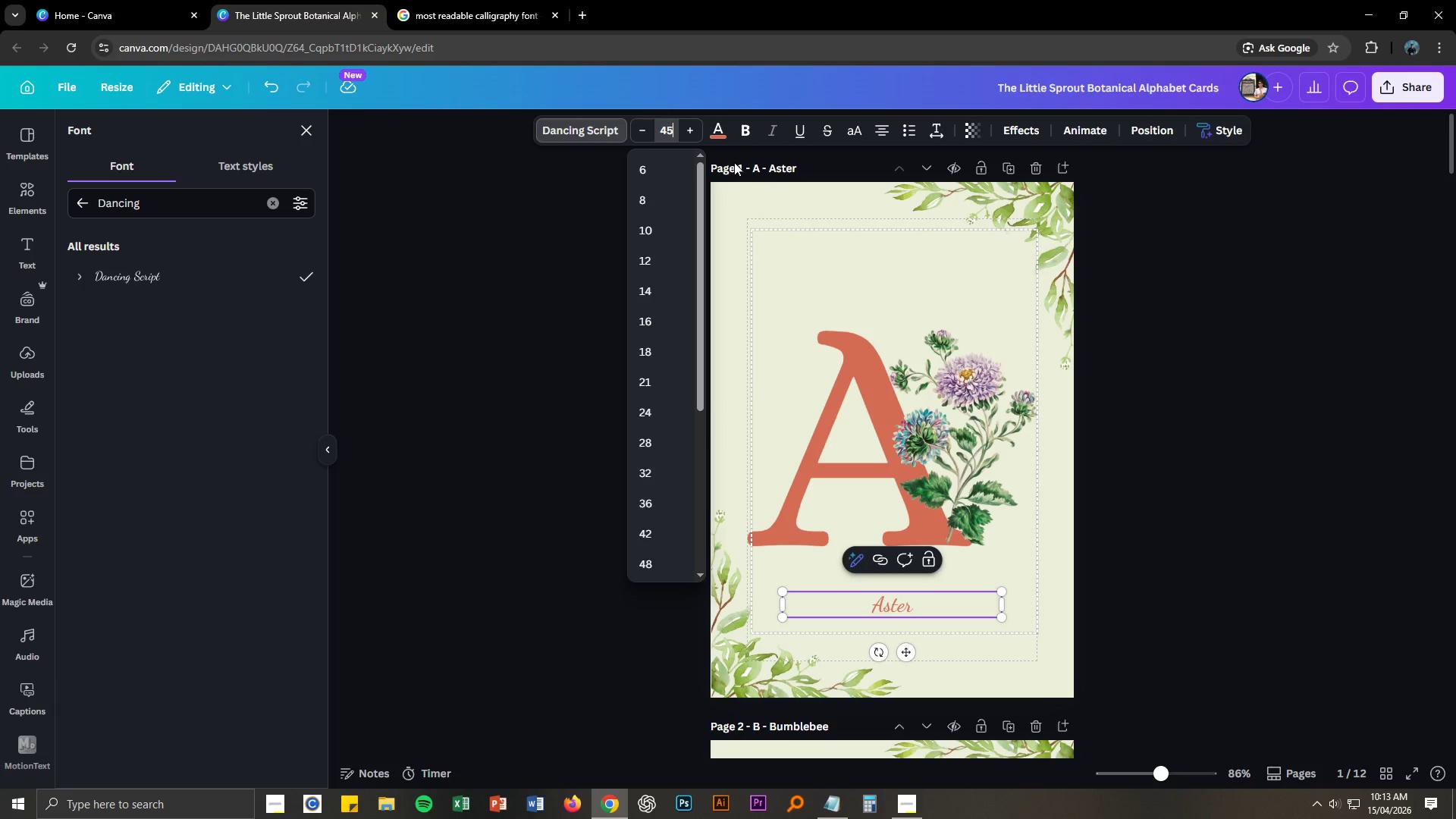 
key(Numpad5)
 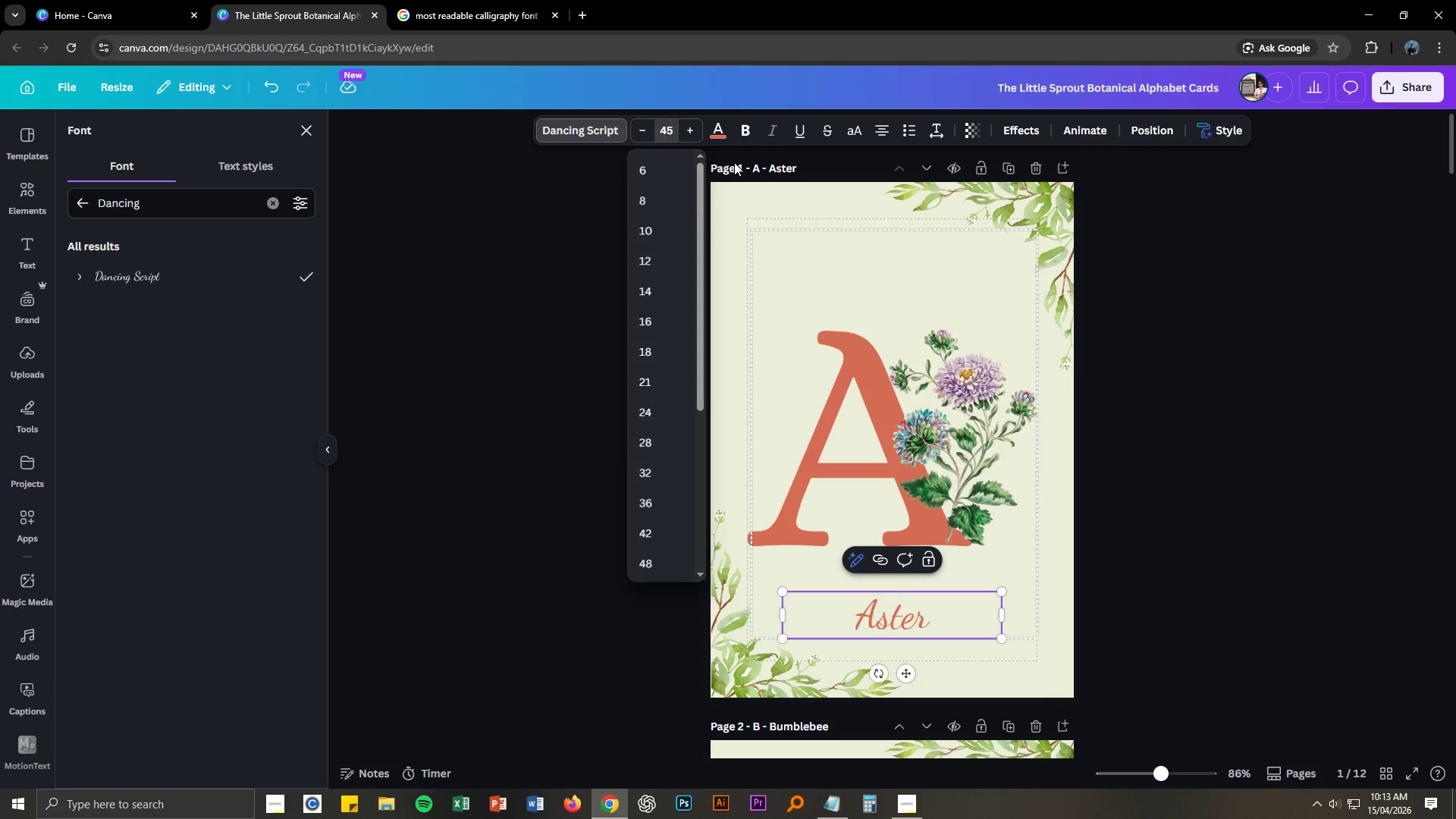 
key(NumpadEnter)
 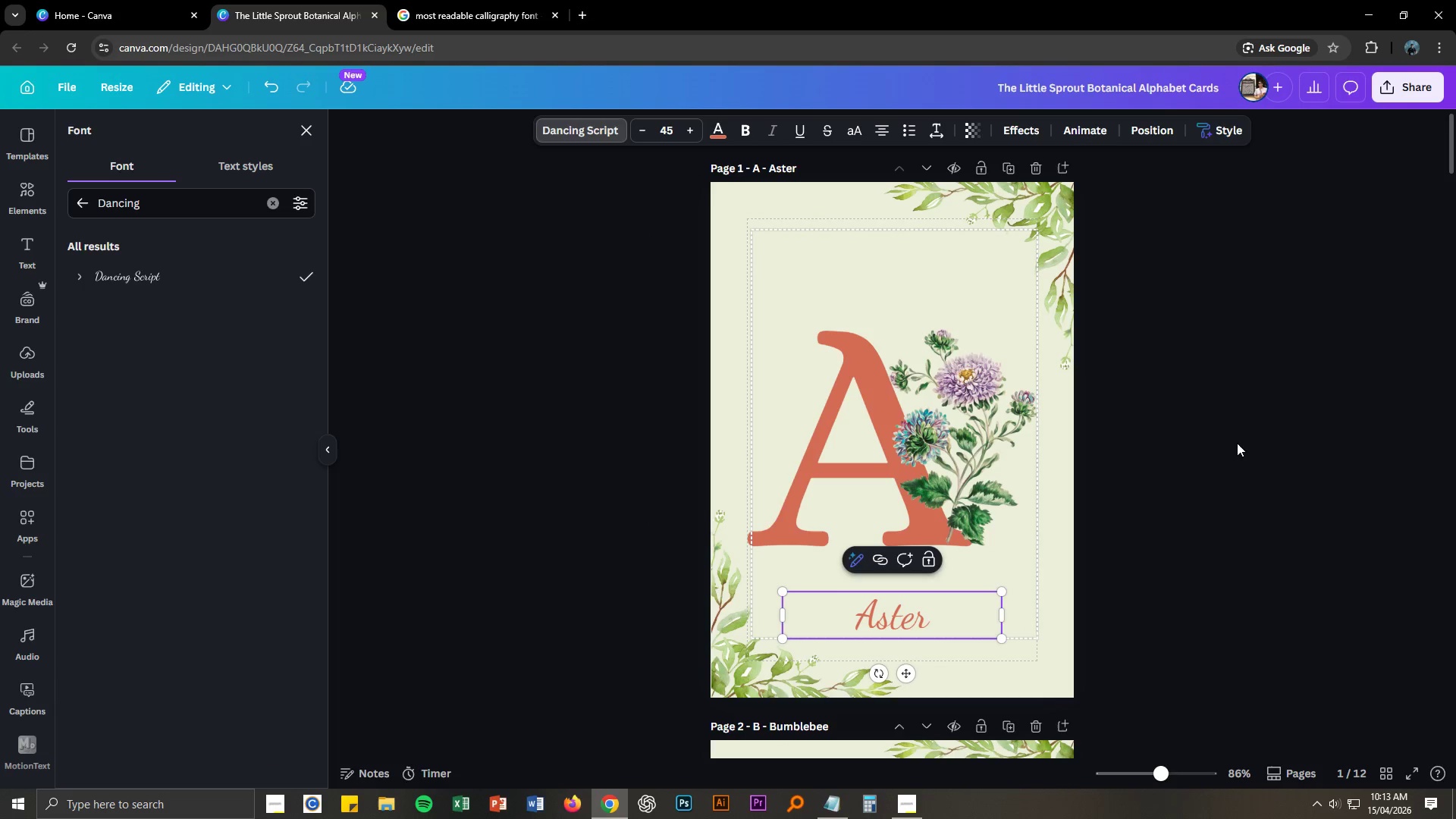 
left_click([1359, 560])
 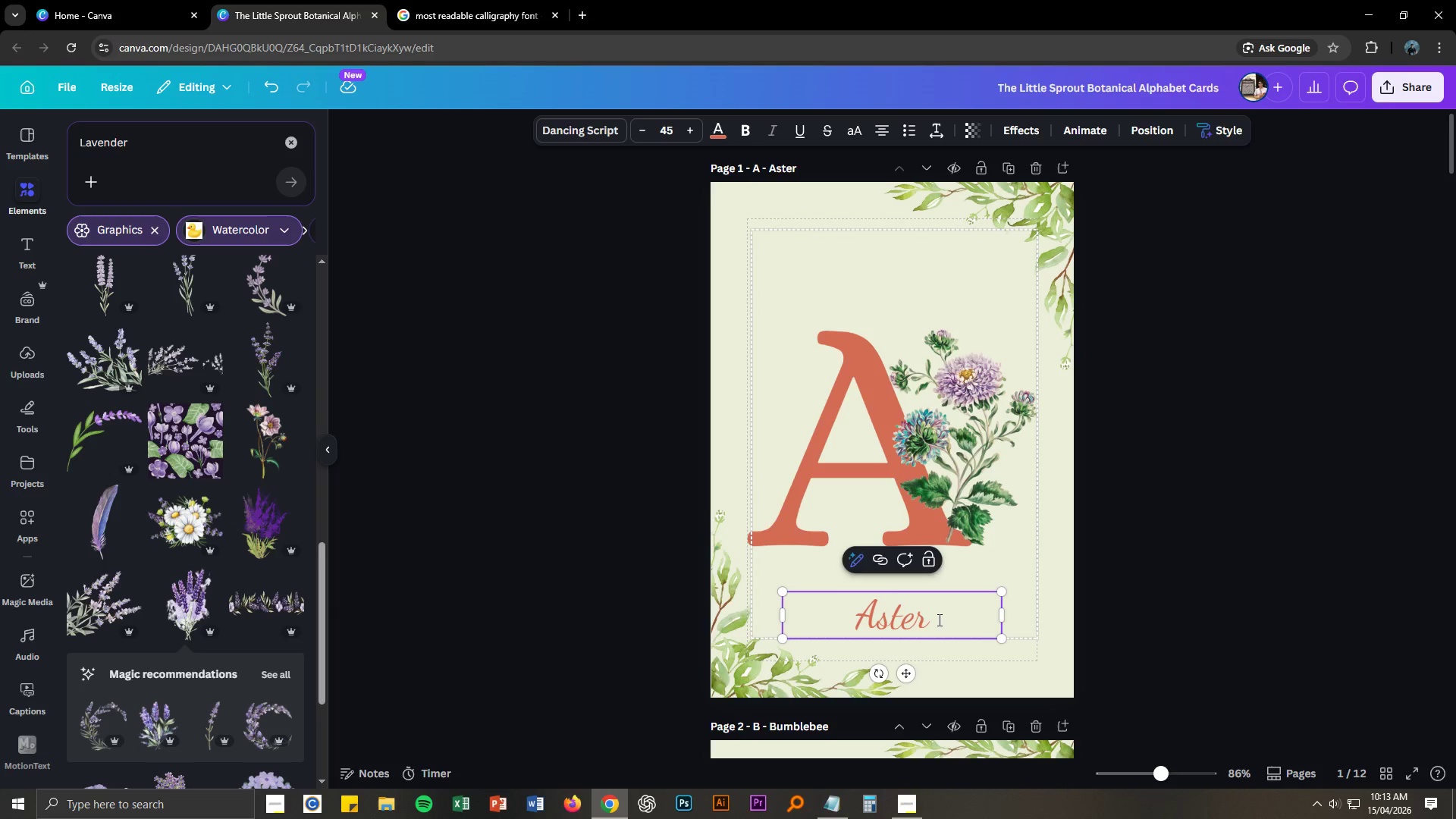 
left_click([915, 623])
 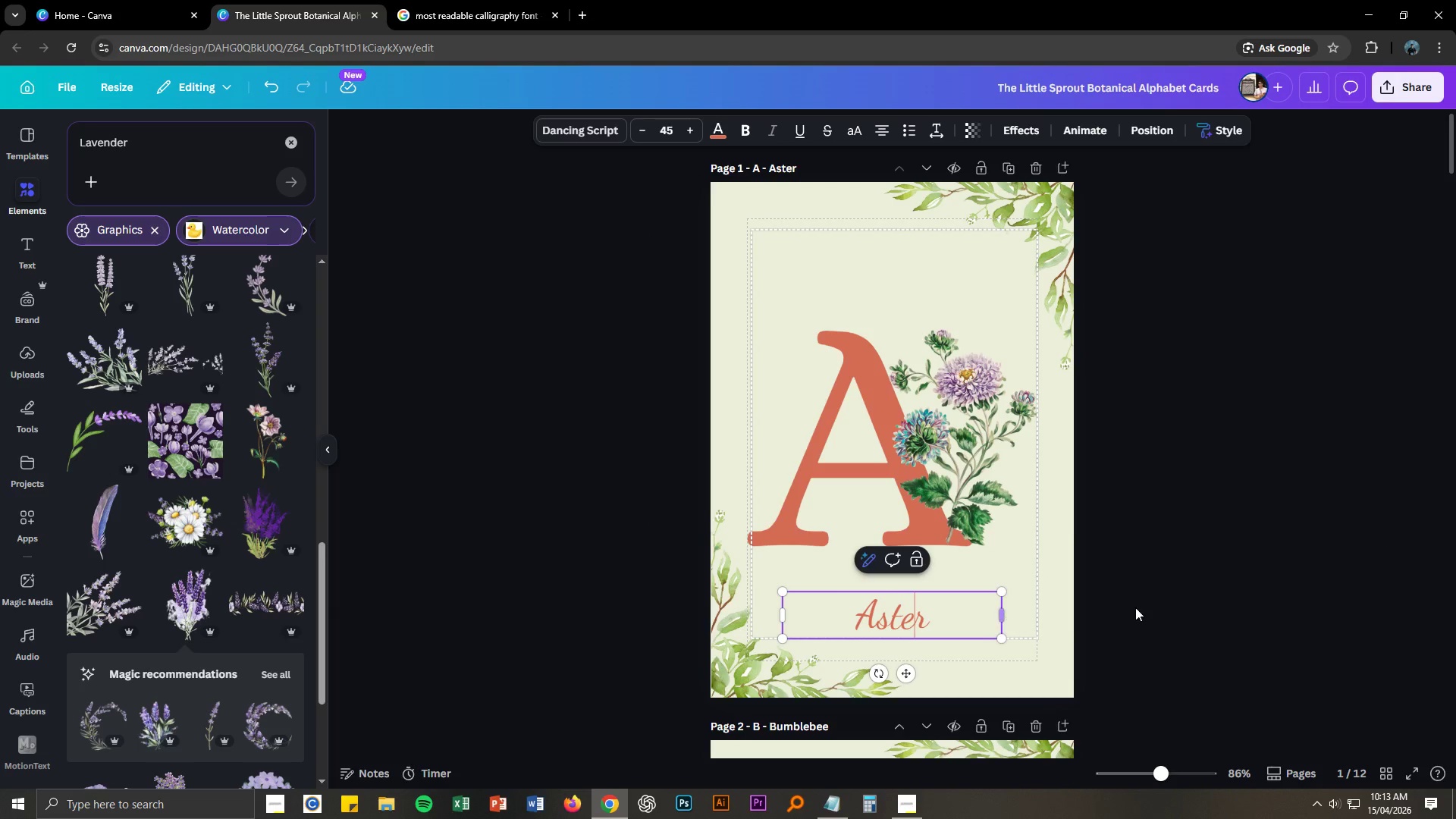 
left_click([1196, 611])
 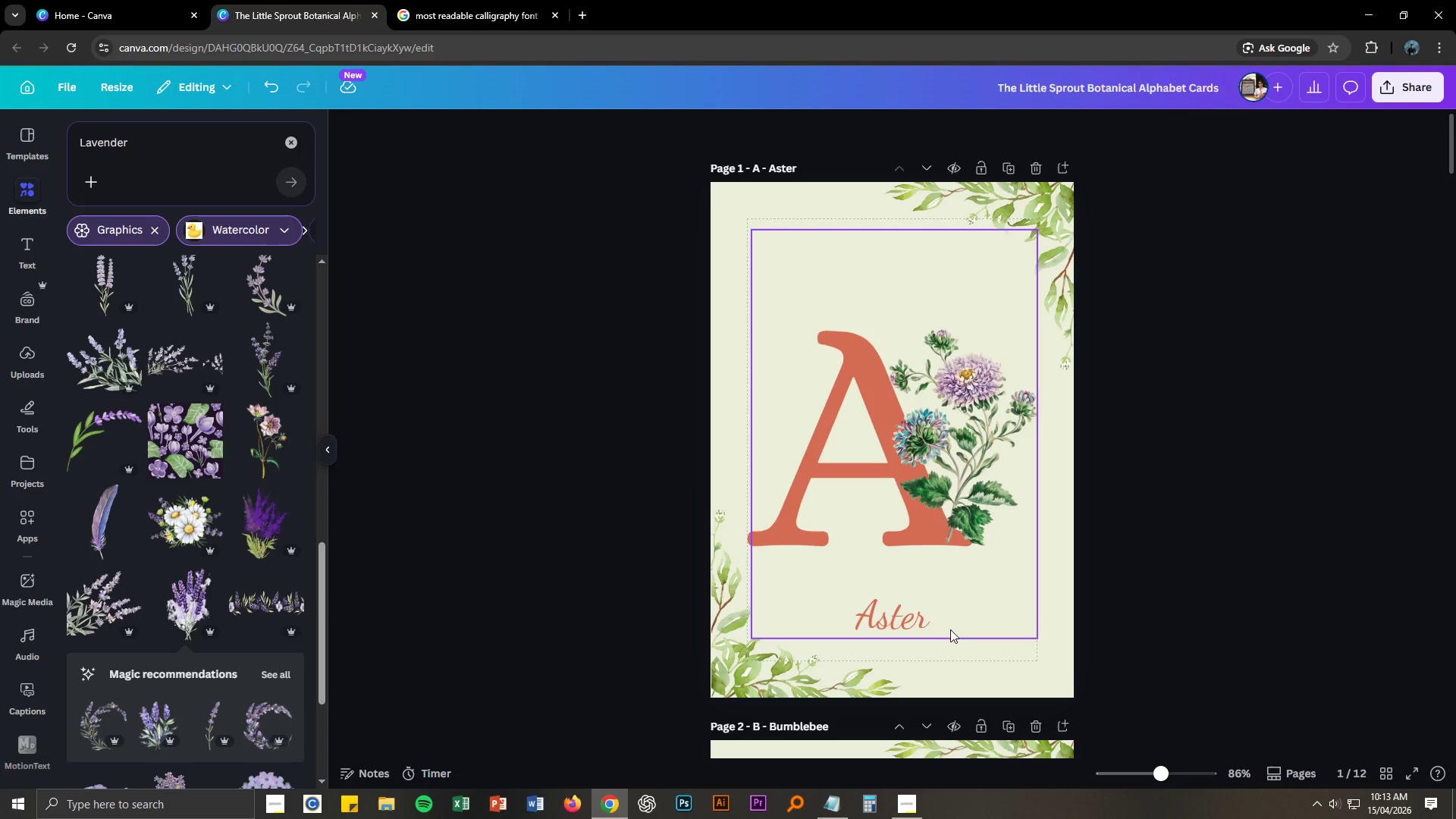 
left_click_drag(start_coordinate=[898, 620], to_coordinate=[900, 607])
 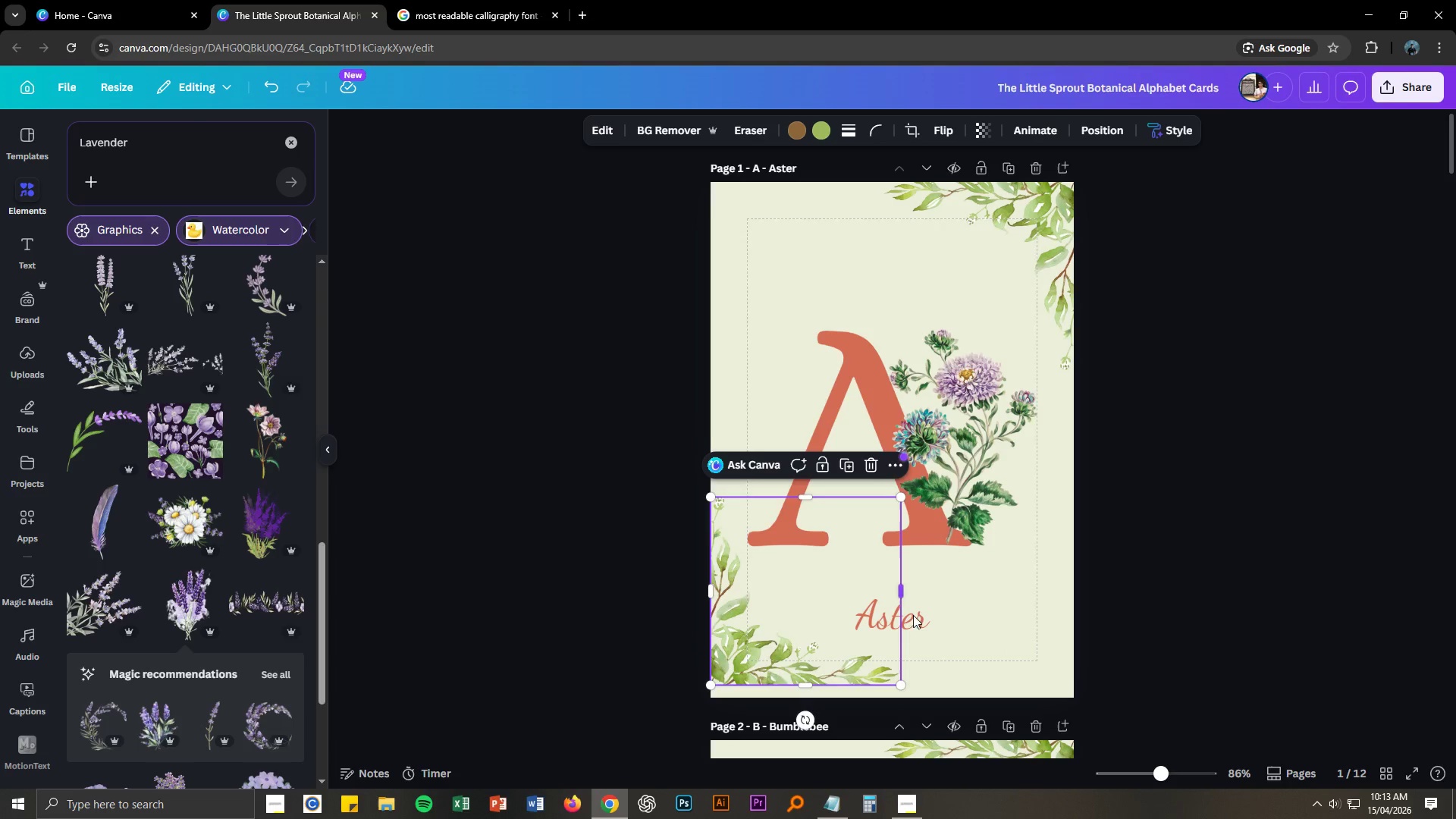 
key(Control+ControlLeft)
 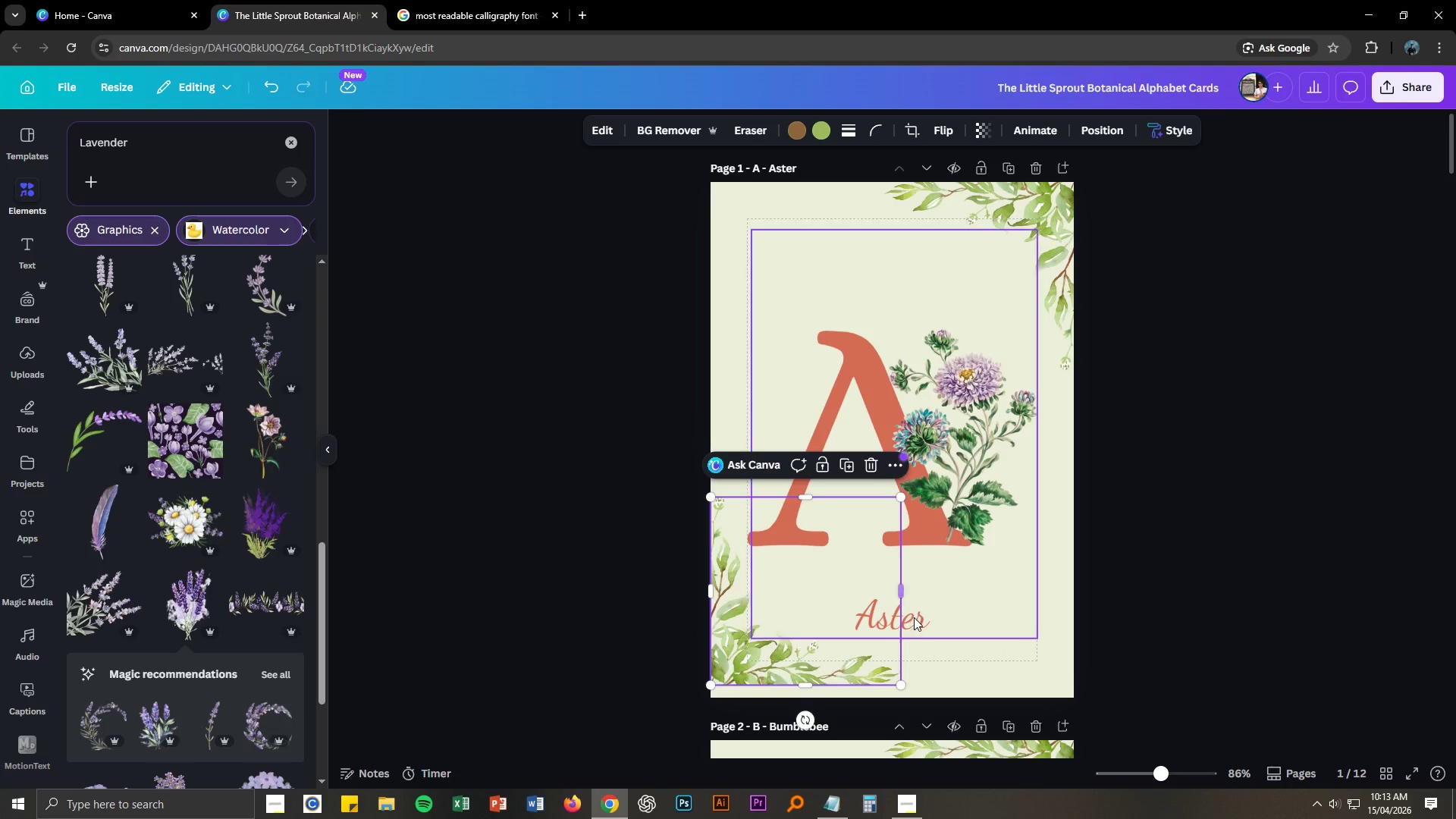 
key(Control+Z)
 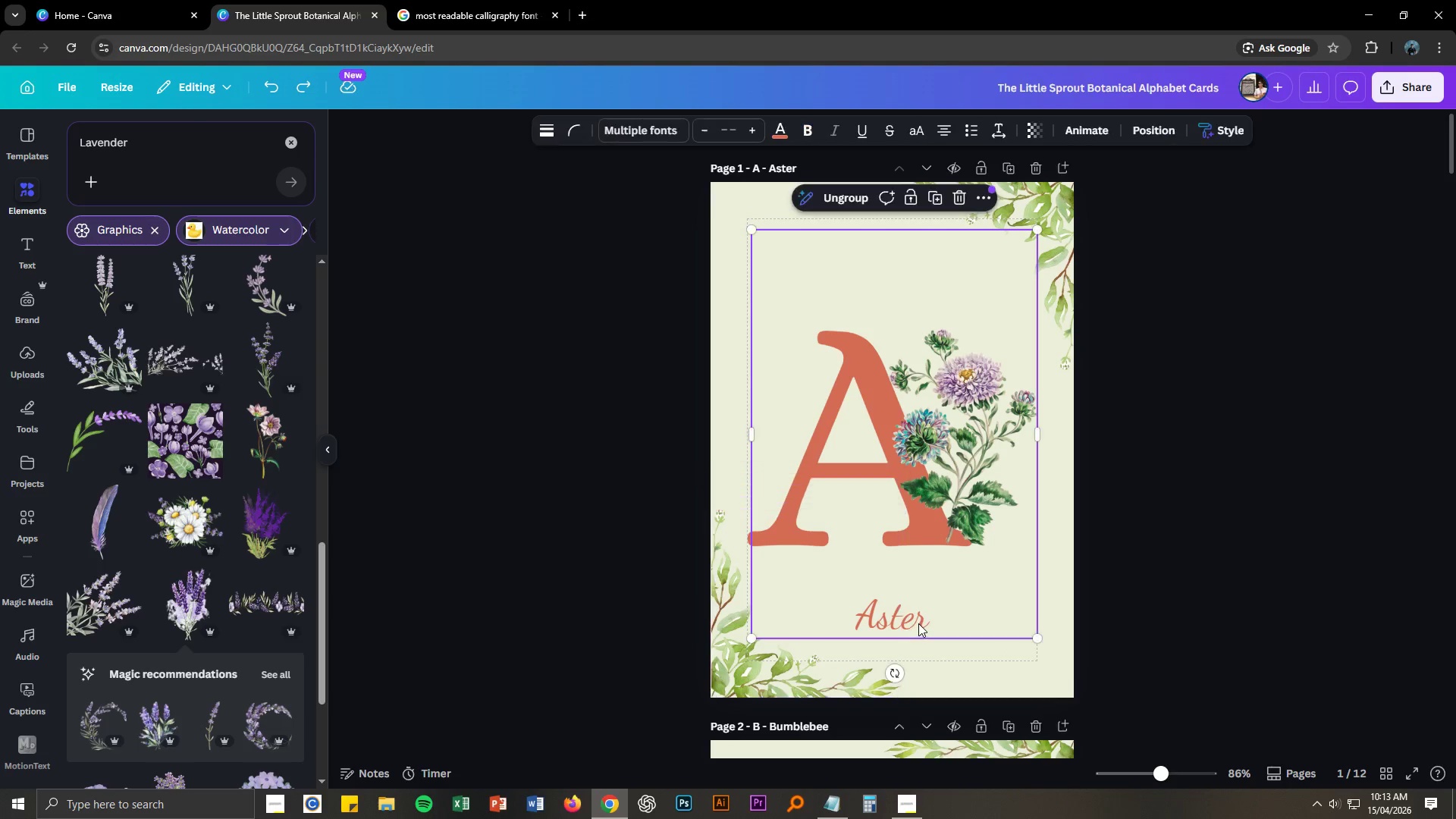 
double_click([919, 623])
 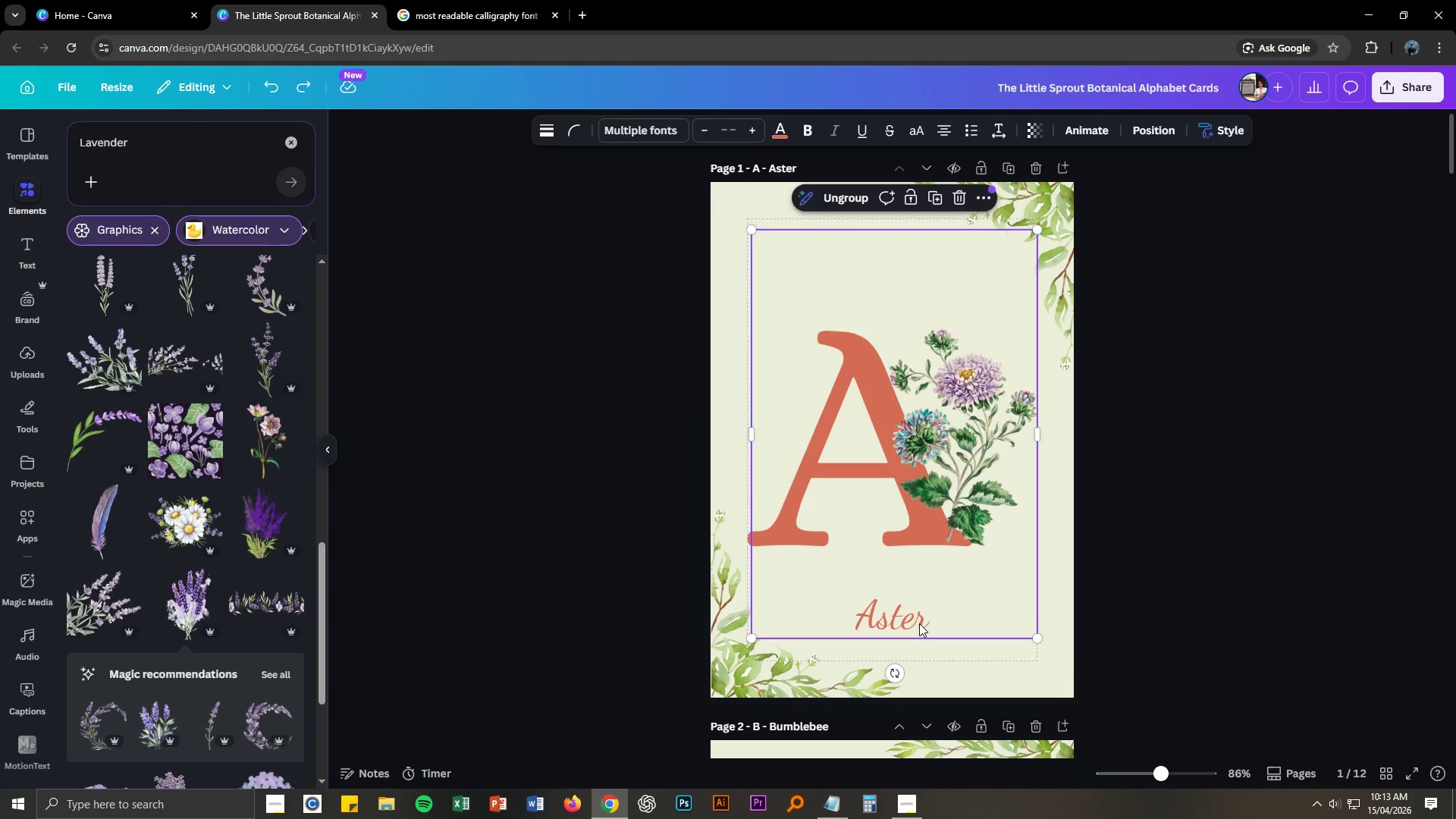 
triple_click([919, 623])
 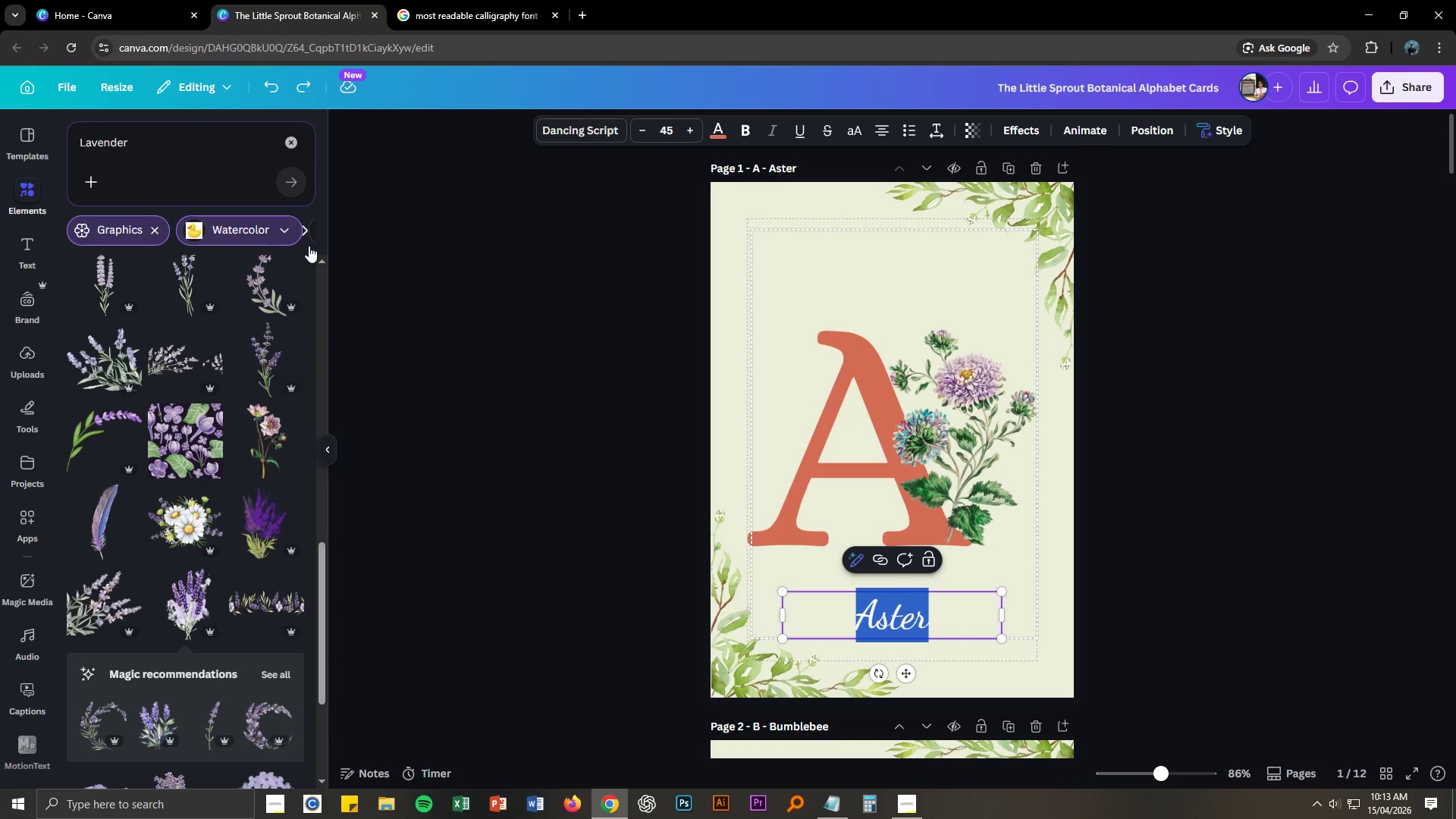 
key(Control+ControlLeft)
 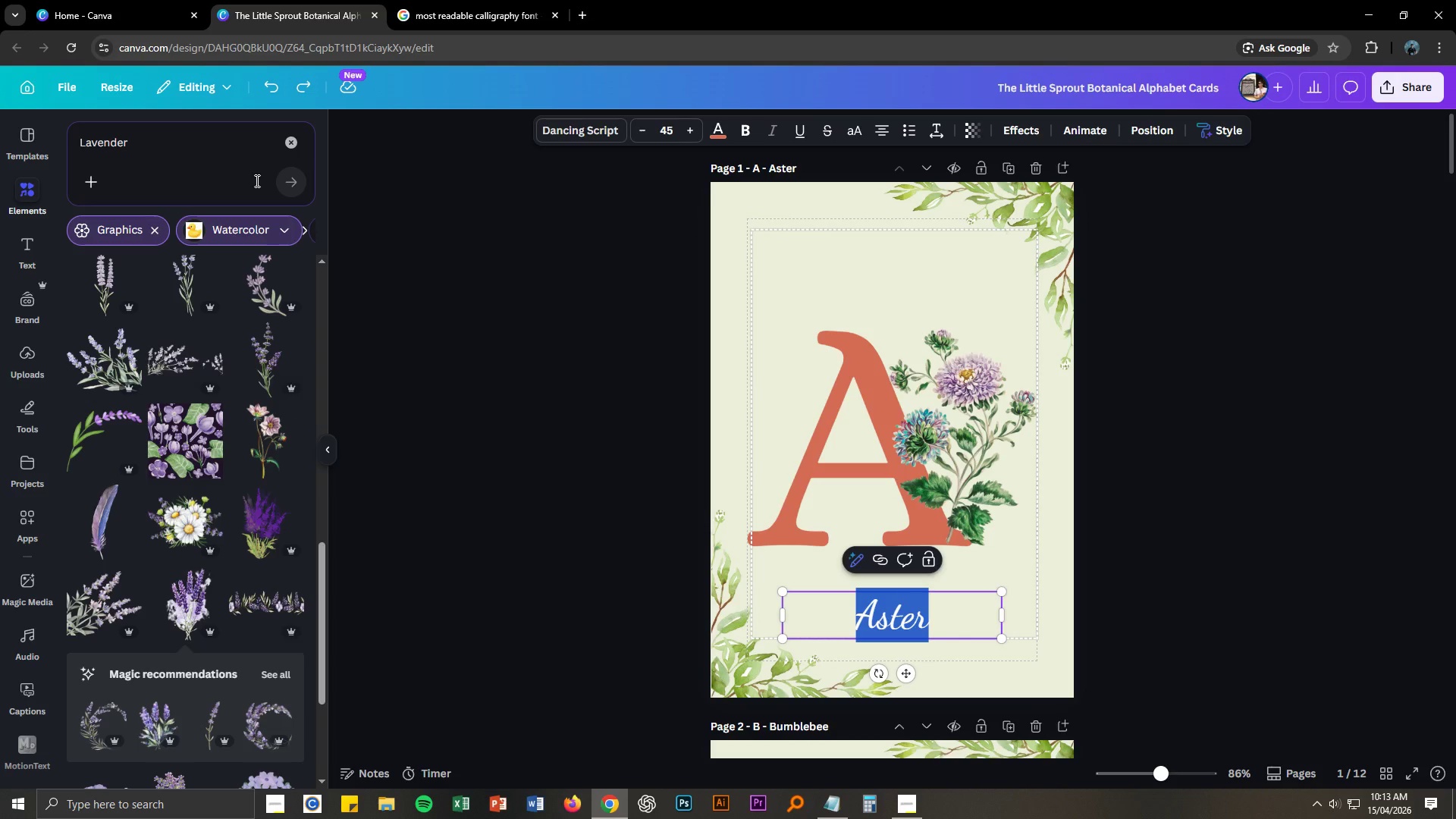 
key(Control+Z)
 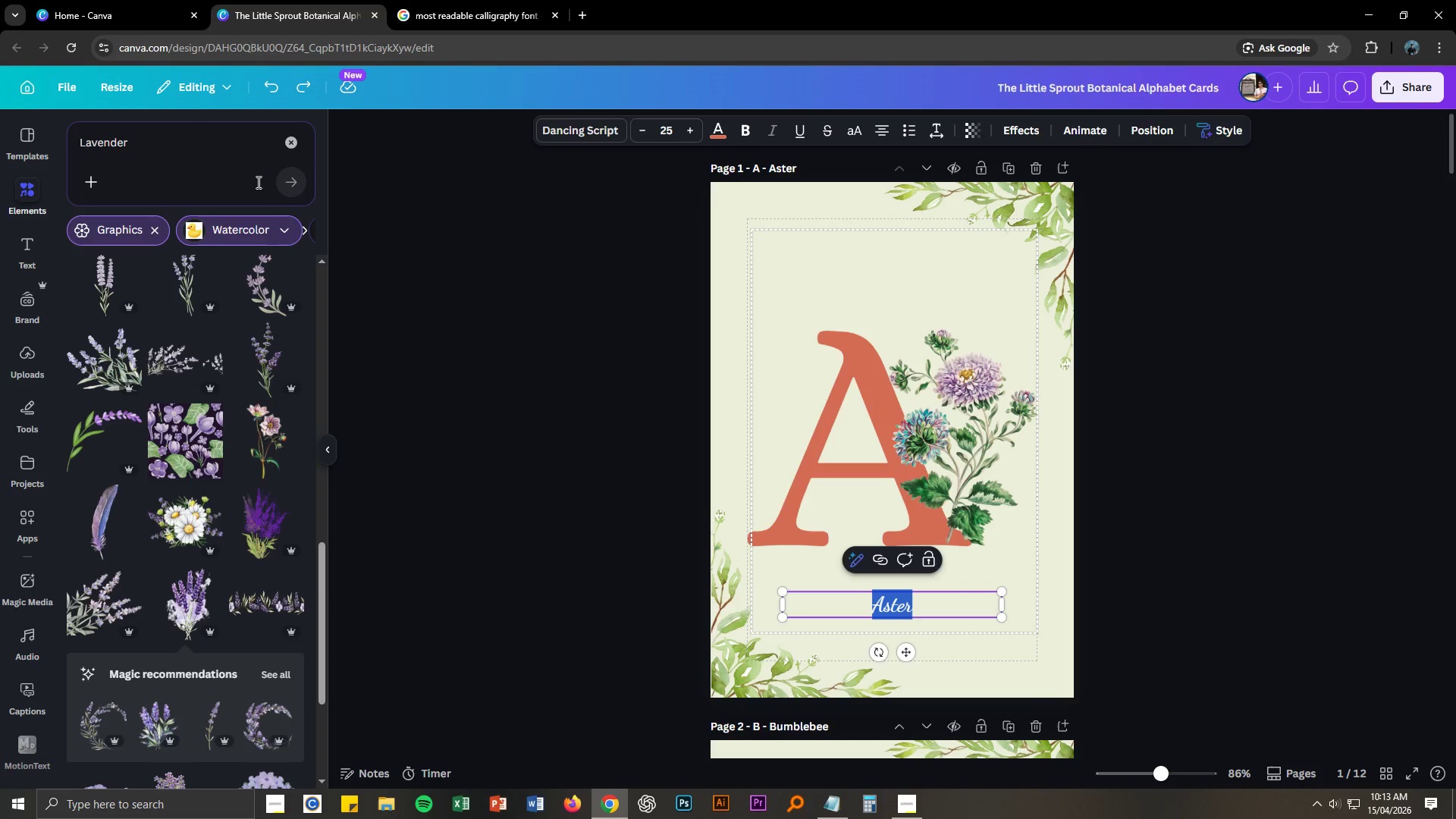 
key(Control+Z)
 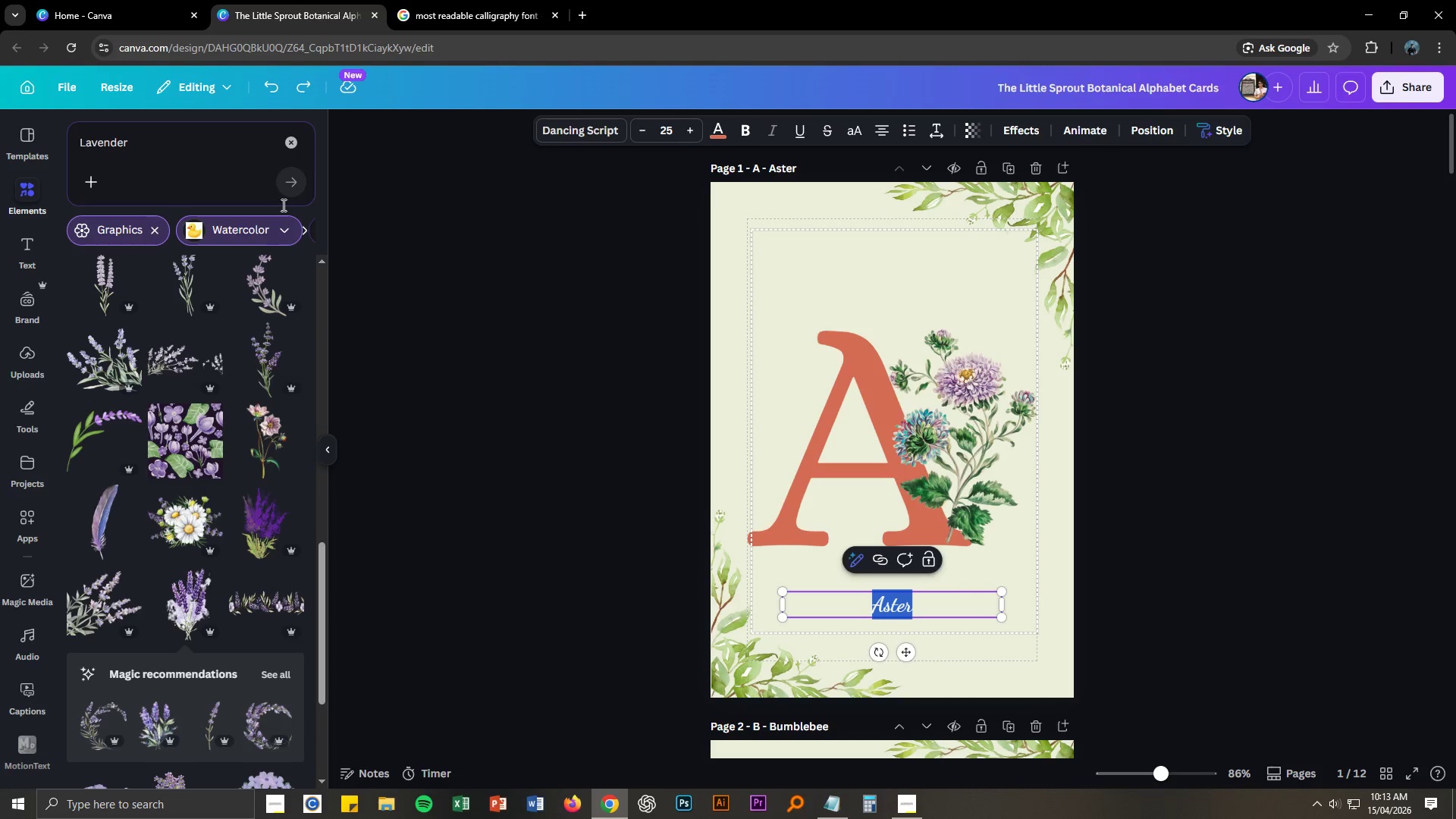 
key(Control+Z)
 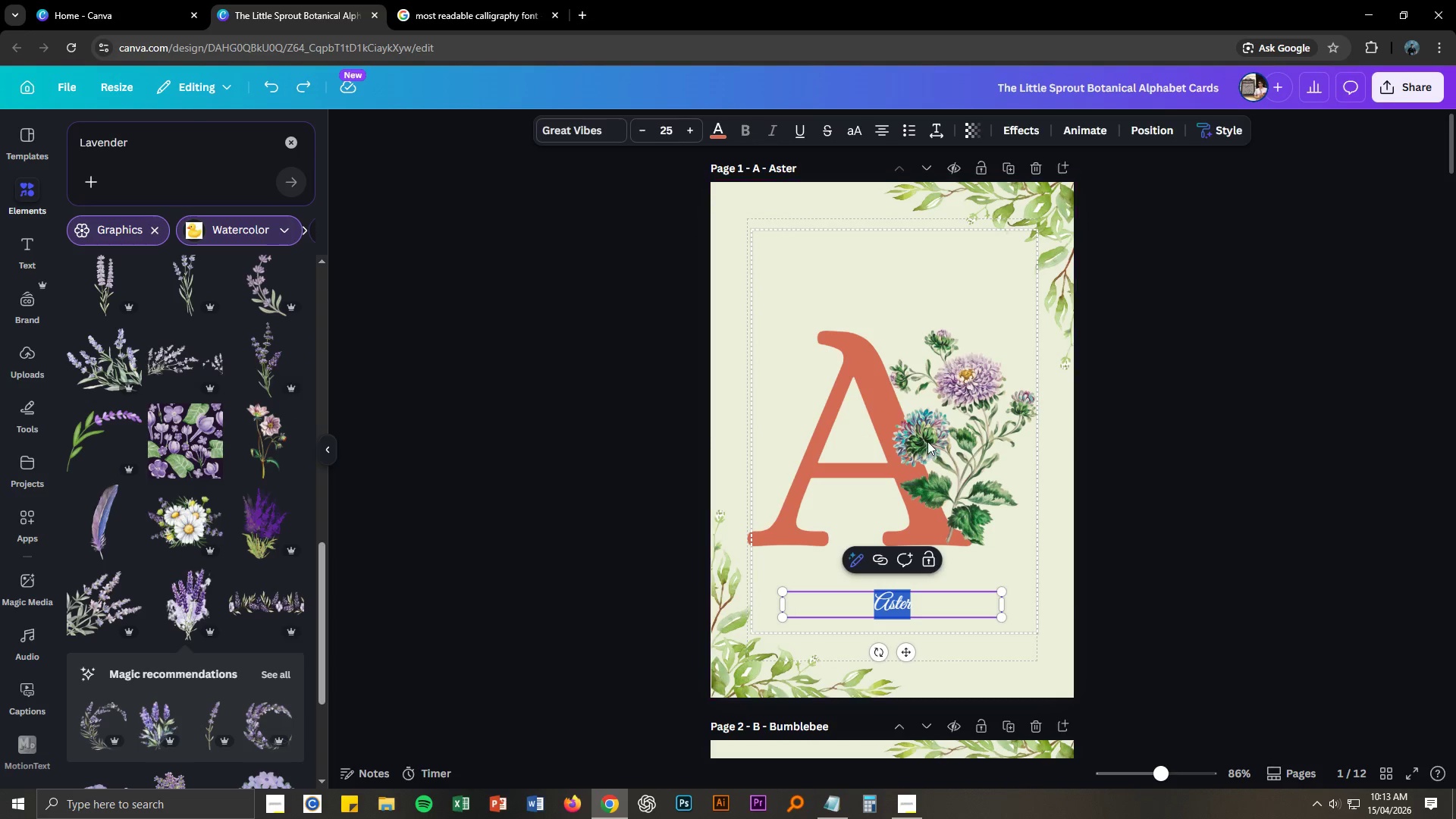 
key(Control+Z)
 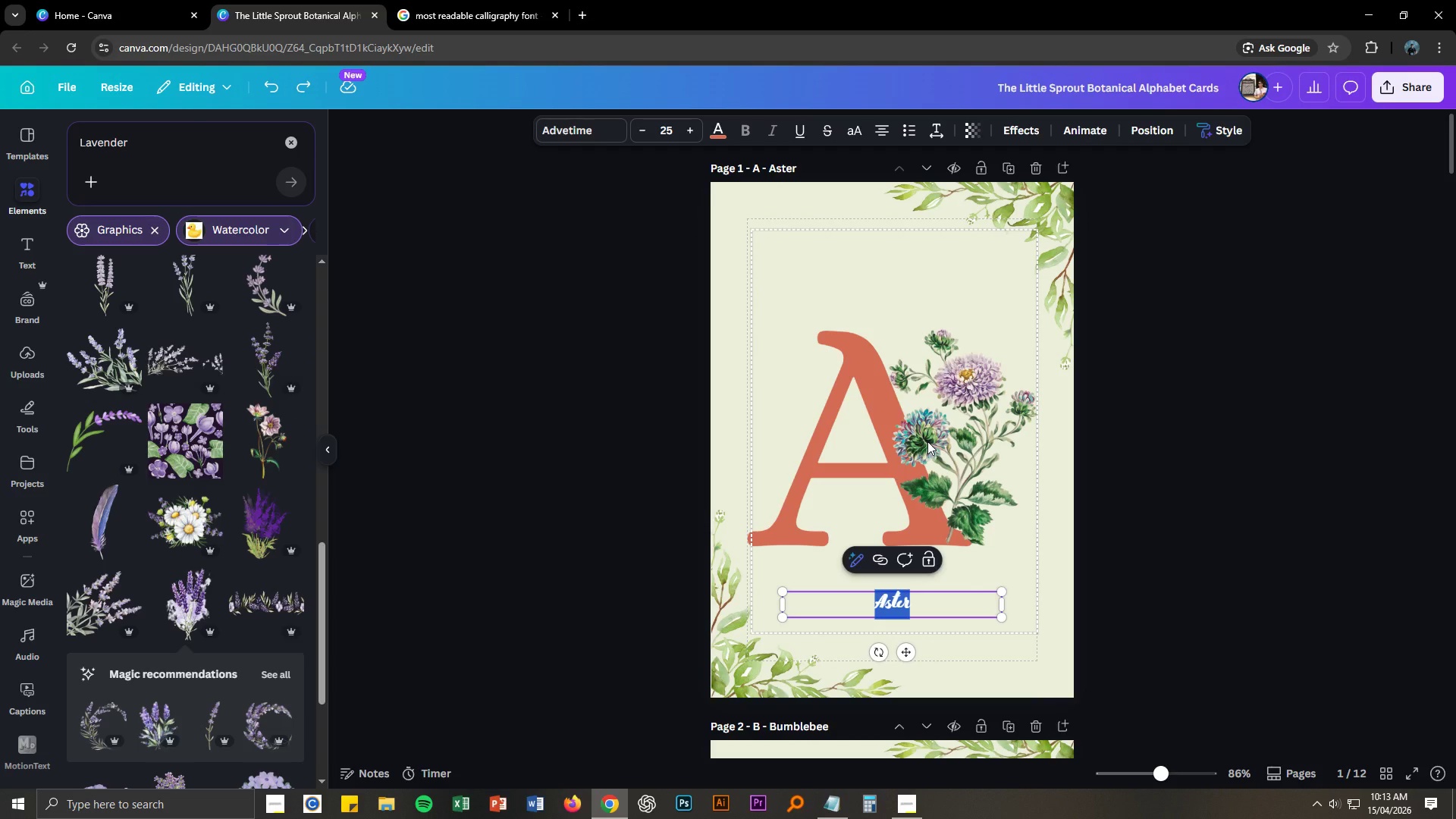 
key(Control+ControlLeft)
 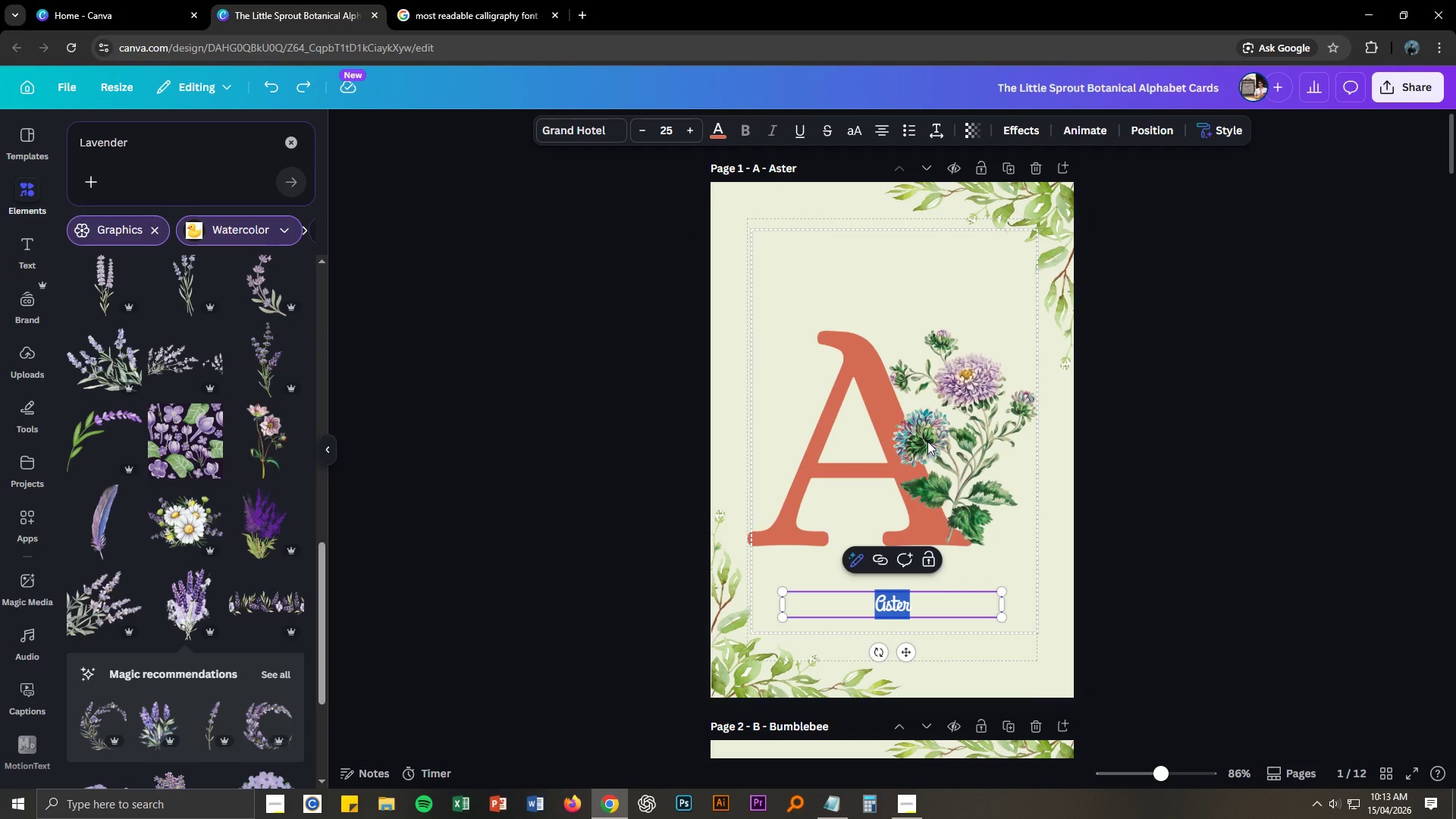 
key(Control+Z)
 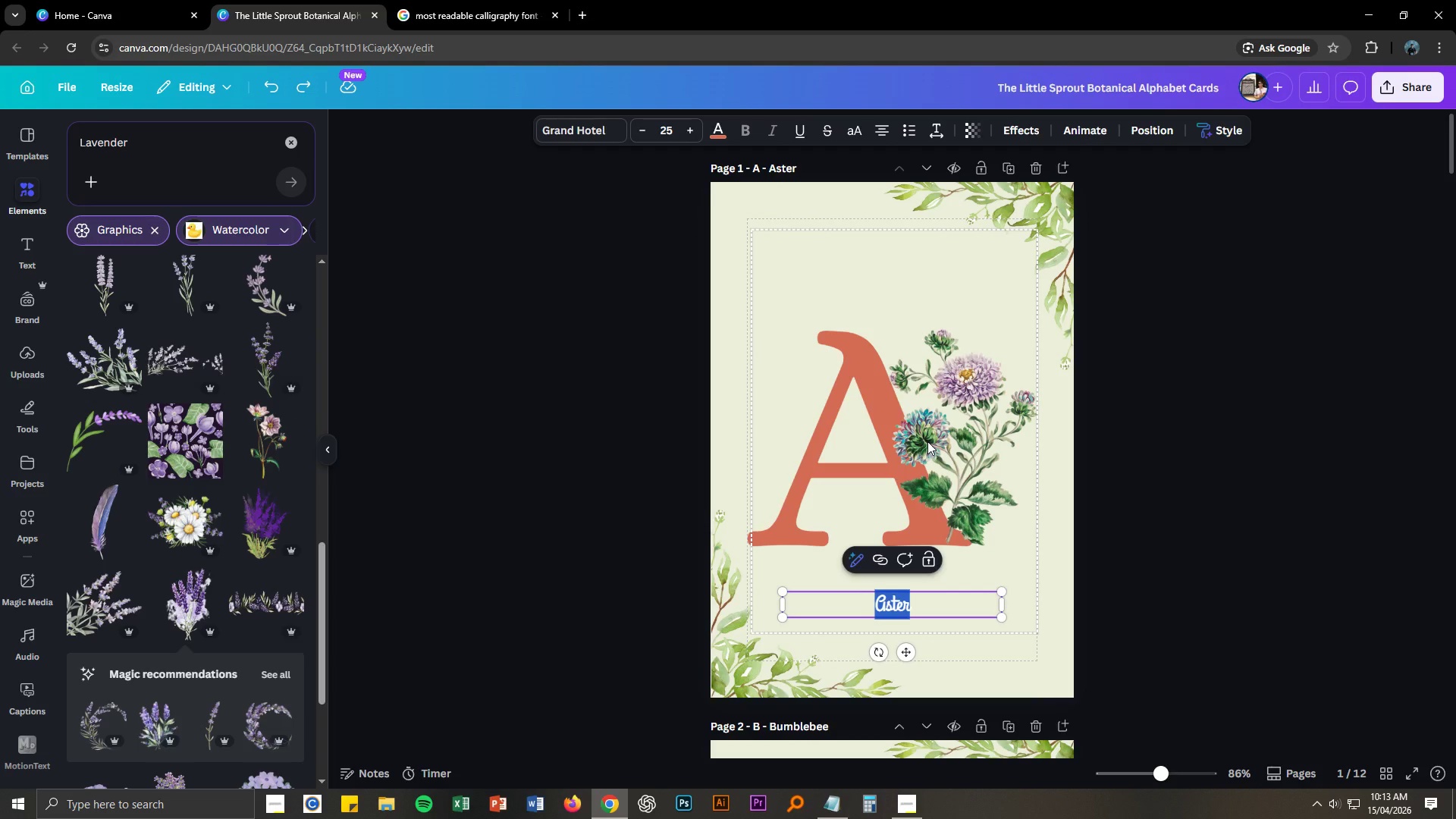 
key(Control+Z)
 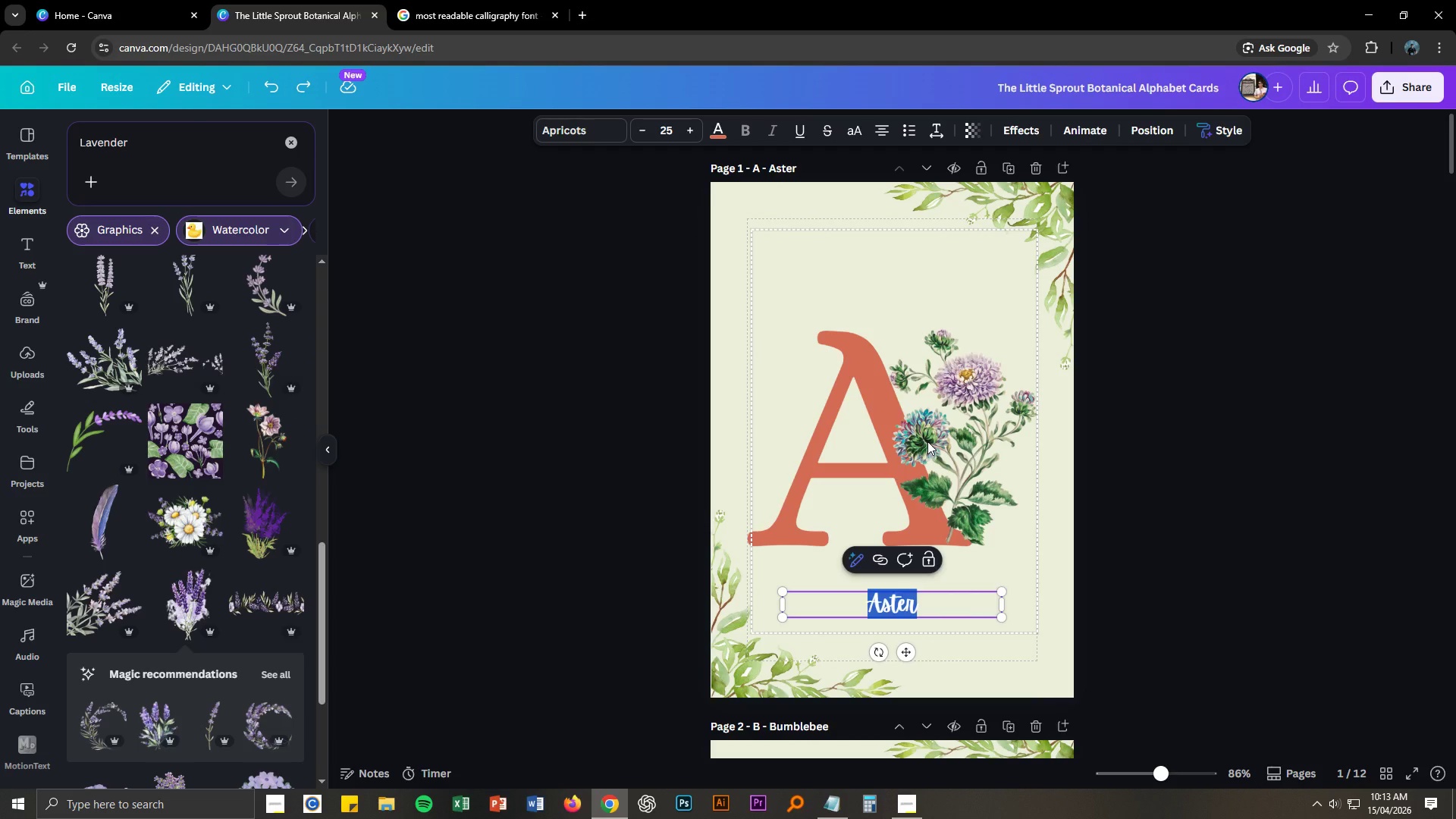 
key(Control+ControlLeft)
 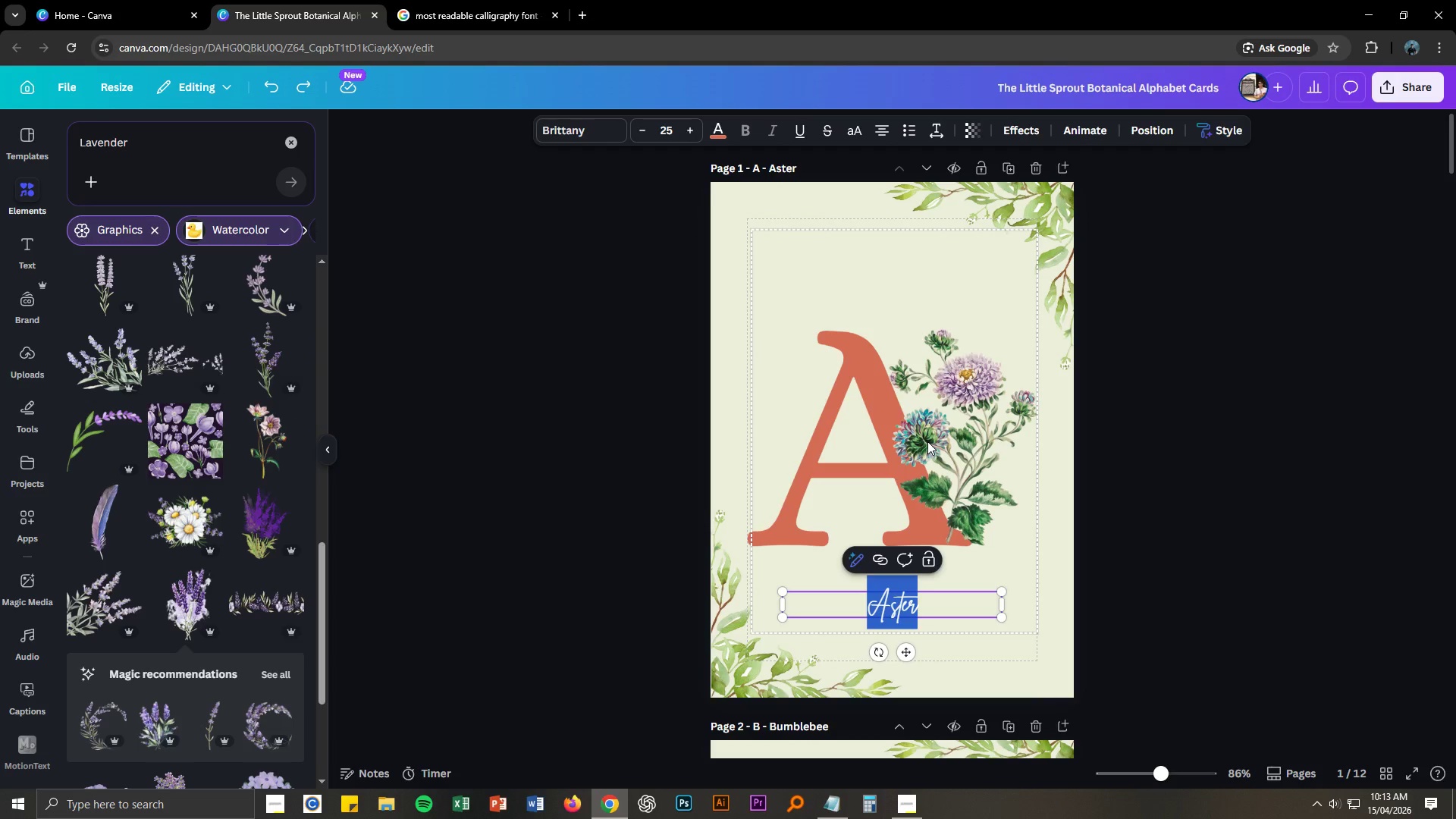 
key(Control+Z)
 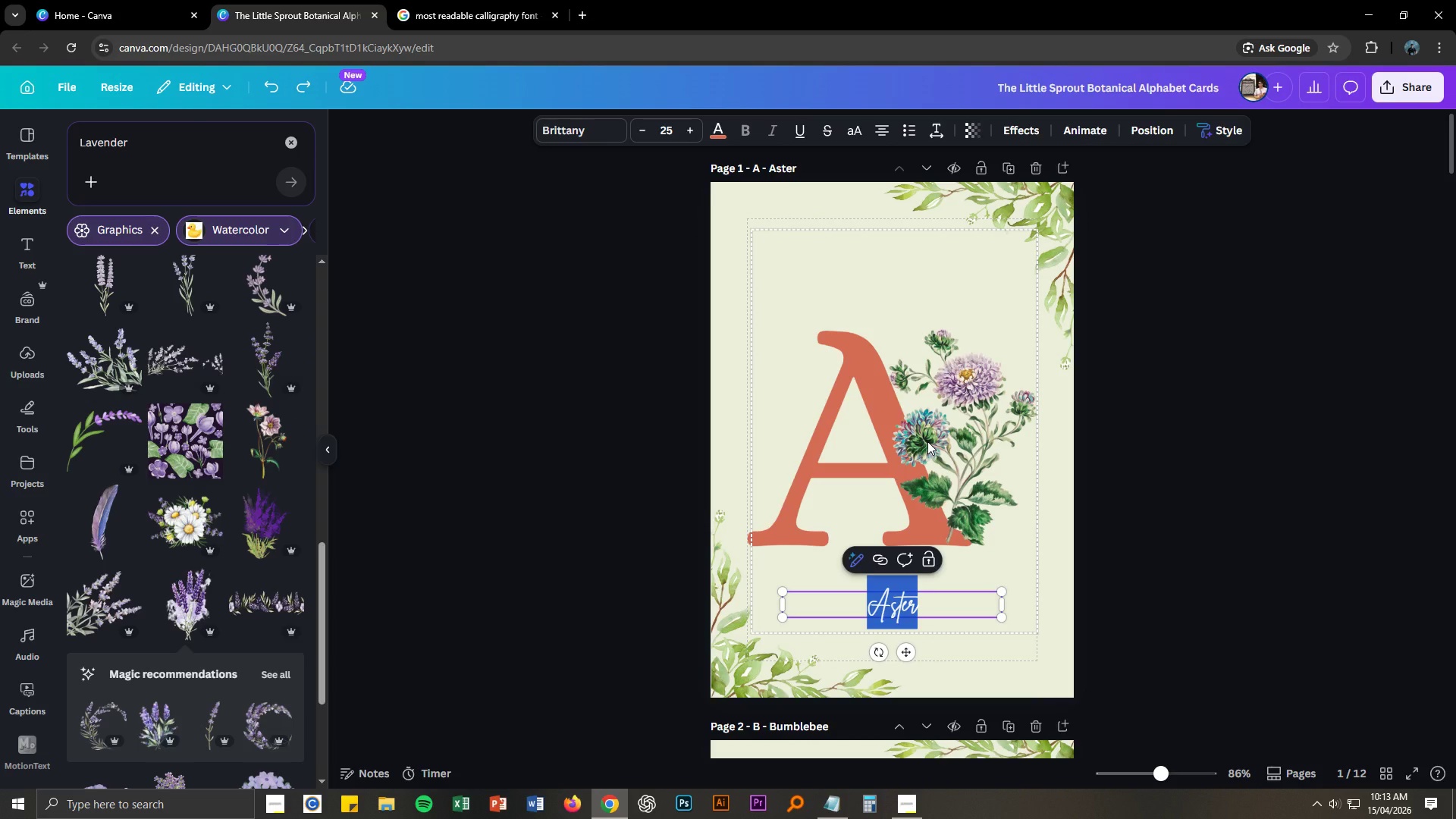 
key(Control+ControlLeft)
 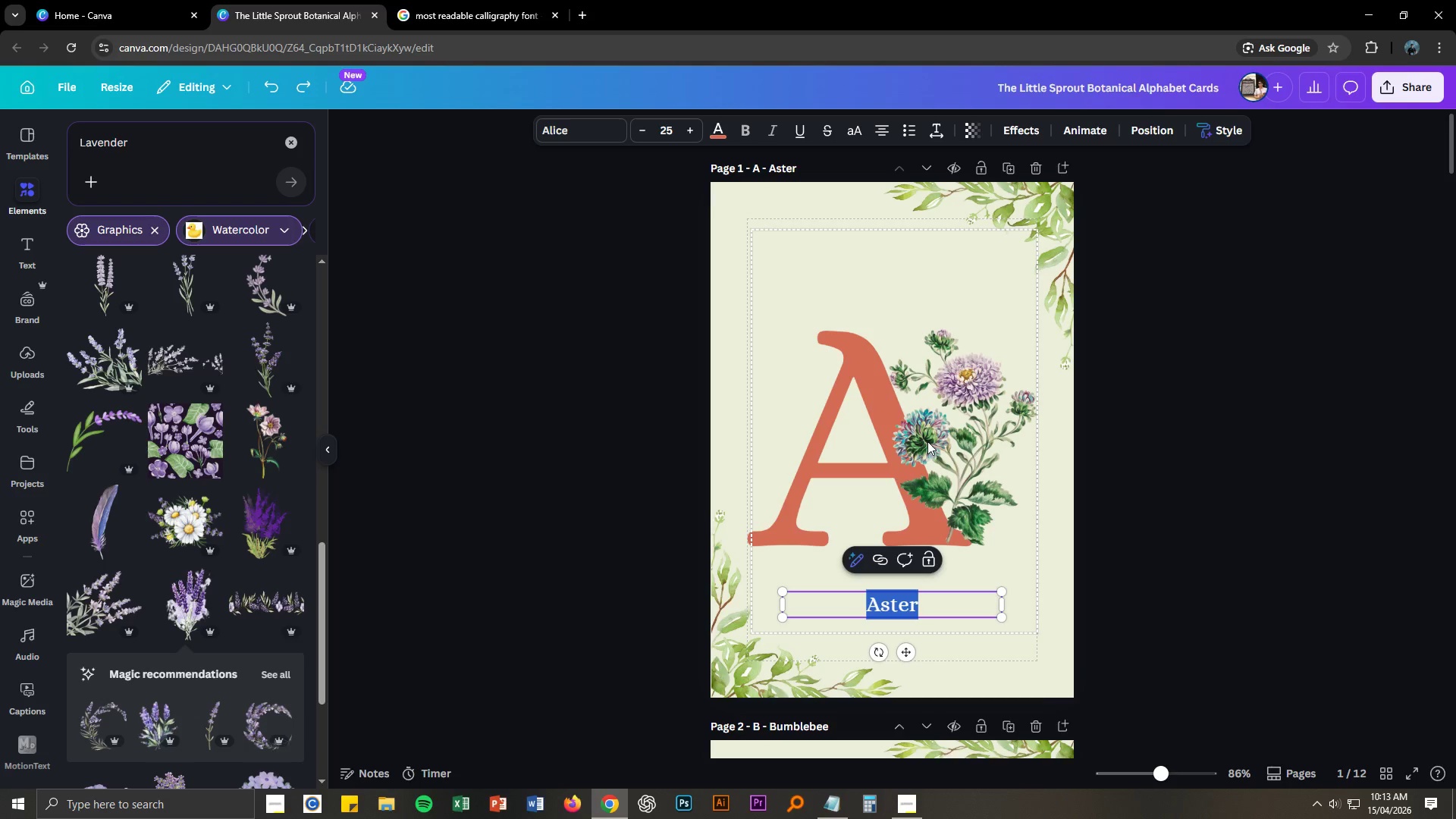 
key(Control+Z)
 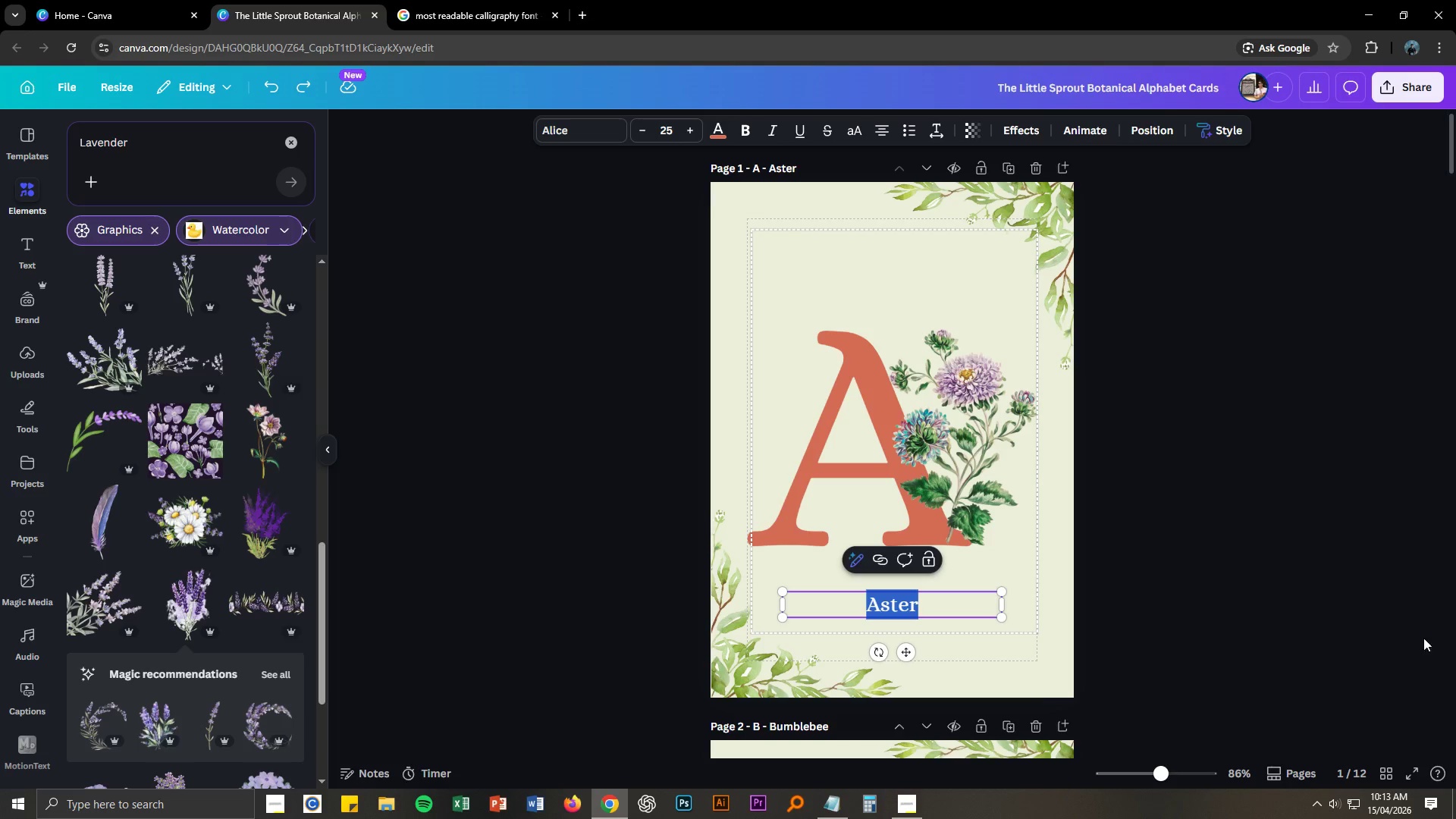 
left_click([1313, 612])
 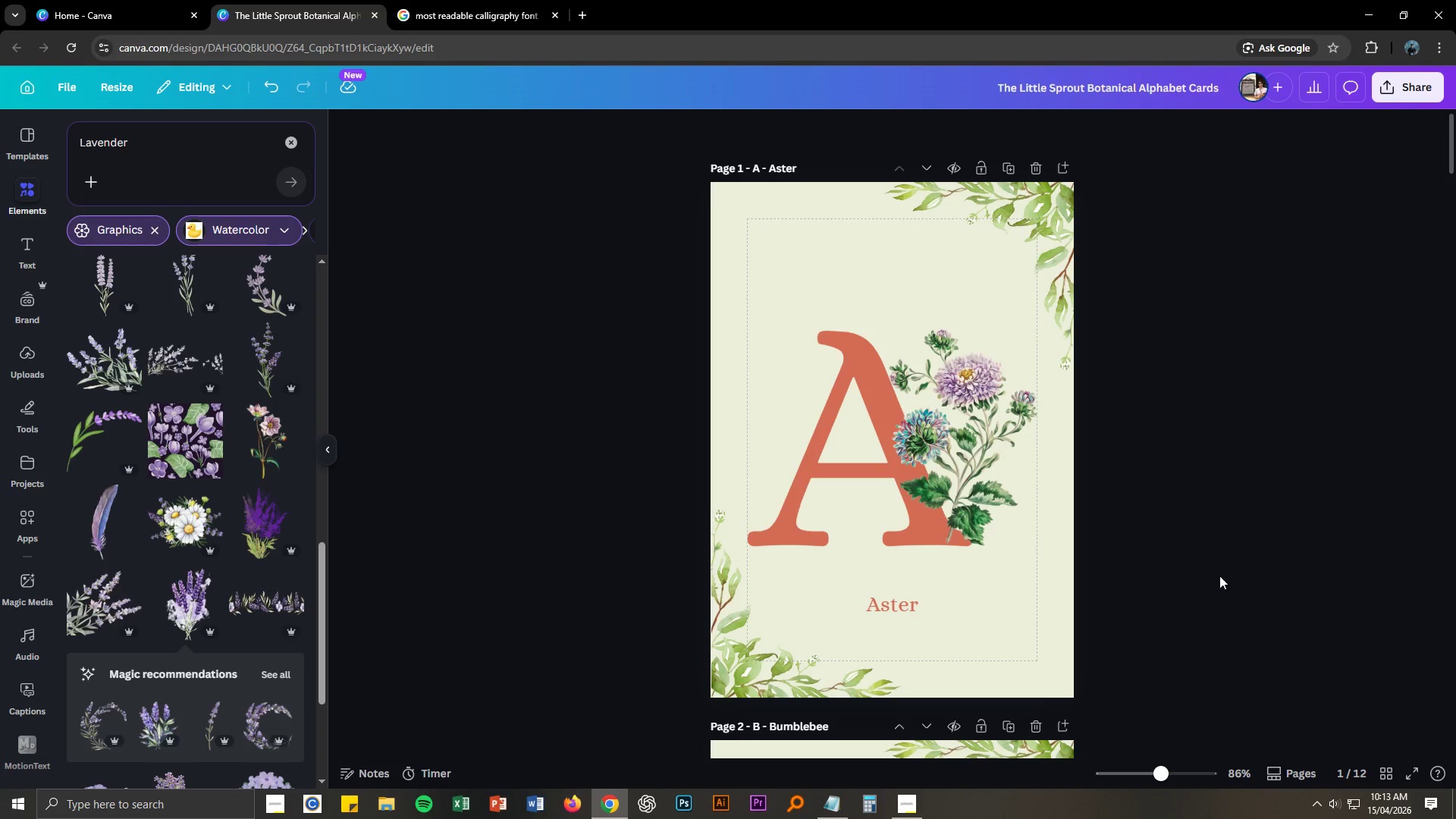 
scroll: coordinate [1120, 569], scroll_direction: down, amount: 20.0
 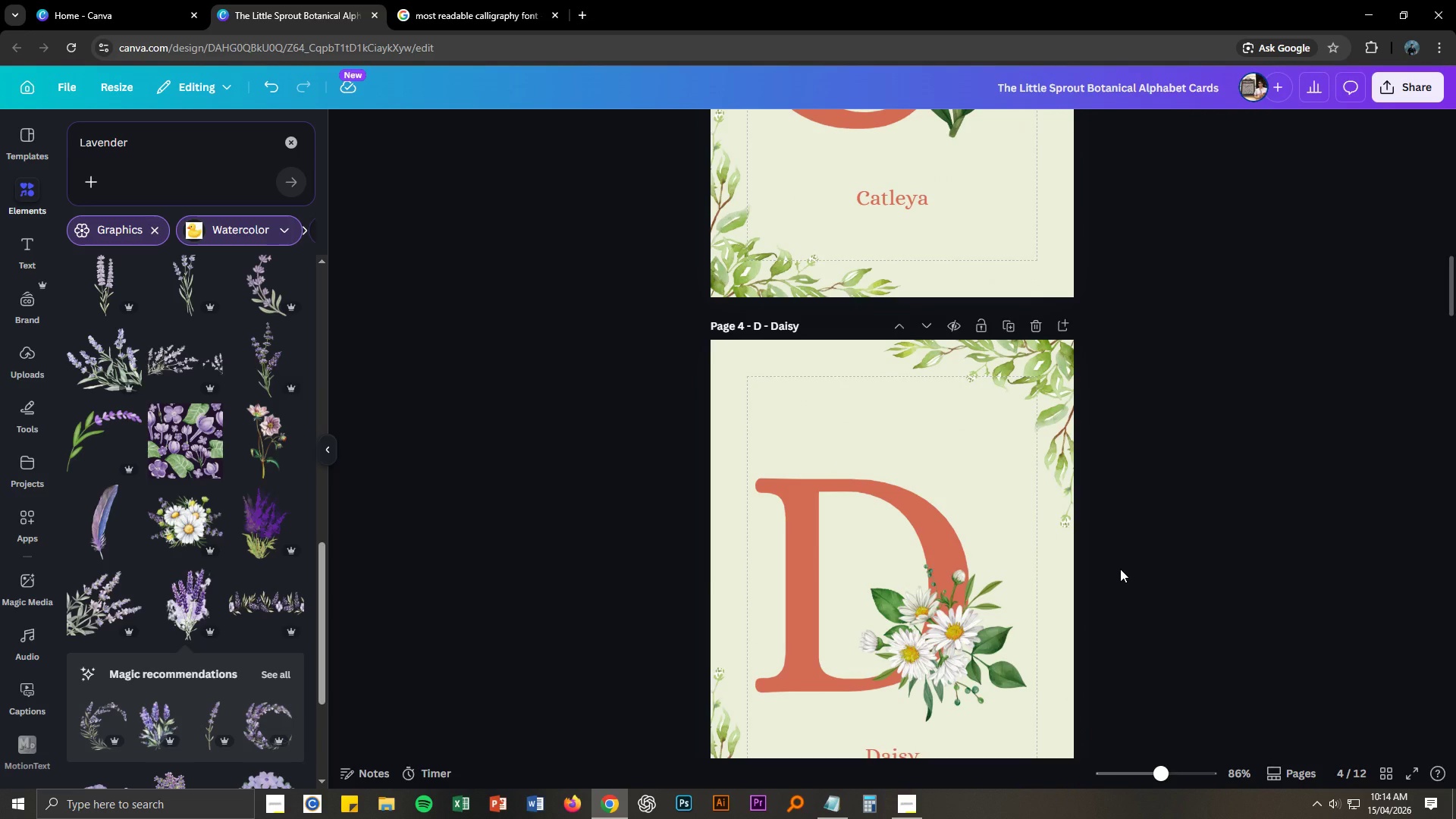 
scroll: coordinate [1119, 559], scroll_direction: up, amount: 20.0
 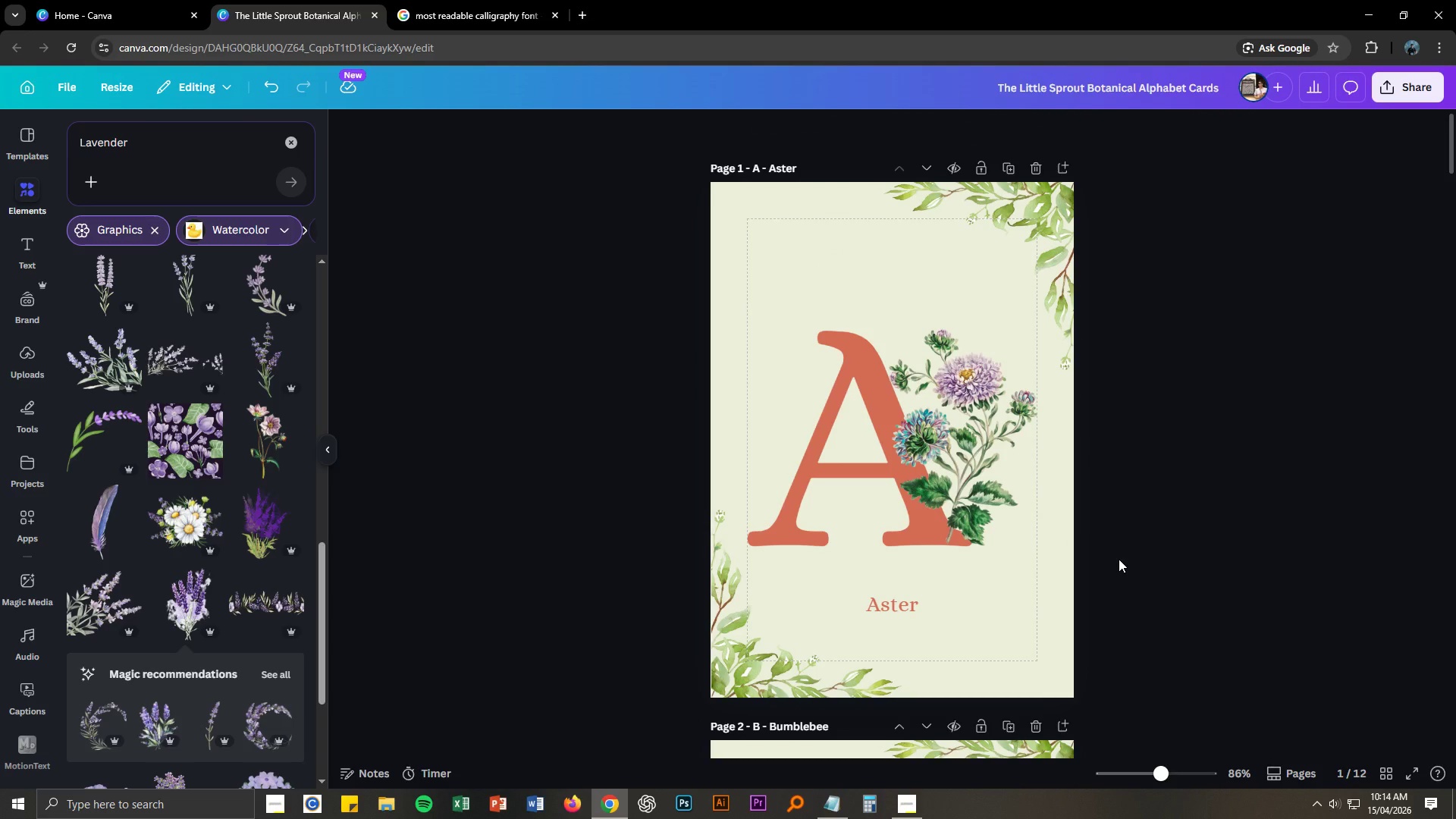 
scroll: coordinate [1131, 571], scroll_direction: down, amount: 79.0
 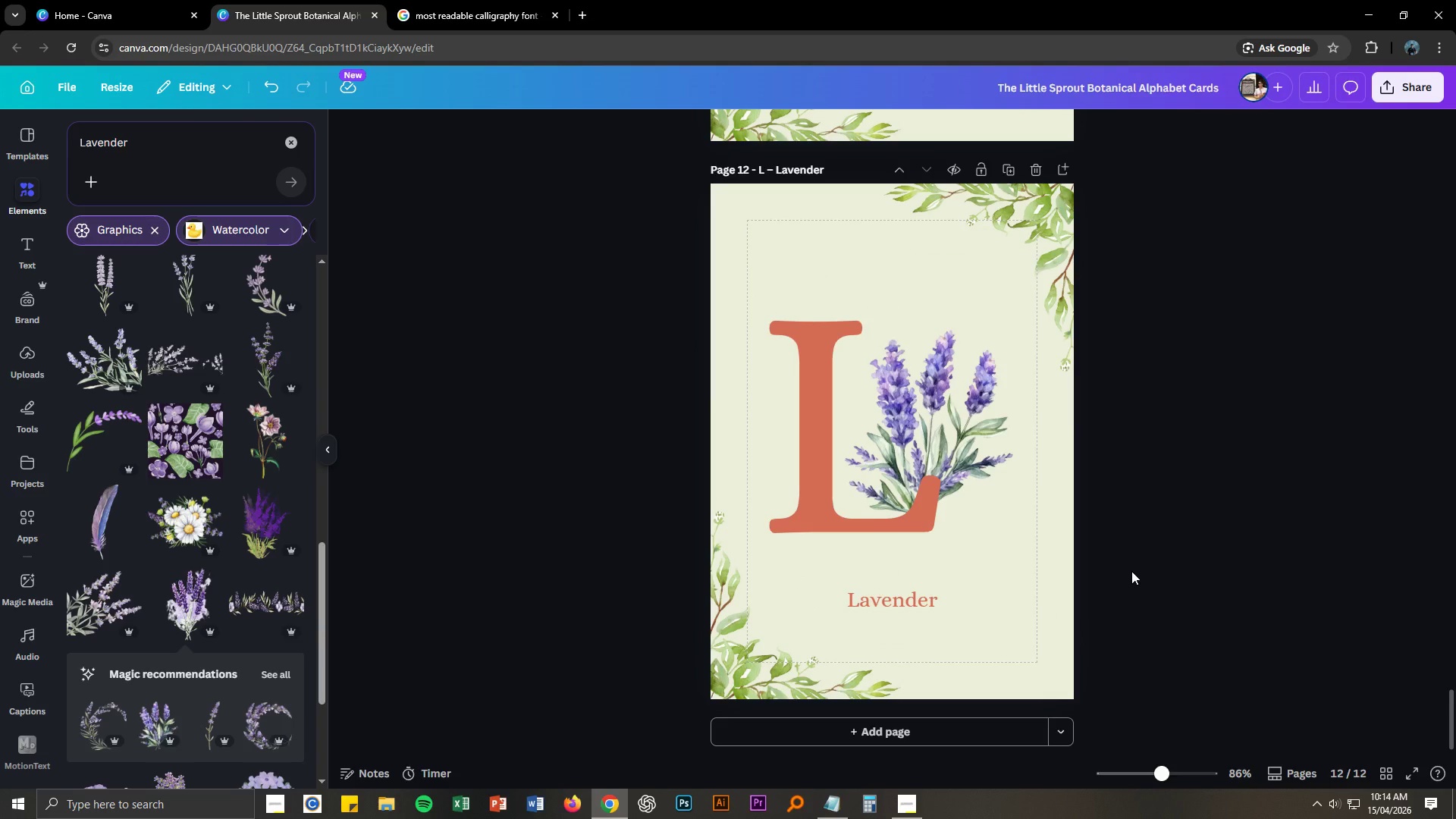 
left_click([1129, 570])
 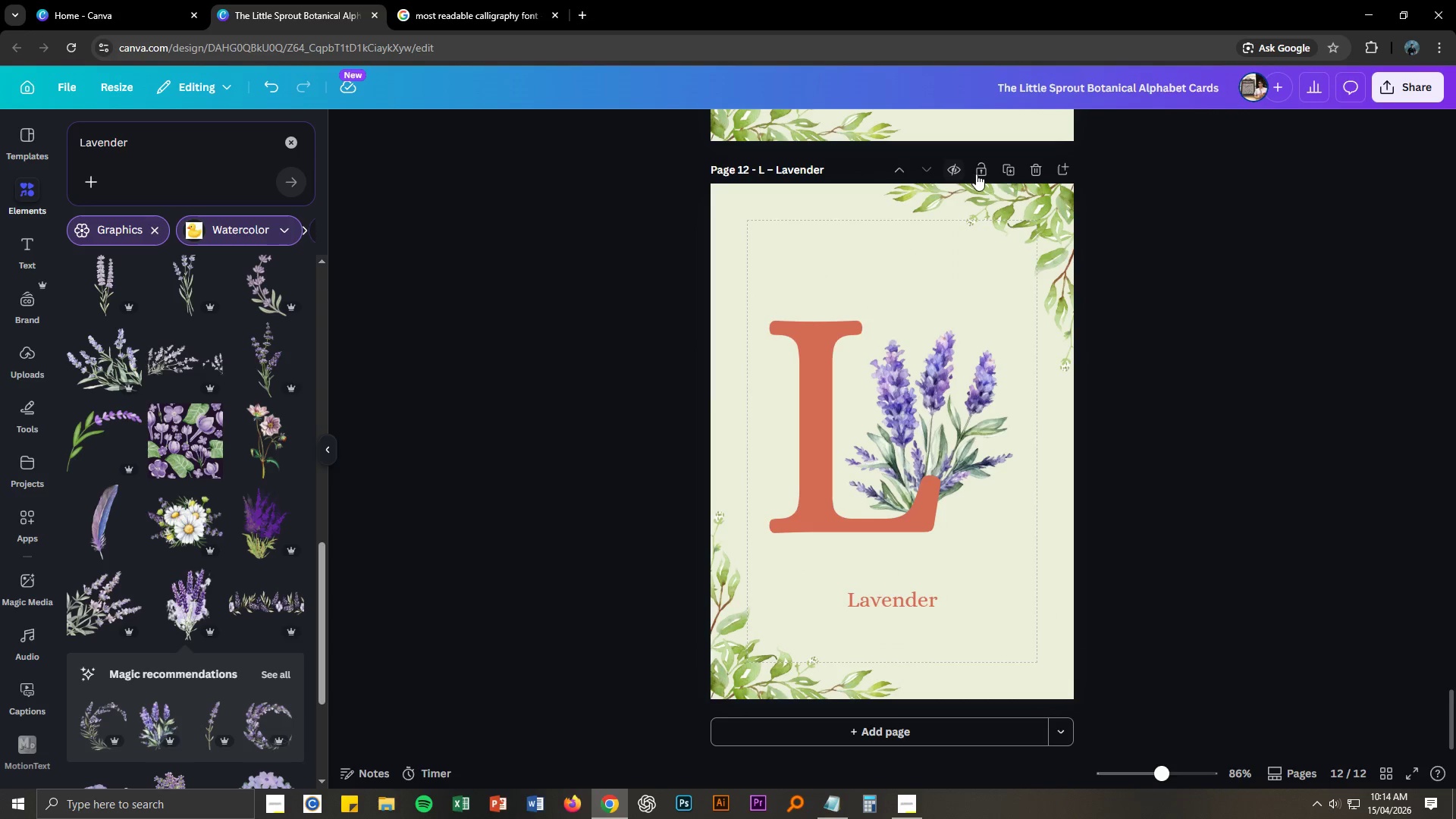 
left_click([1013, 172])
 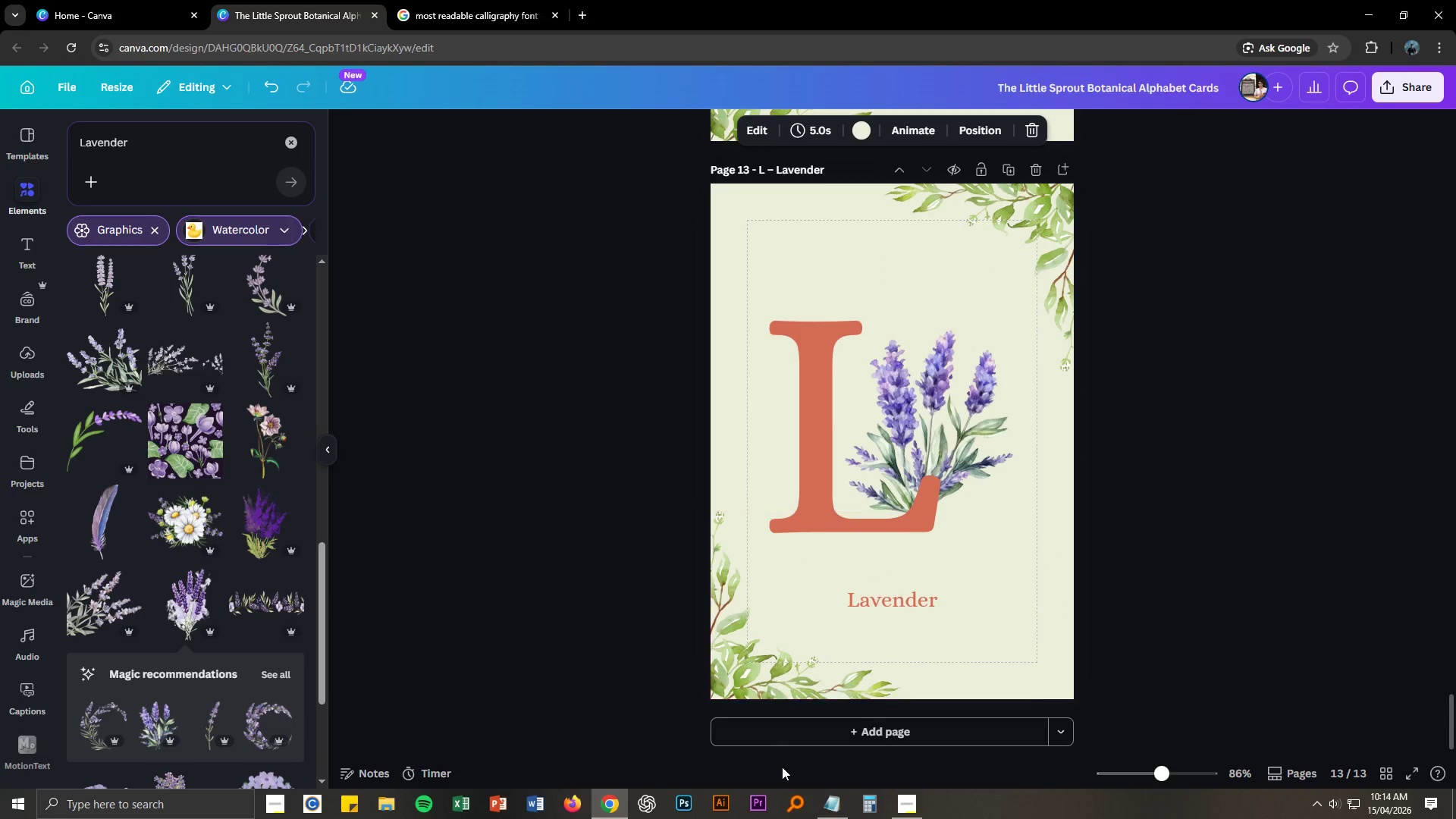 
left_click([827, 808])
 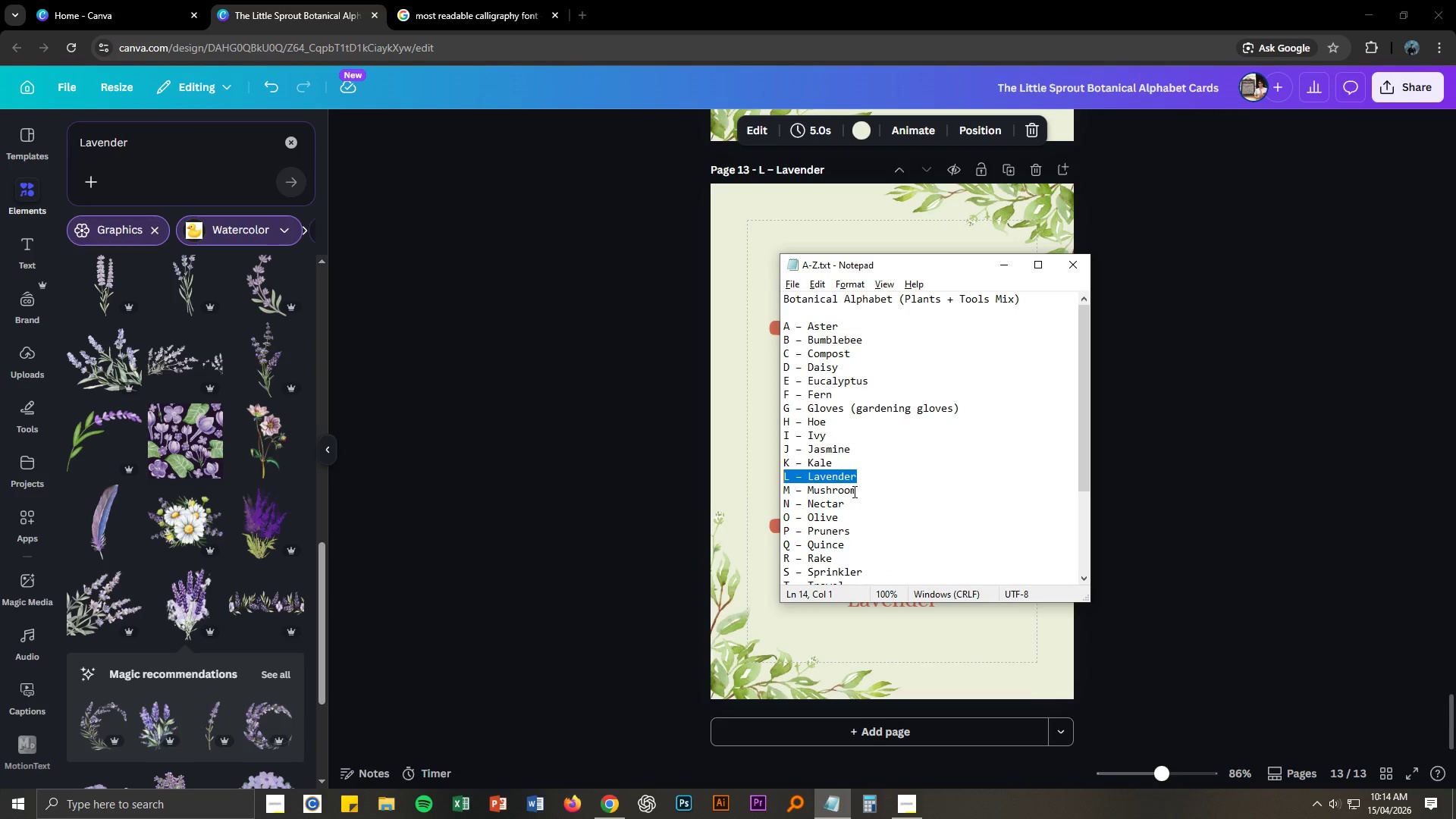 
left_click_drag(start_coordinate=[855, 491], to_coordinate=[783, 490])
 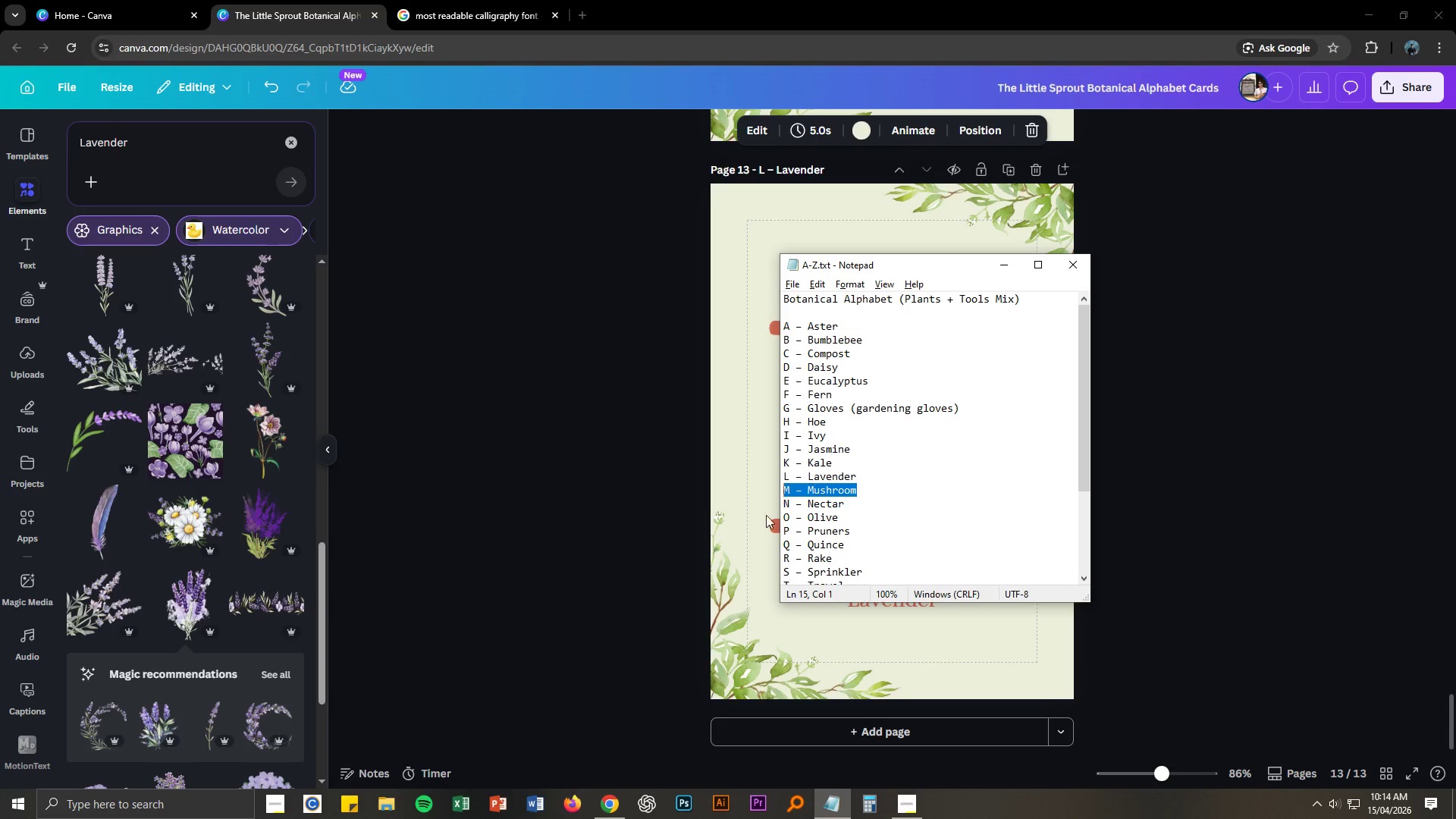 
key(Control+ControlLeft)
 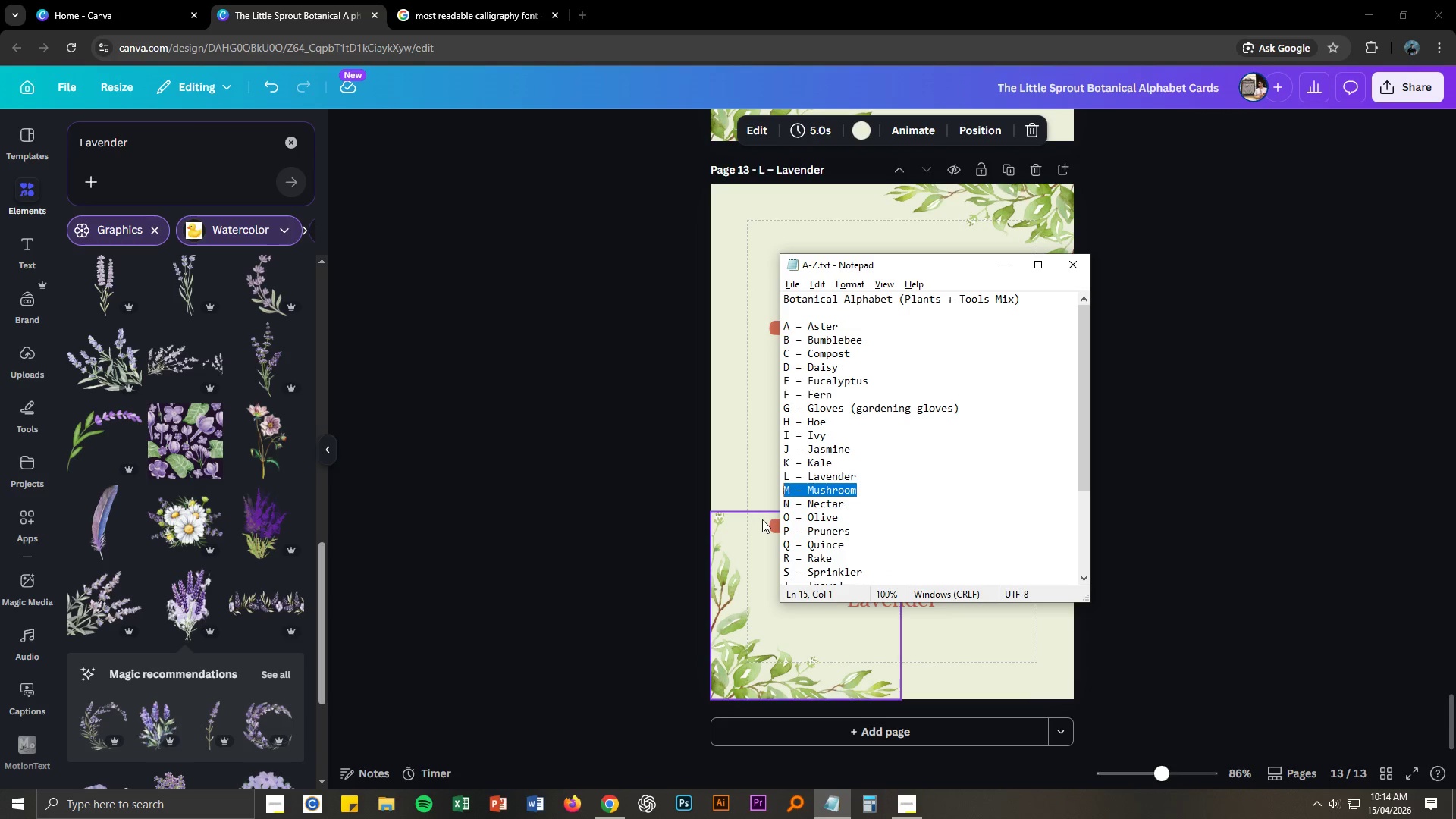 
key(Control+C)
 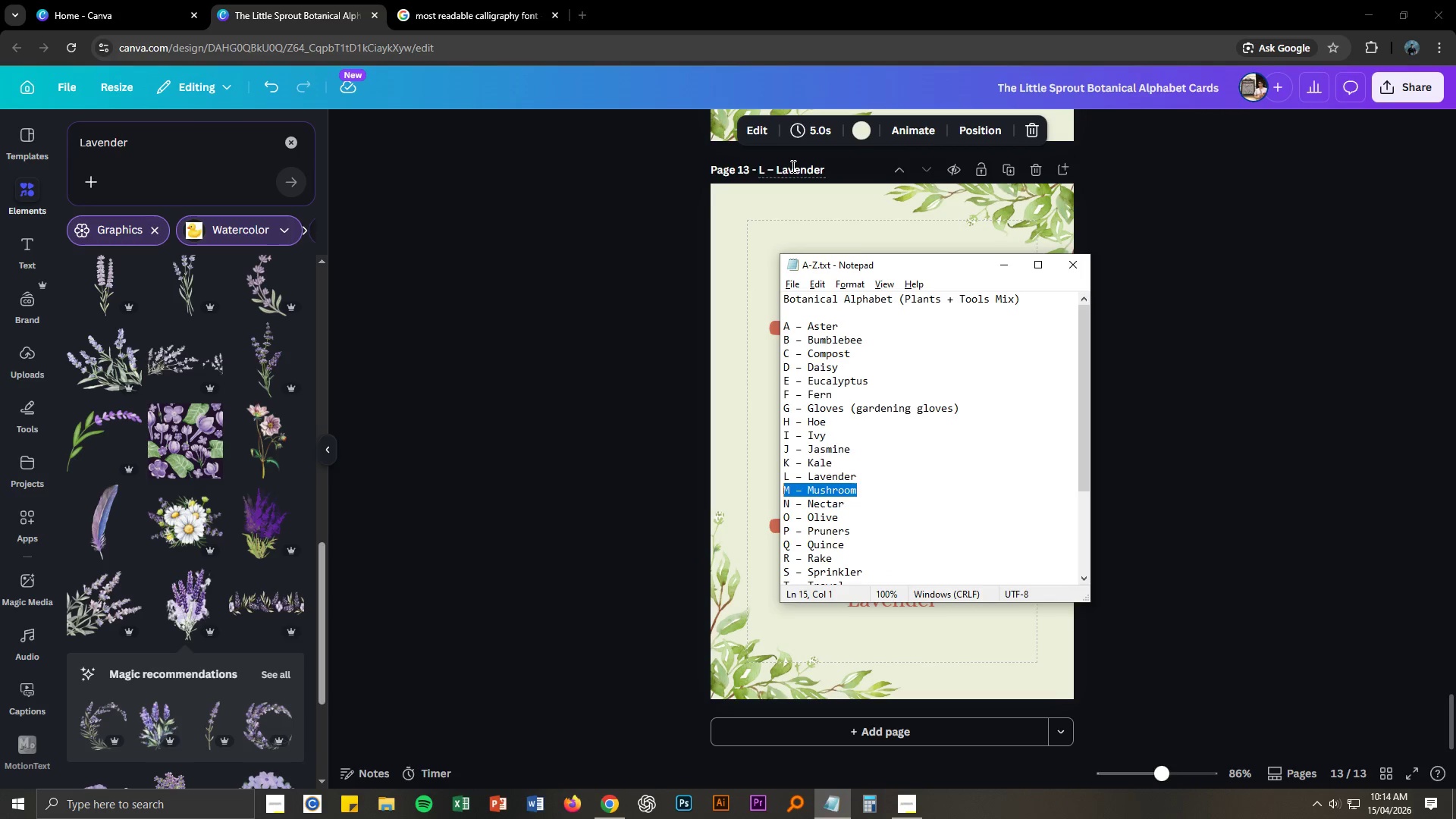 
double_click([792, 166])
 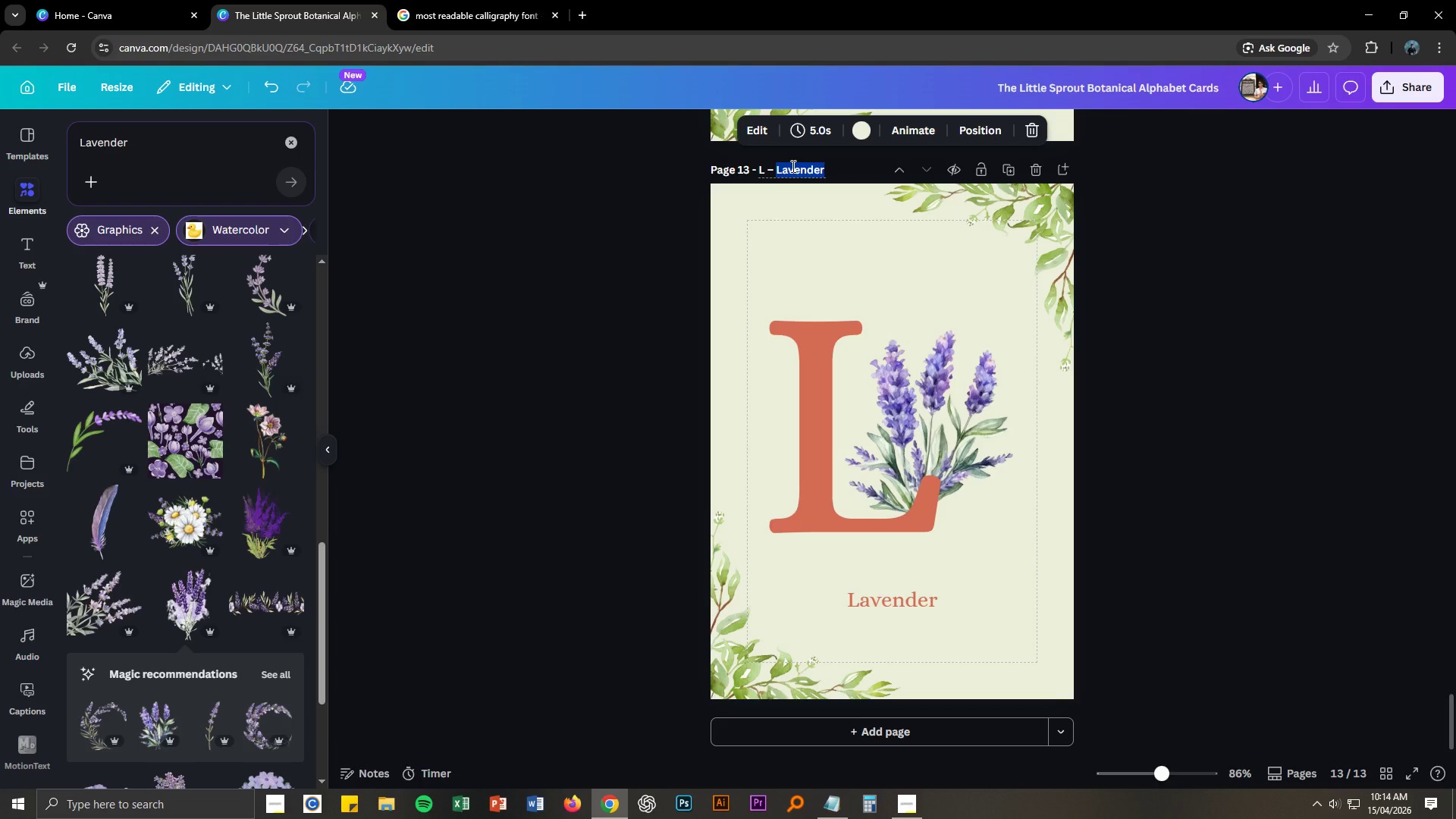 
triple_click([792, 166])
 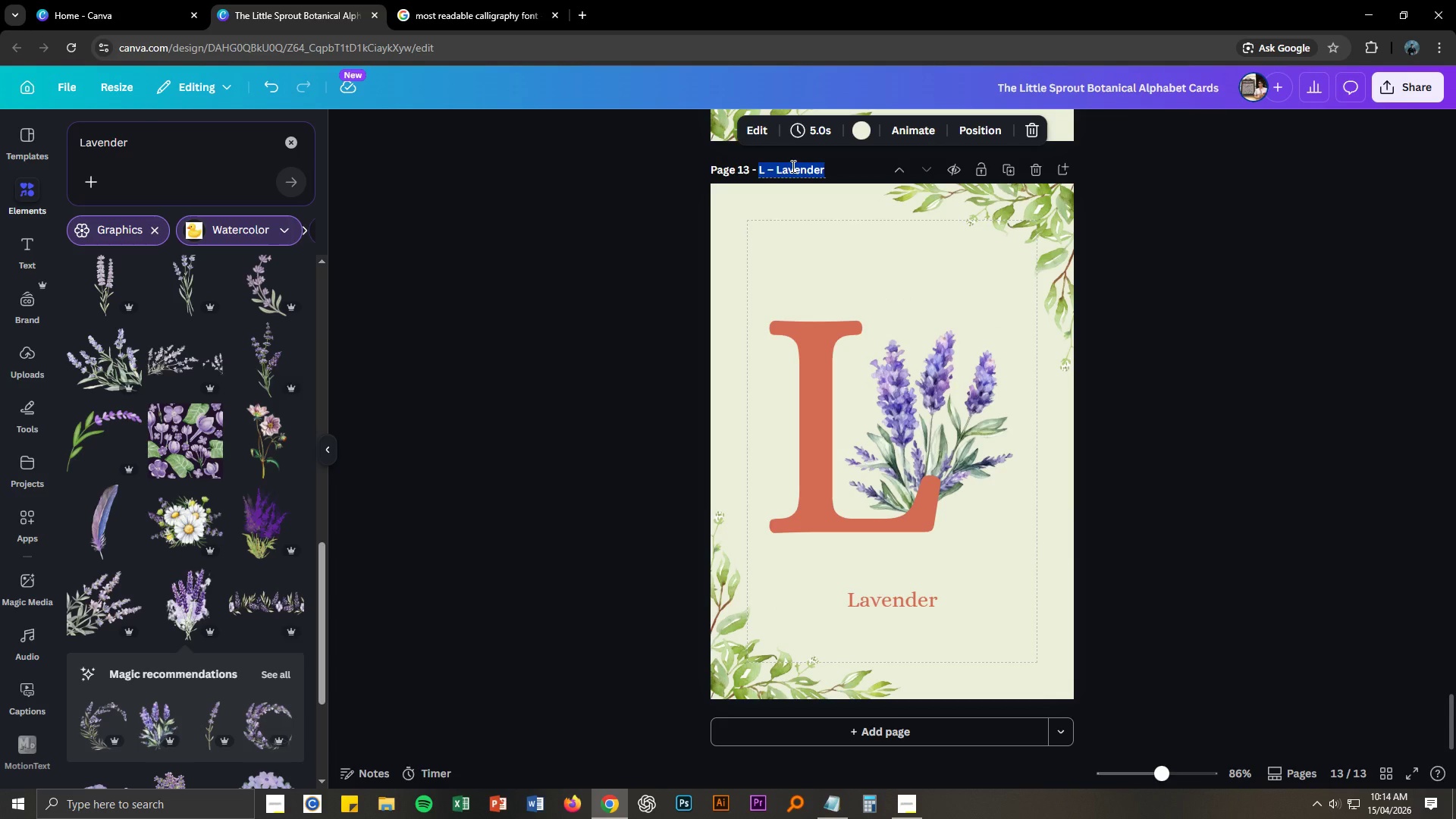 
key(Control+ControlLeft)
 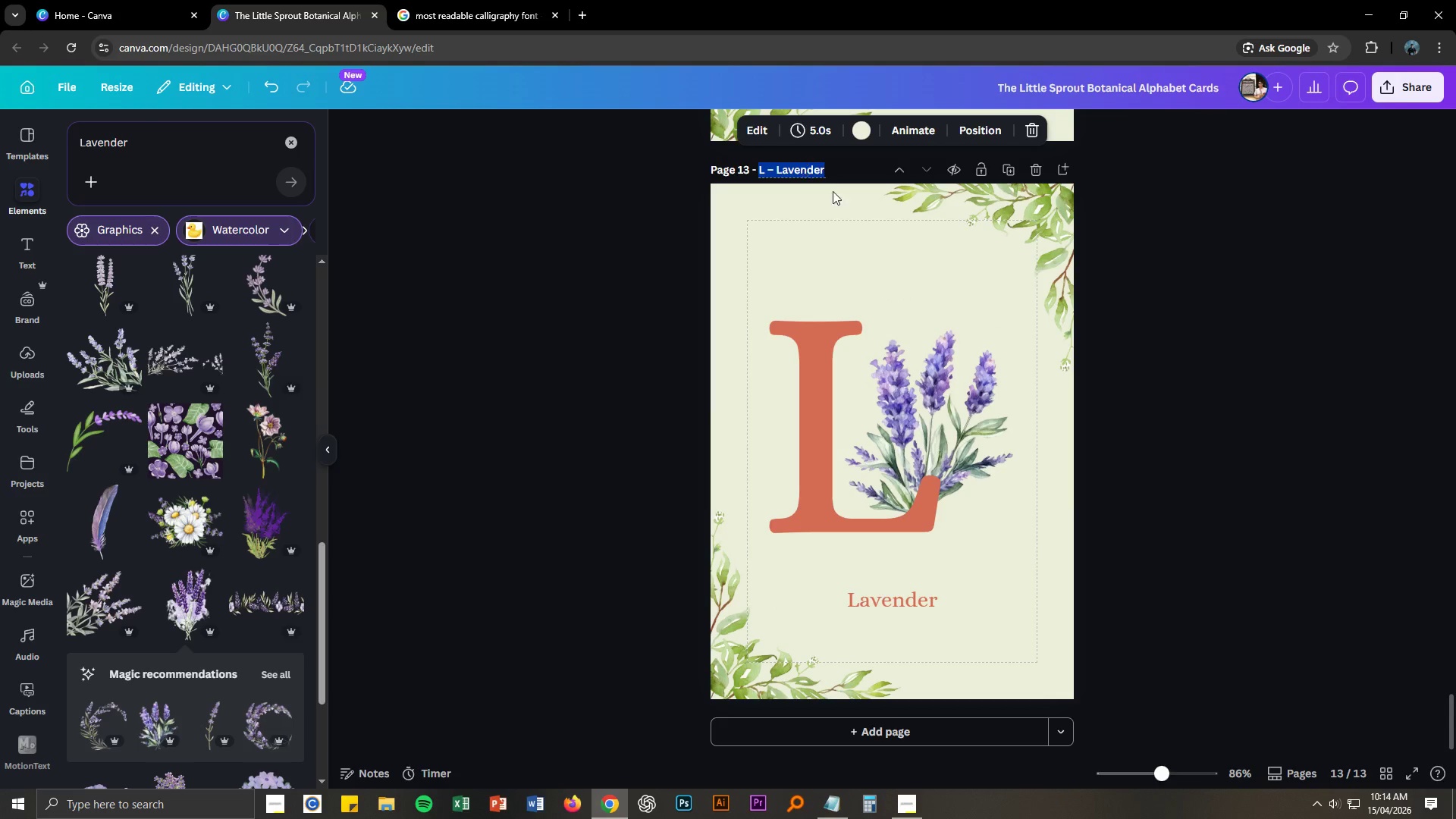 
key(Control+V)
 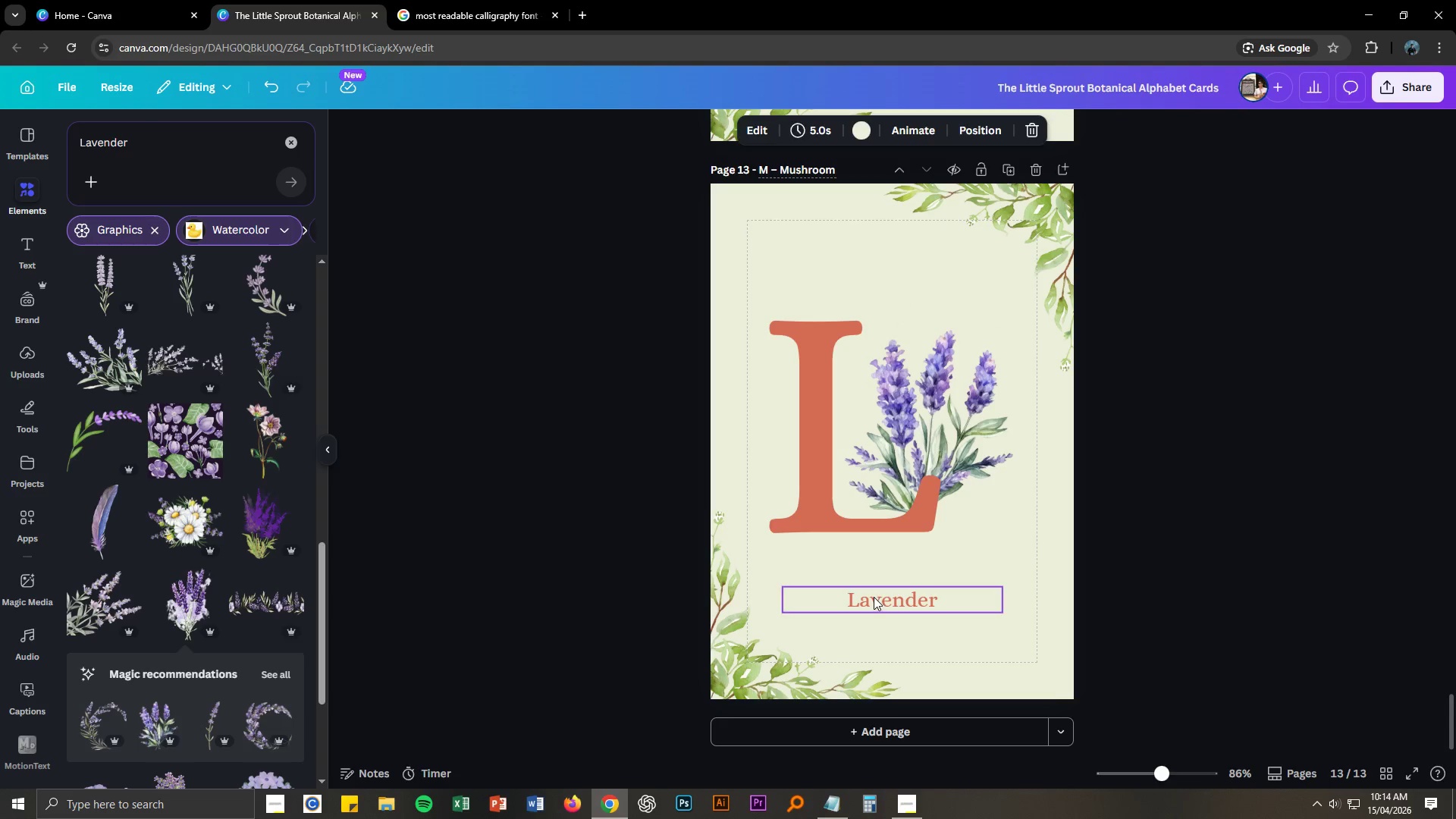 
double_click([874, 597])
 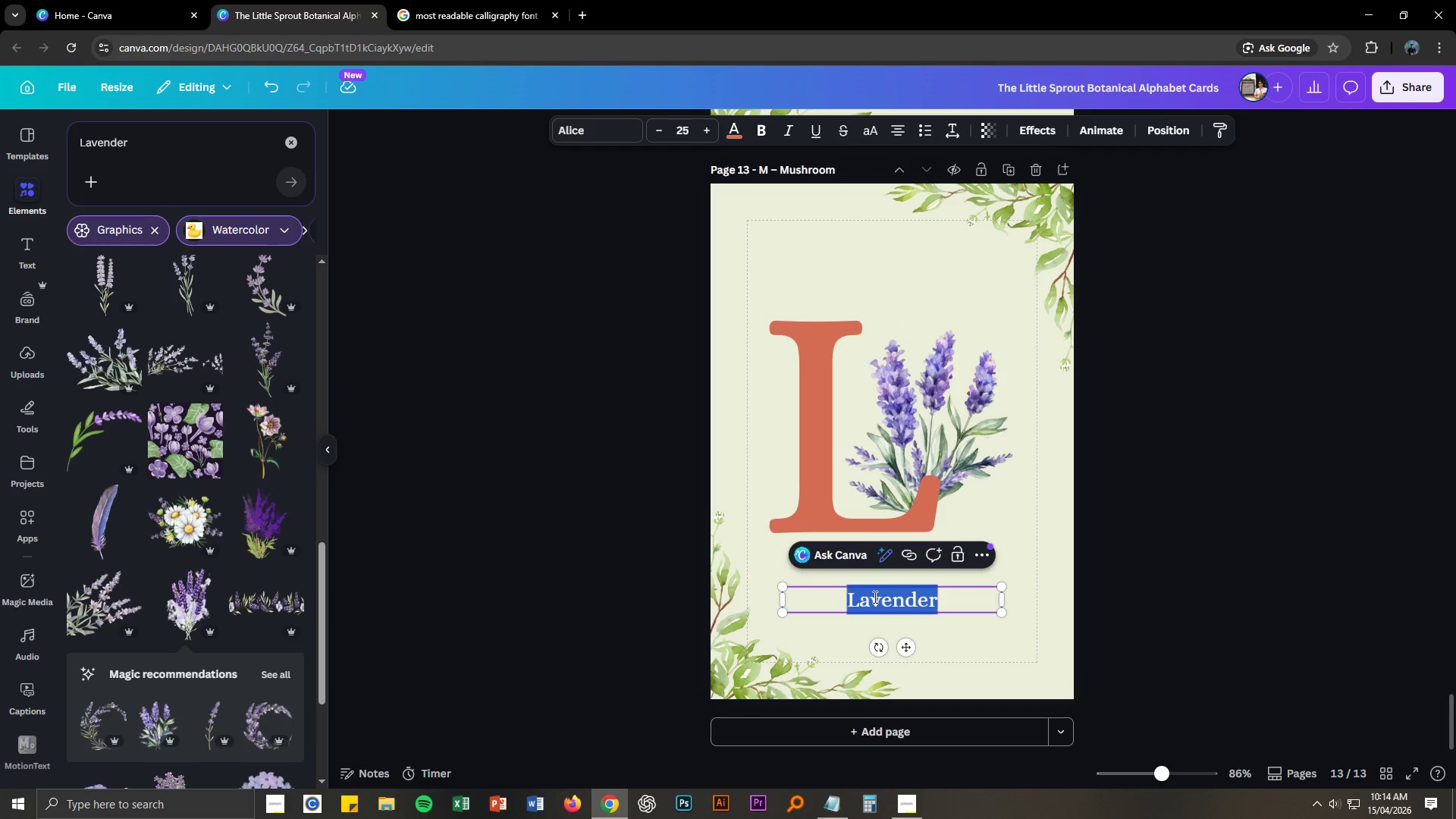 
triple_click([874, 597])
 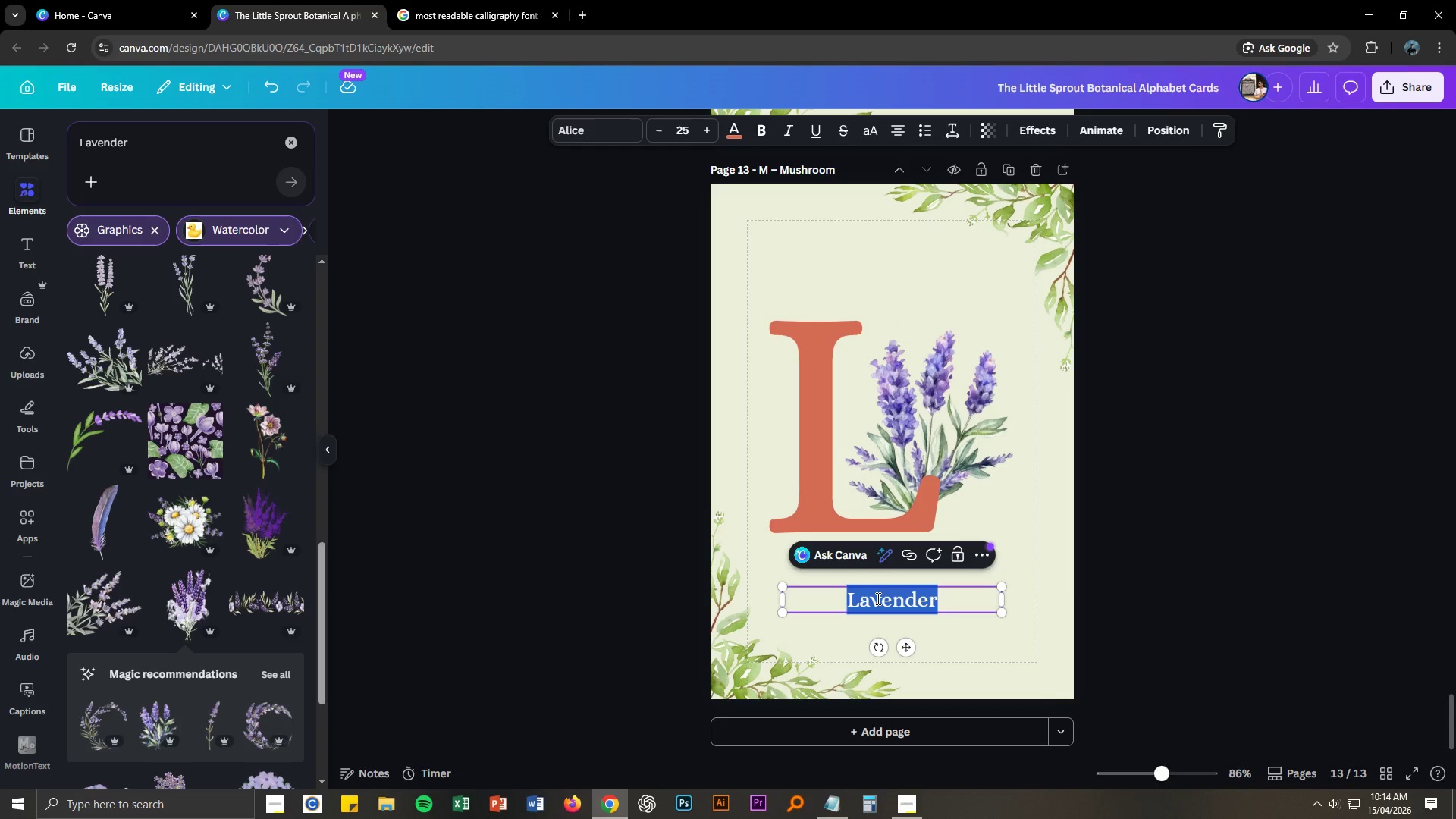 
type(Mushroom)
 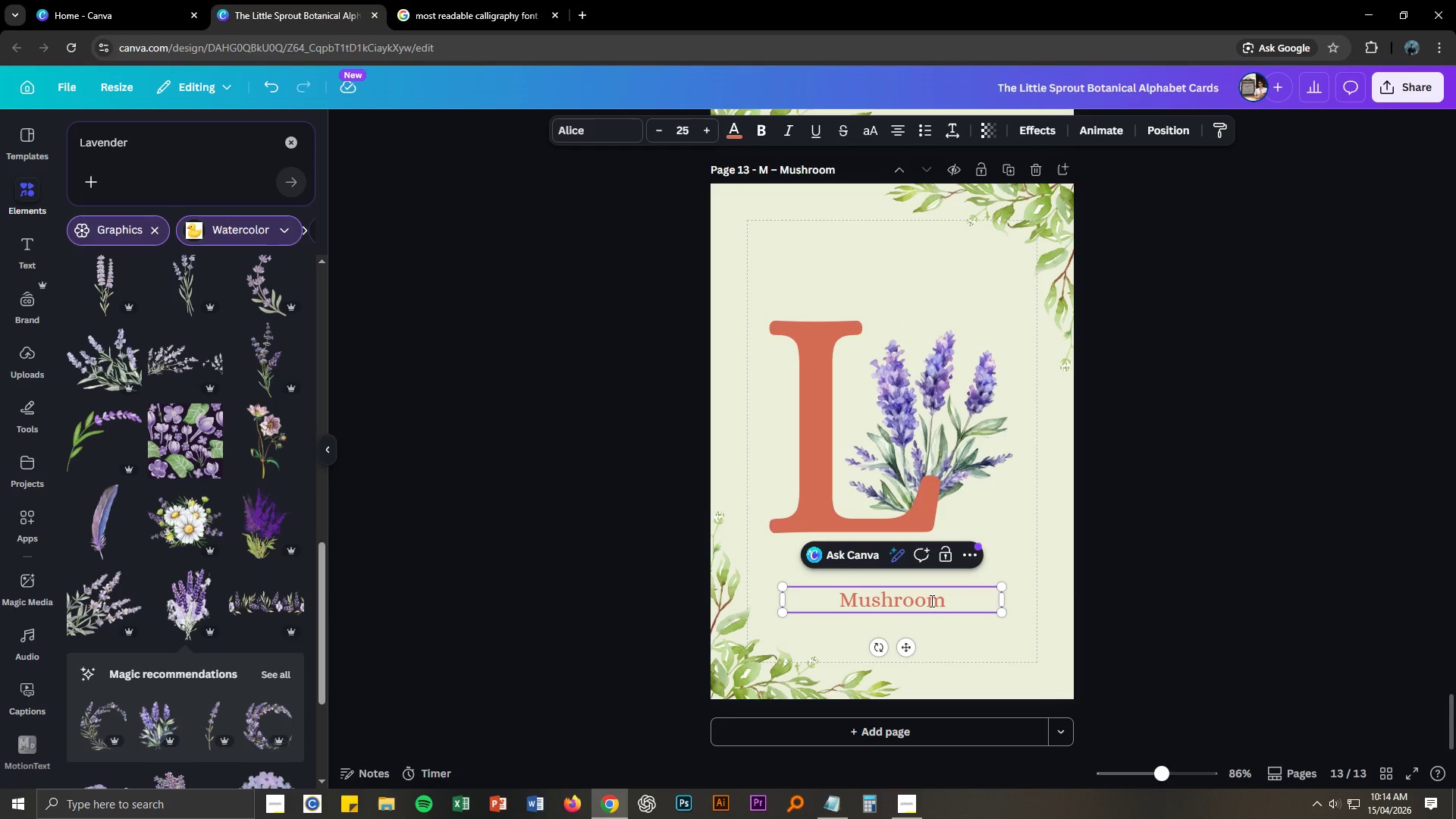 
left_click([1170, 594])
 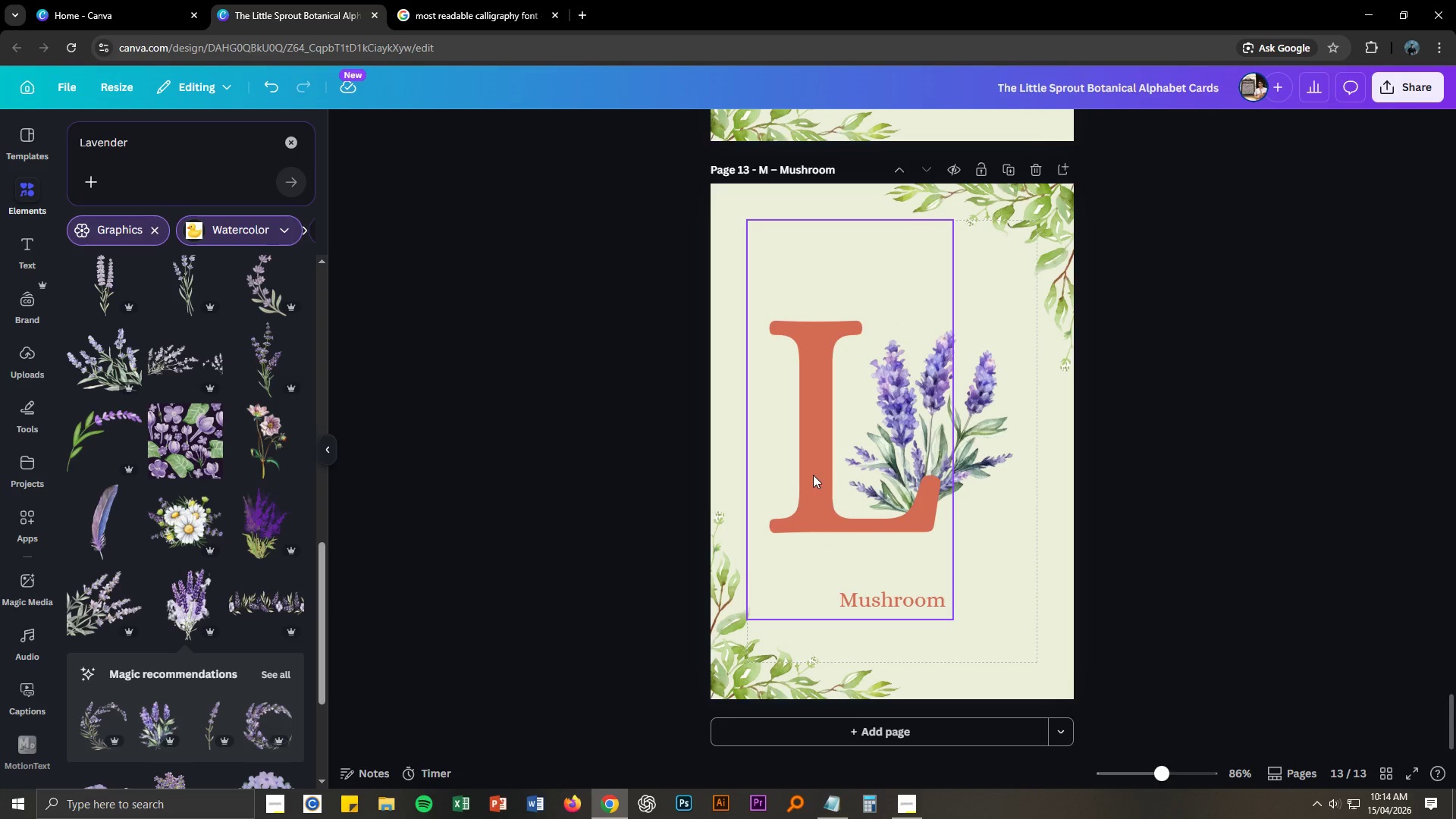 
double_click([819, 469])
 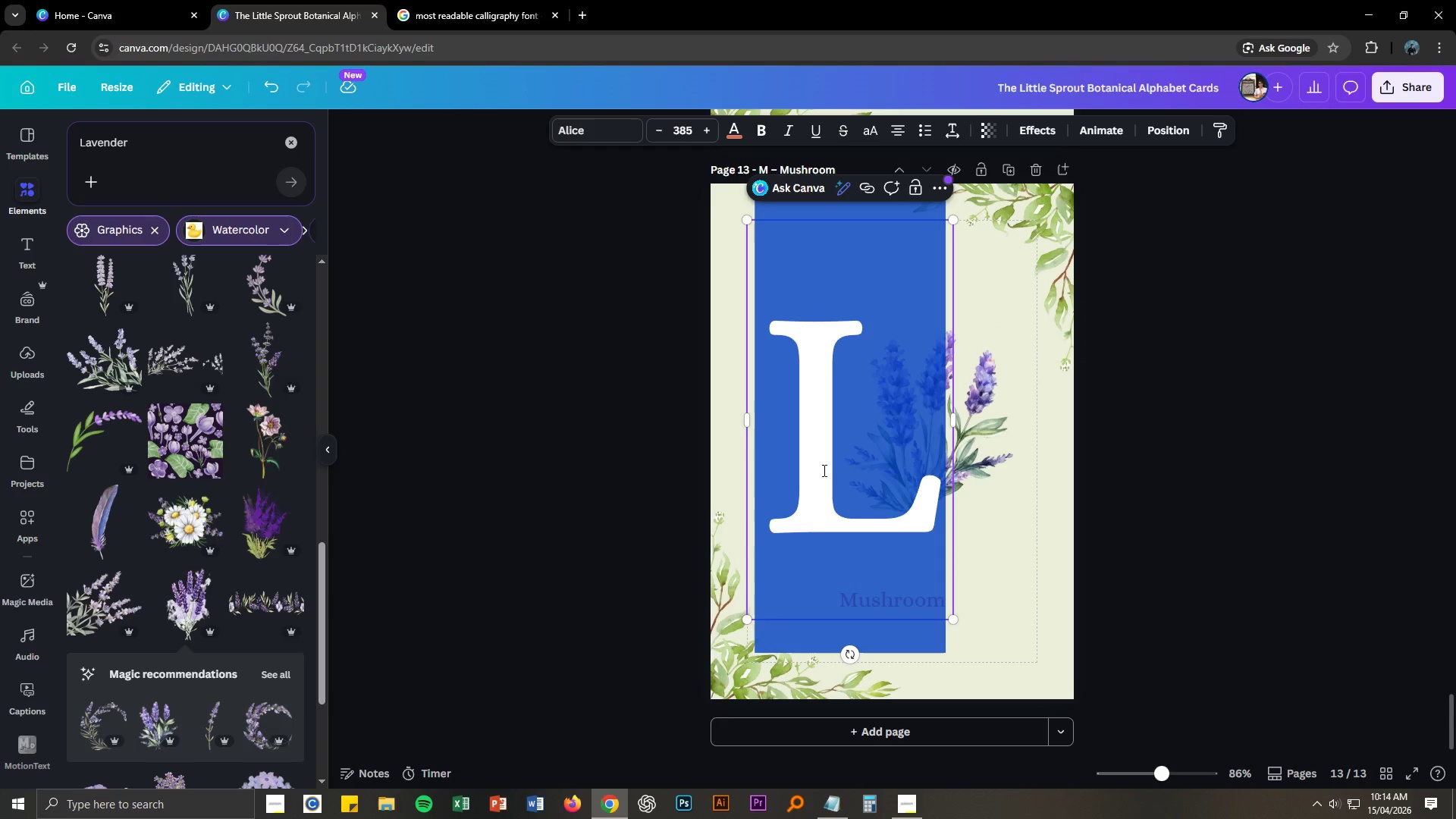 
key(Shift+ShiftLeft)
 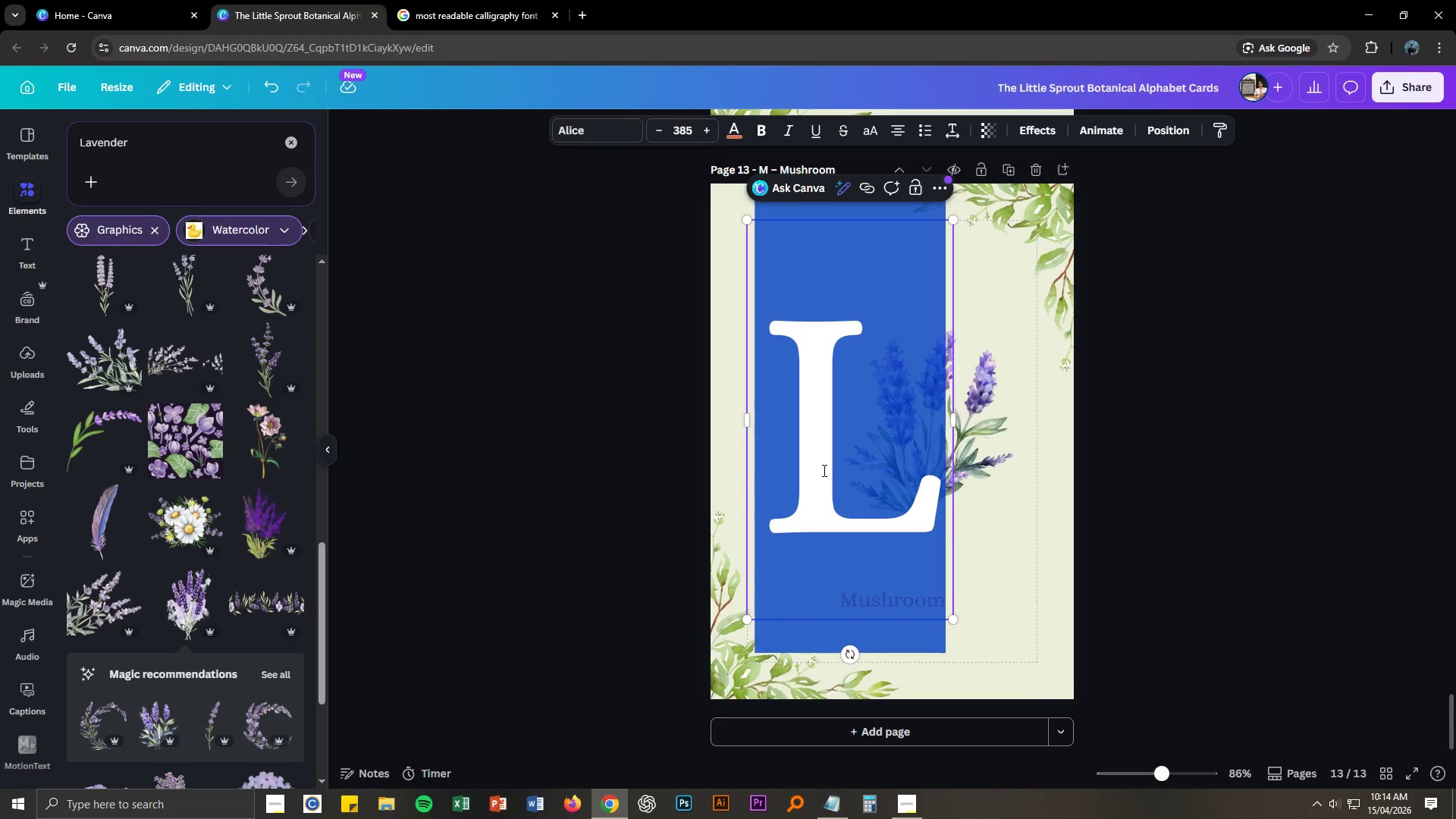 
key(Shift+M)
 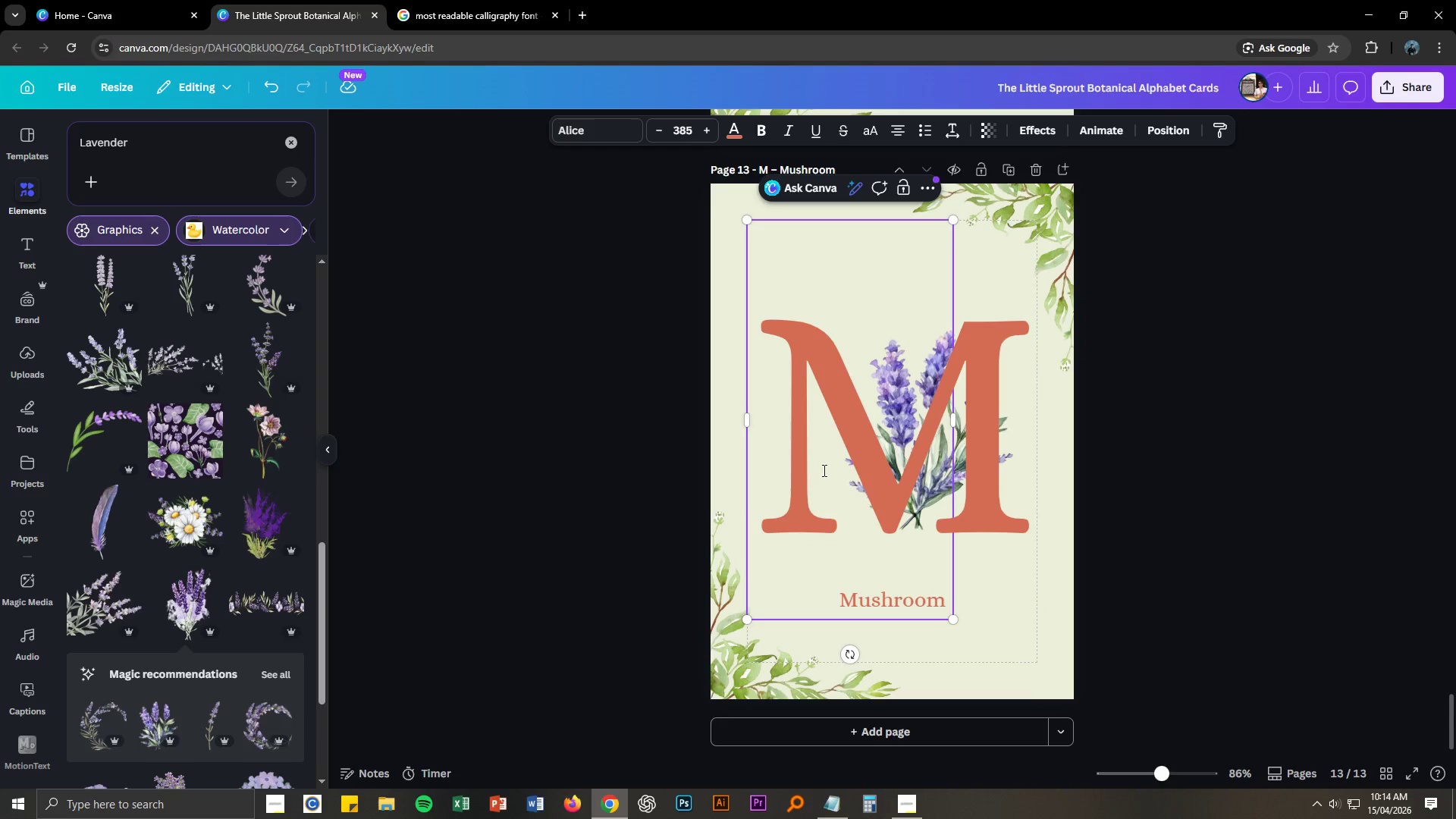 
left_click([1208, 524])
 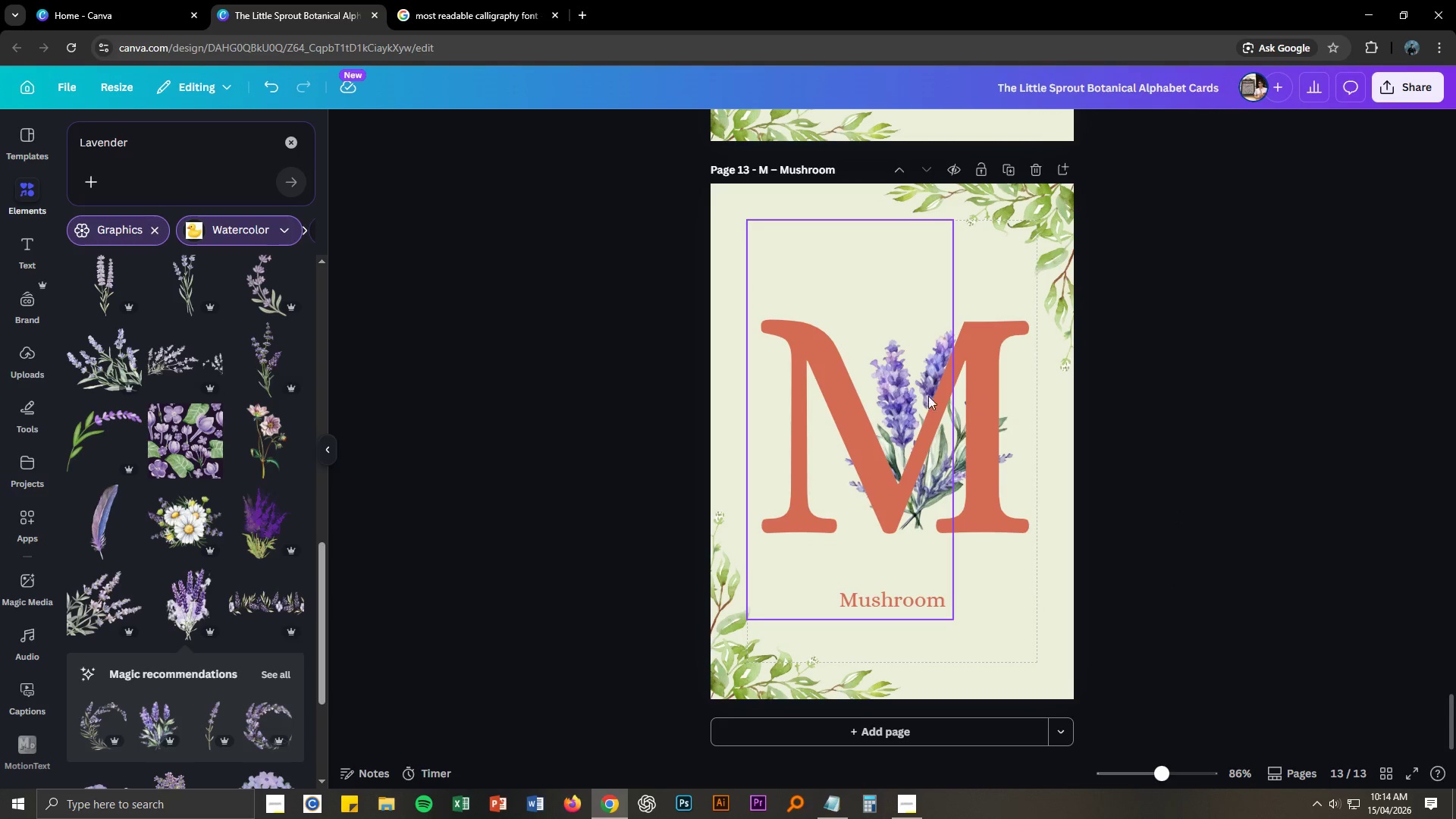 
left_click([908, 393])
 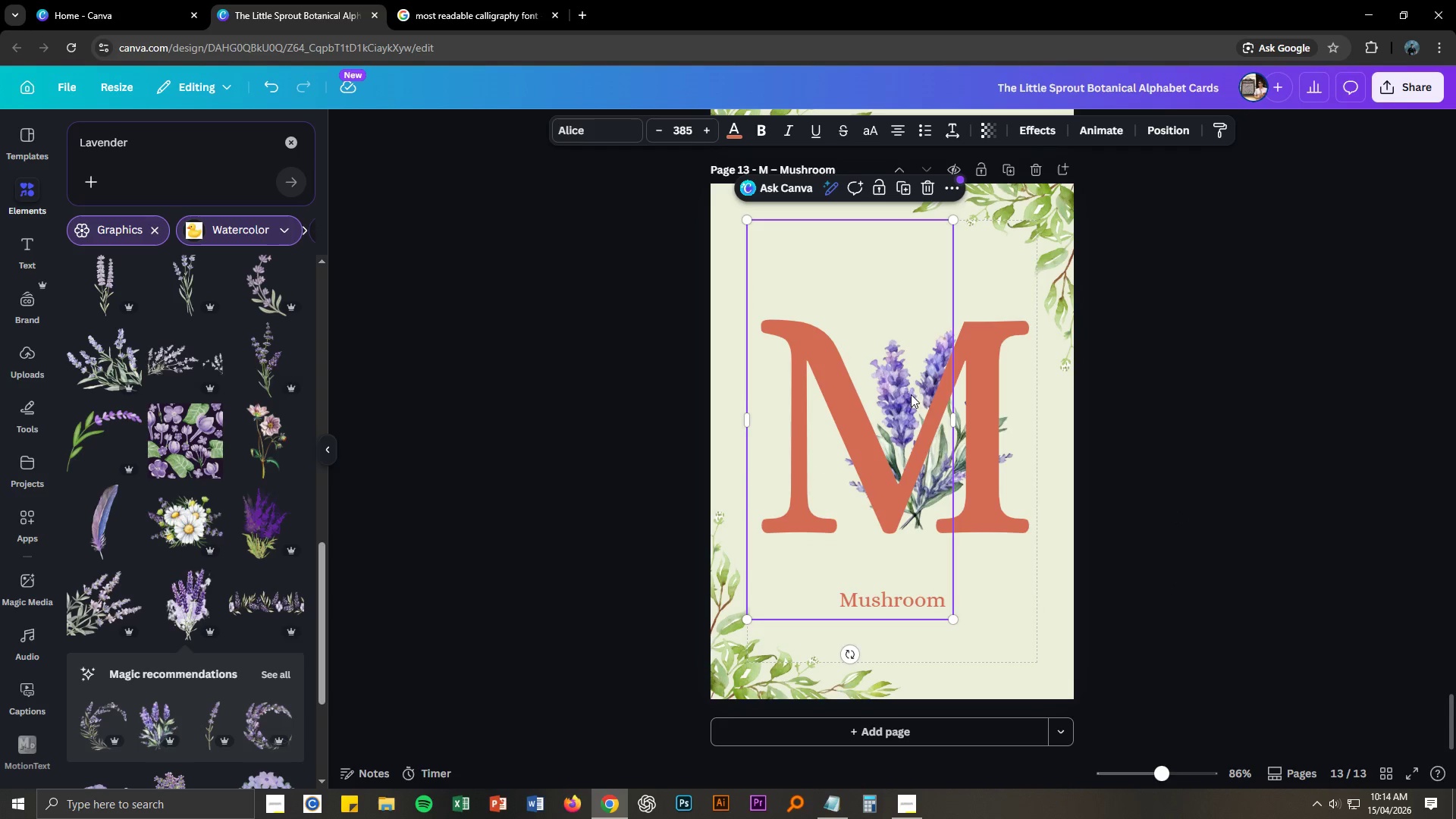 
left_click([939, 481])
 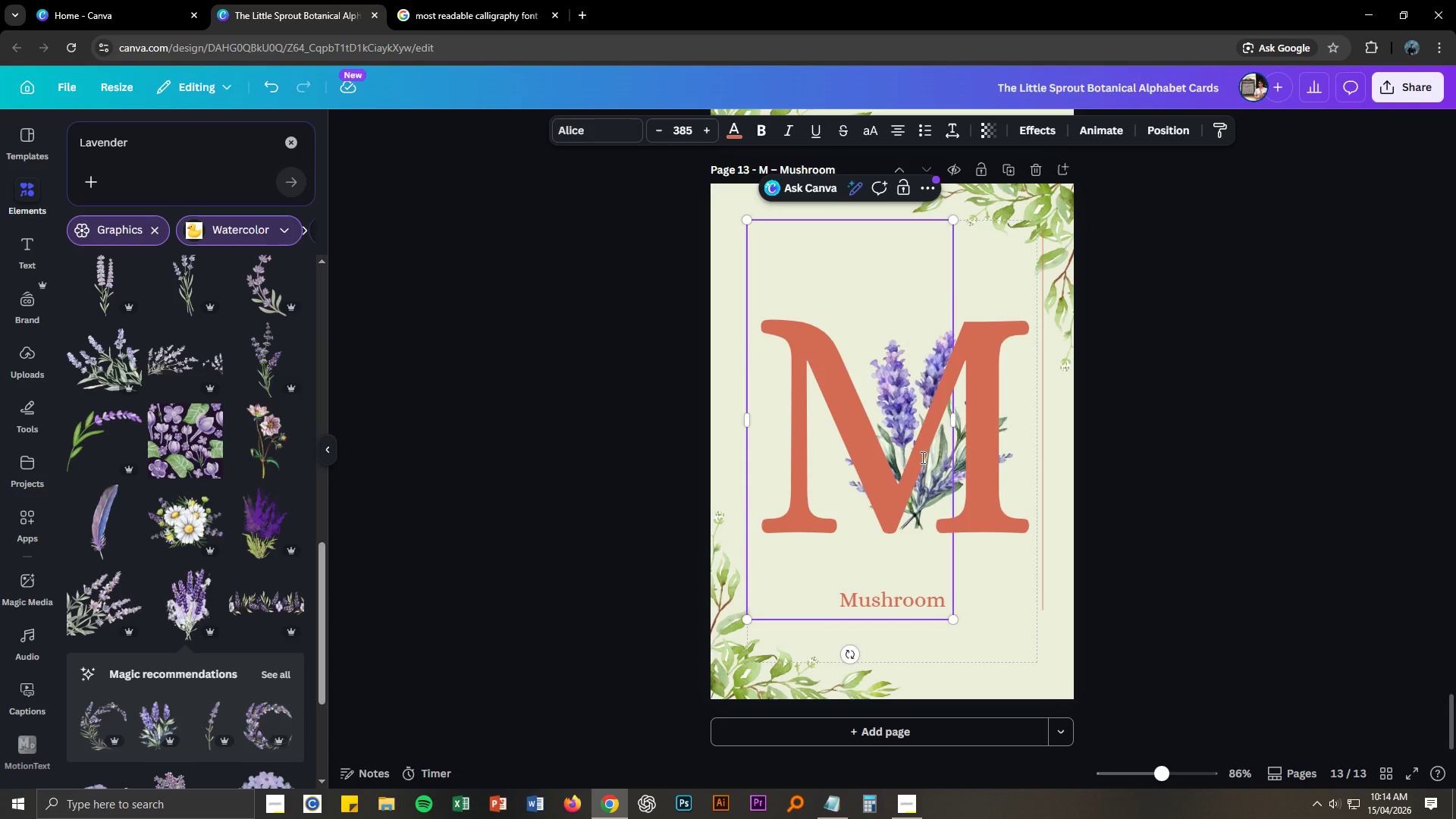 
left_click_drag(start_coordinate=[921, 457], to_coordinate=[888, 457])
 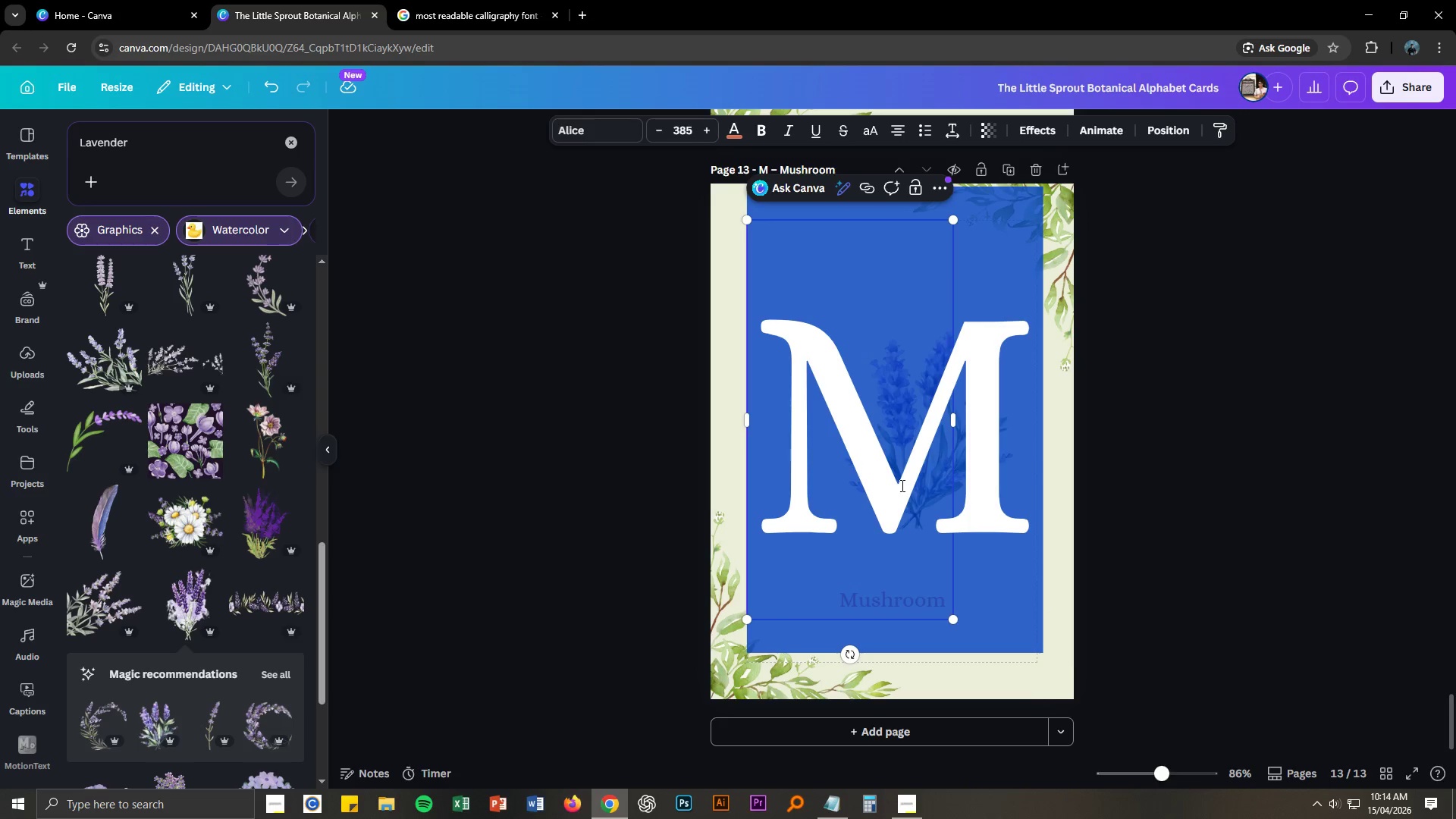 
left_click([901, 485])
 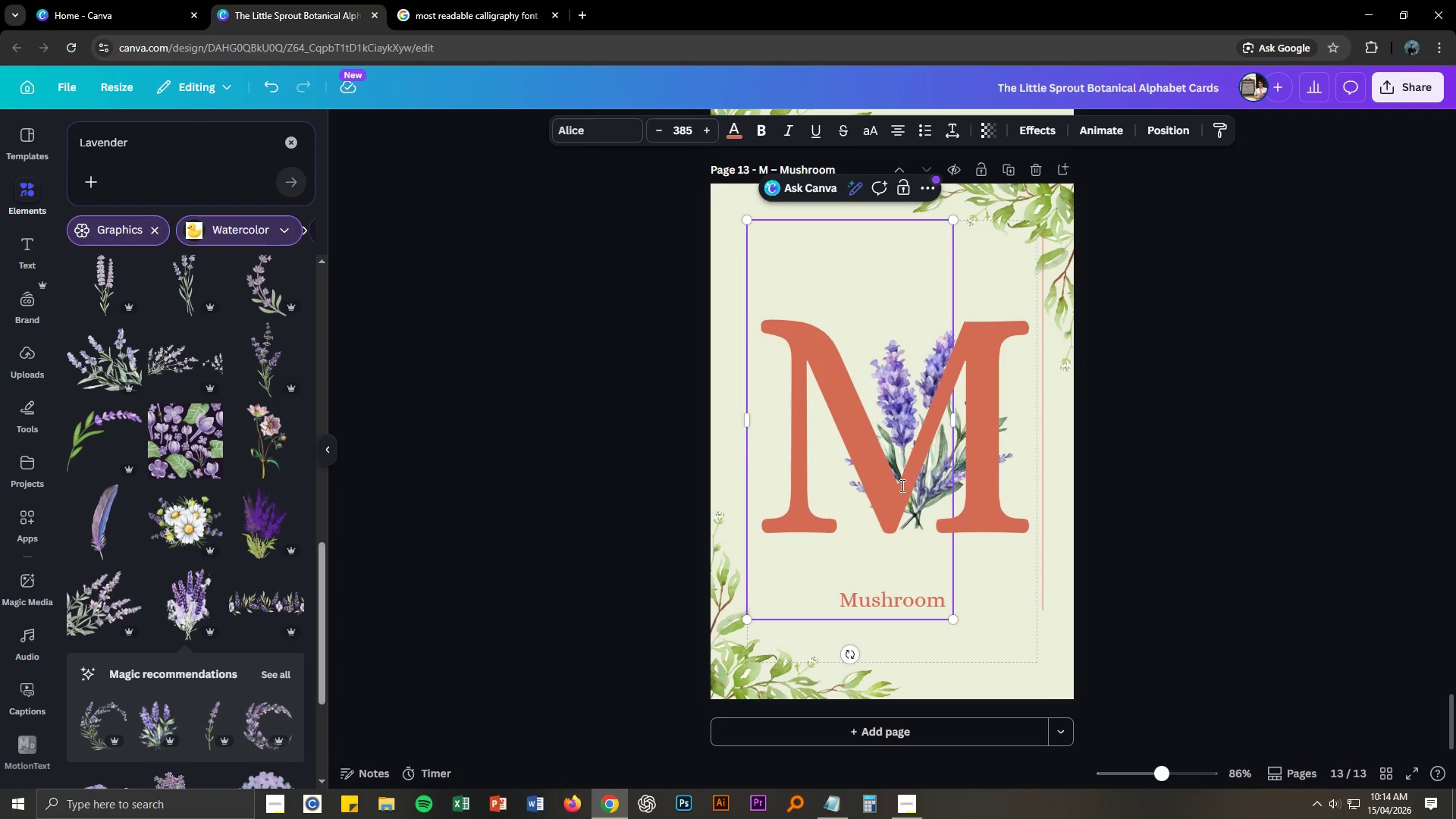 
key(Escape)
 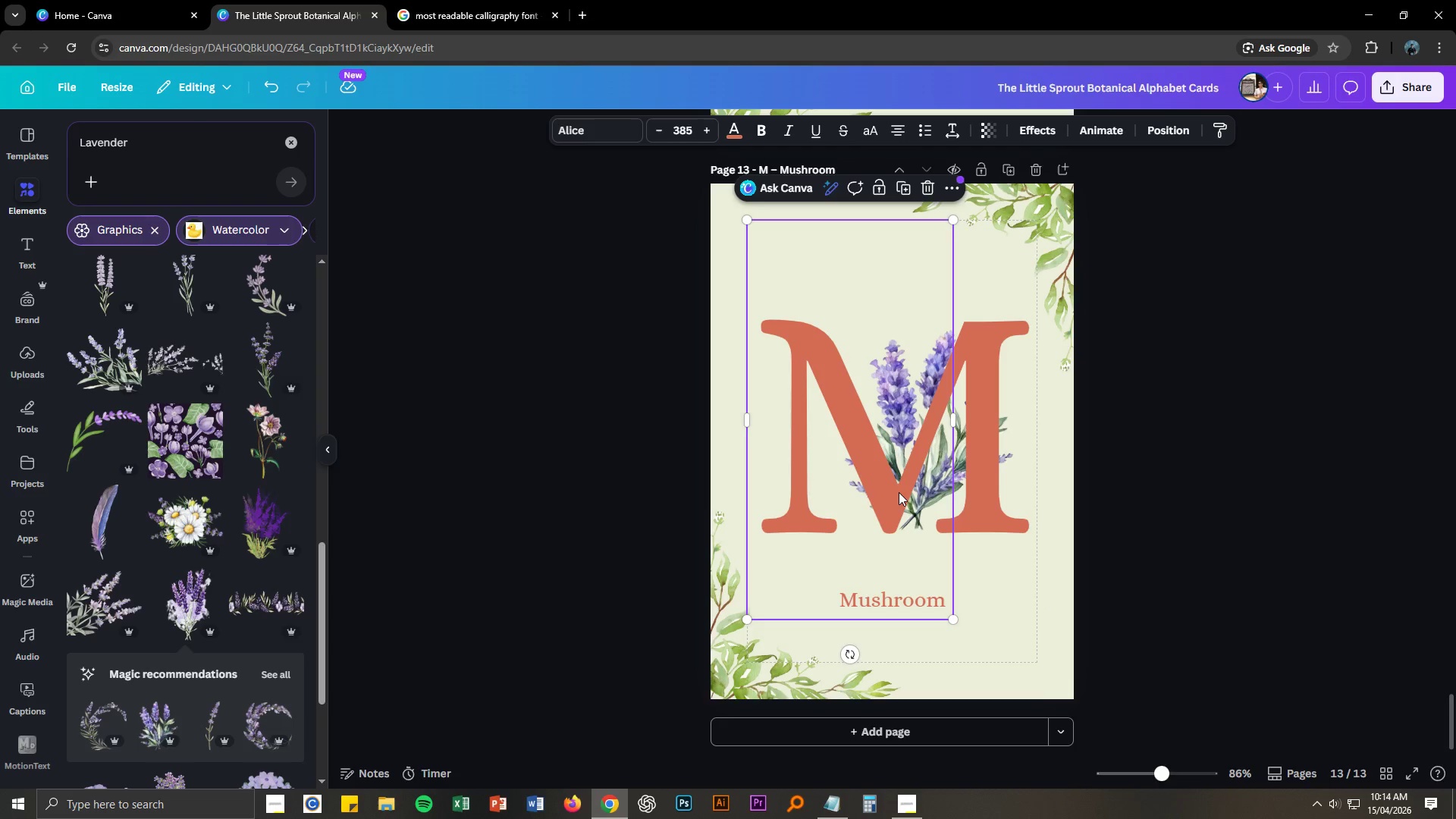 
left_click_drag(start_coordinate=[899, 492], to_coordinate=[827, 488])
 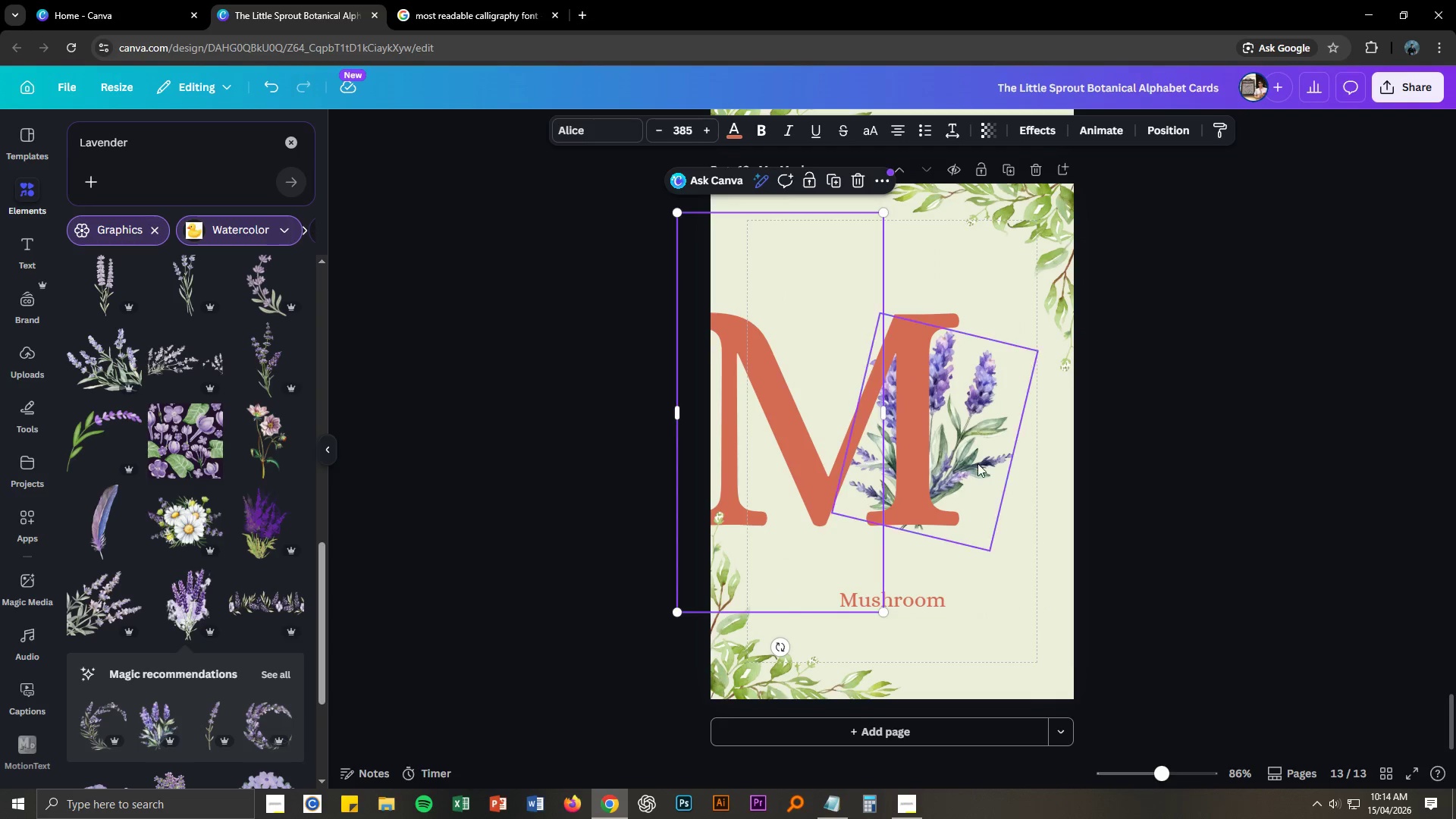 
left_click([978, 462])
 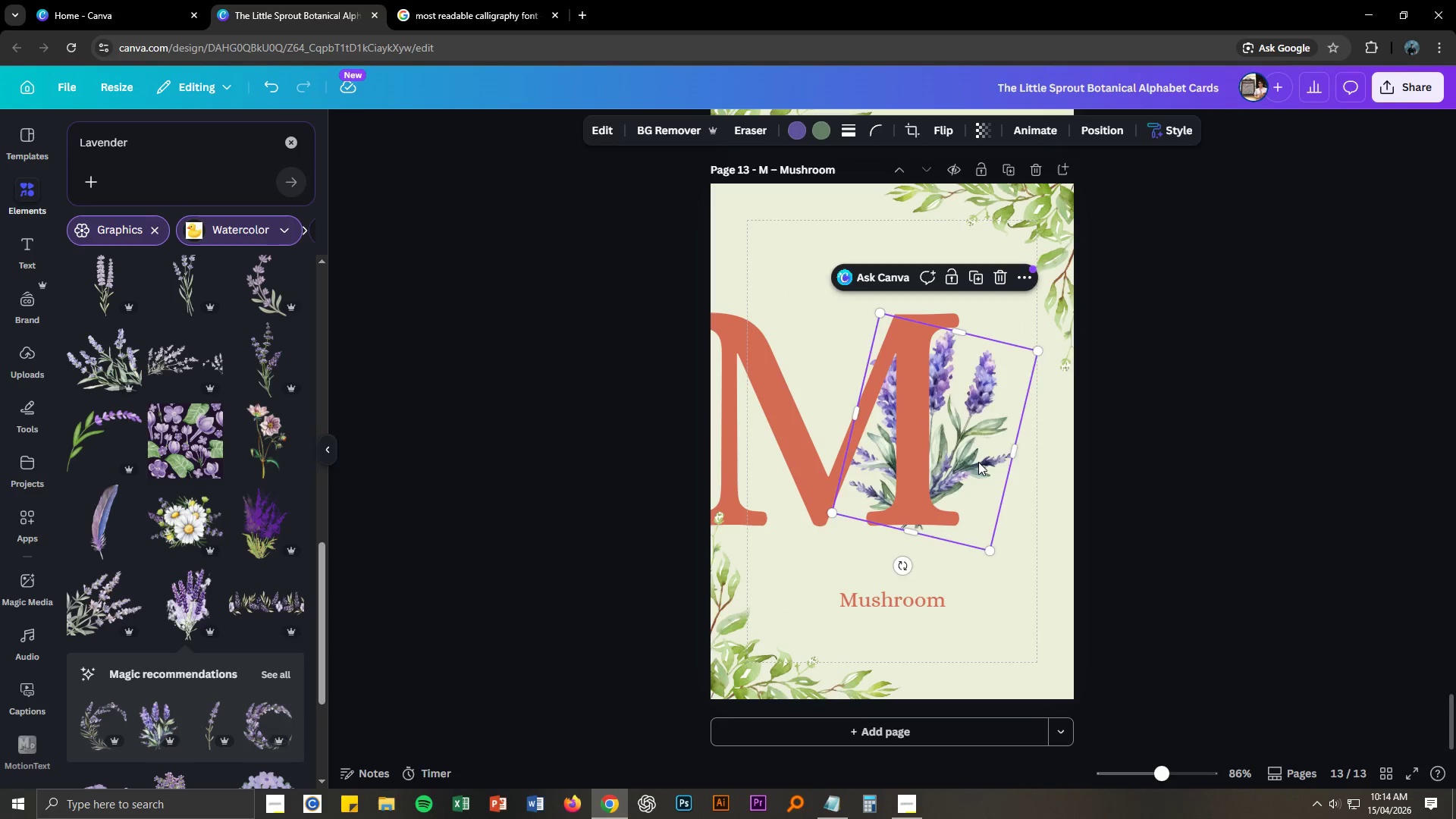 
key(Delete)
 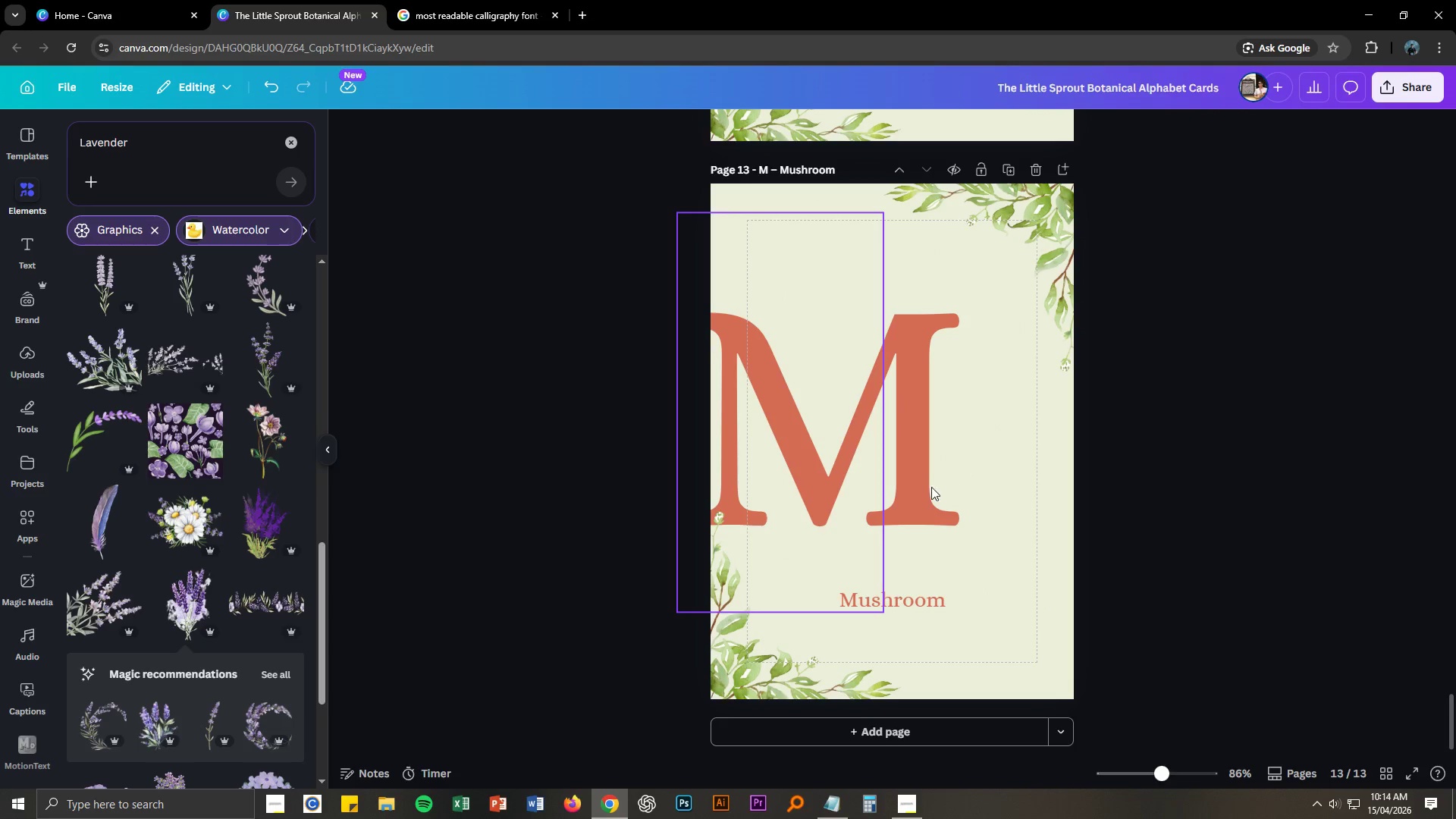 
left_click_drag(start_coordinate=[924, 494], to_coordinate=[962, 499])
 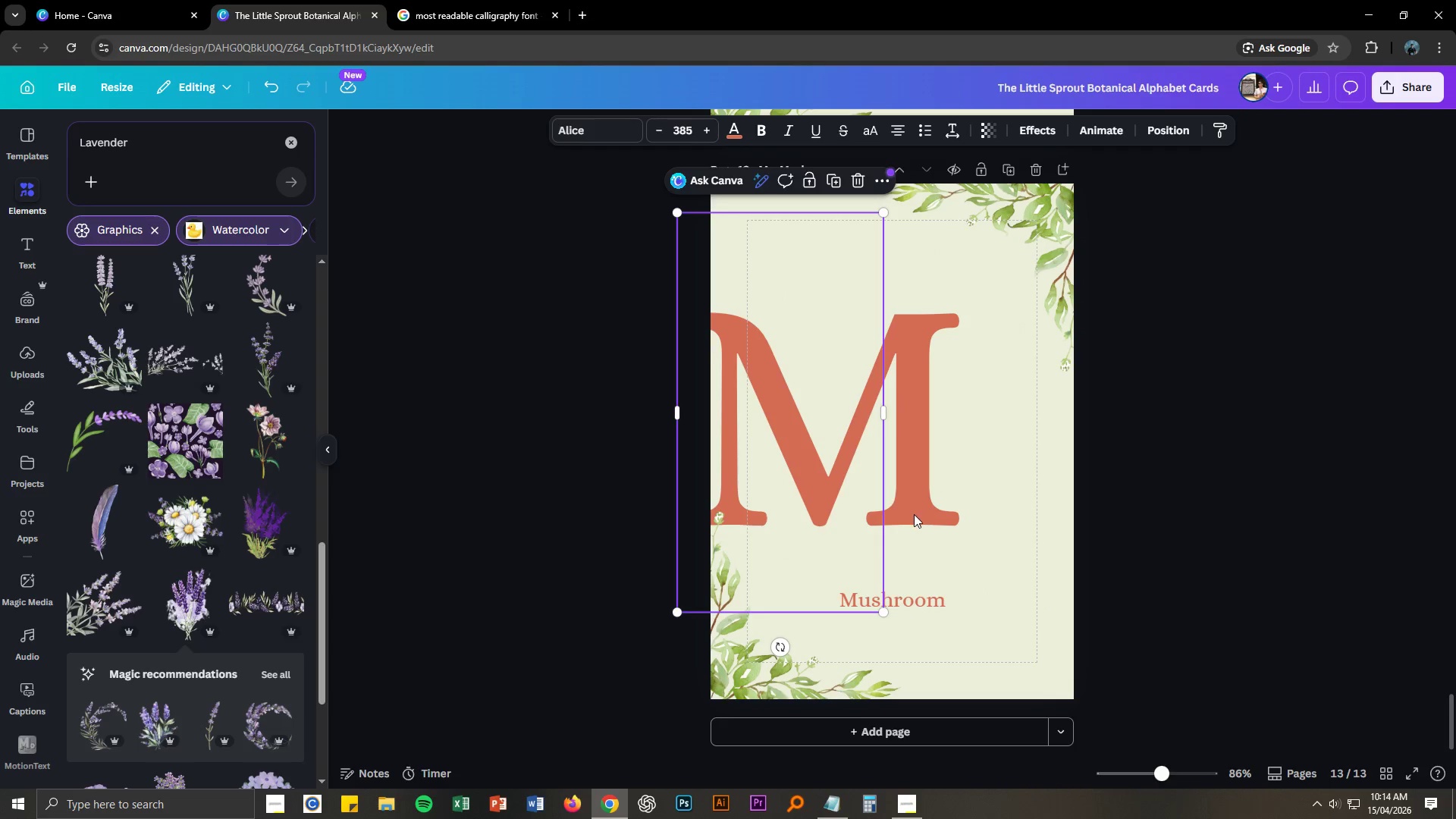 
left_click_drag(start_coordinate=[914, 514], to_coordinate=[971, 521])
 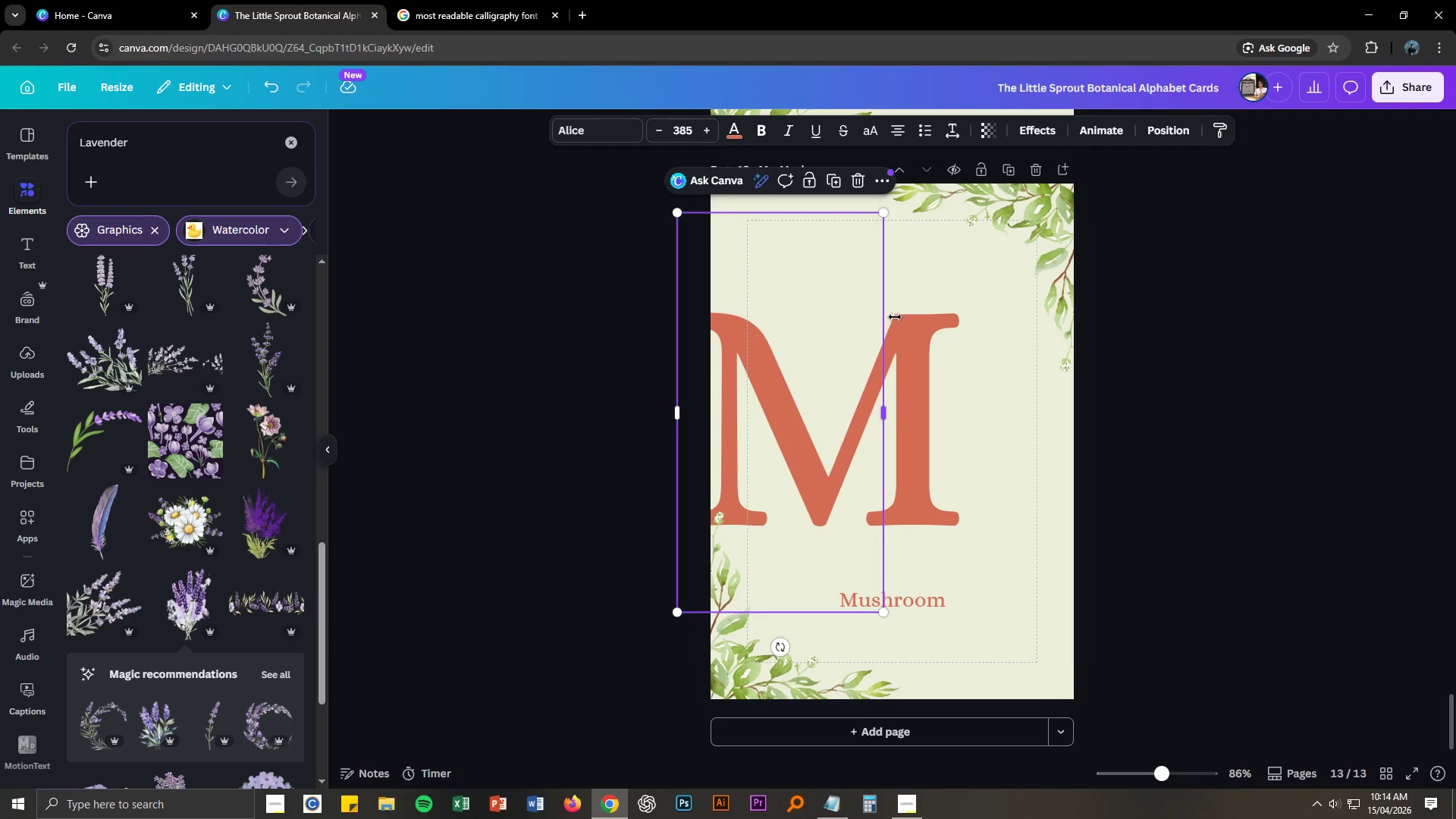 
double_click([930, 297])
 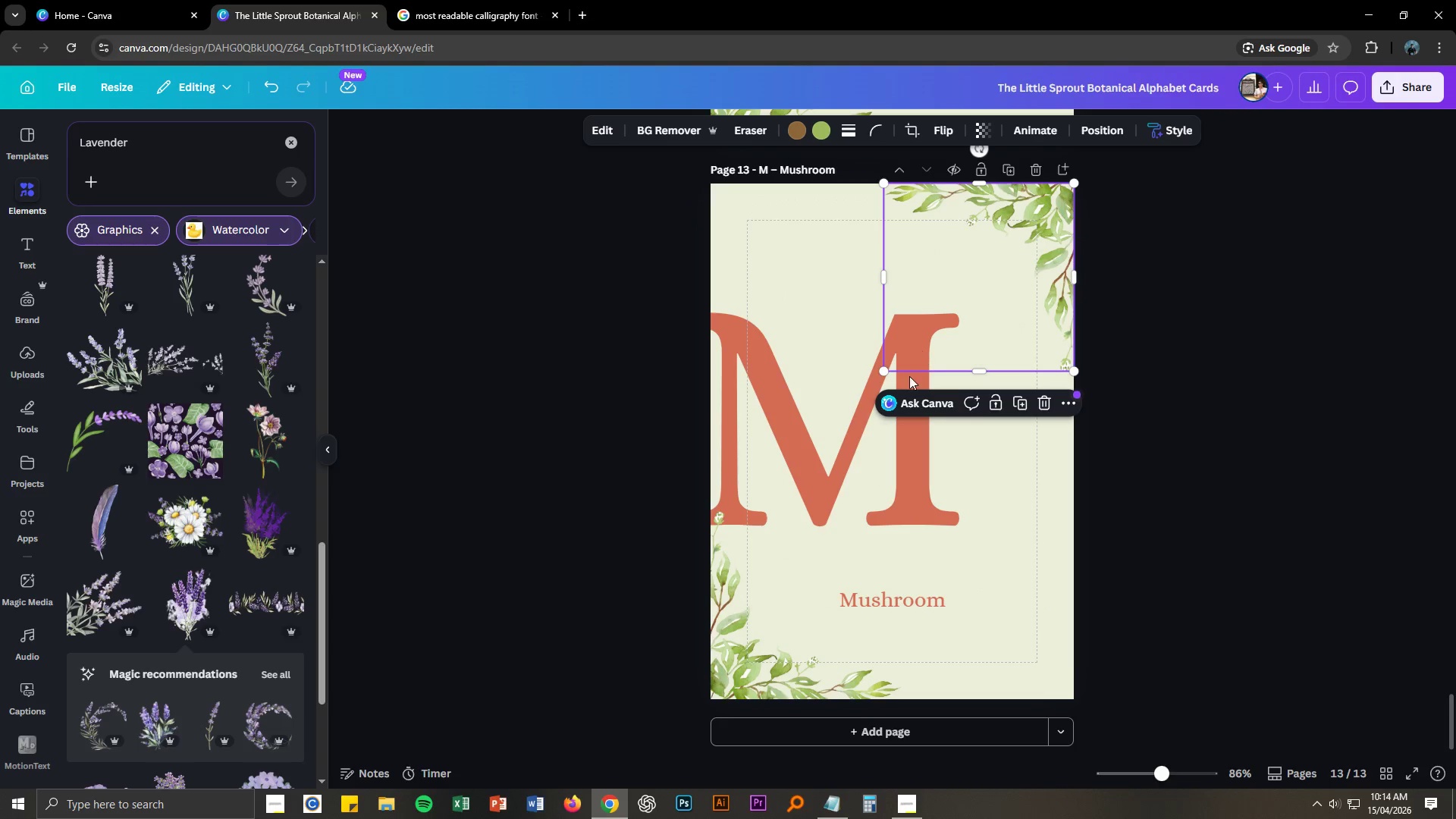 
left_click([838, 443])
 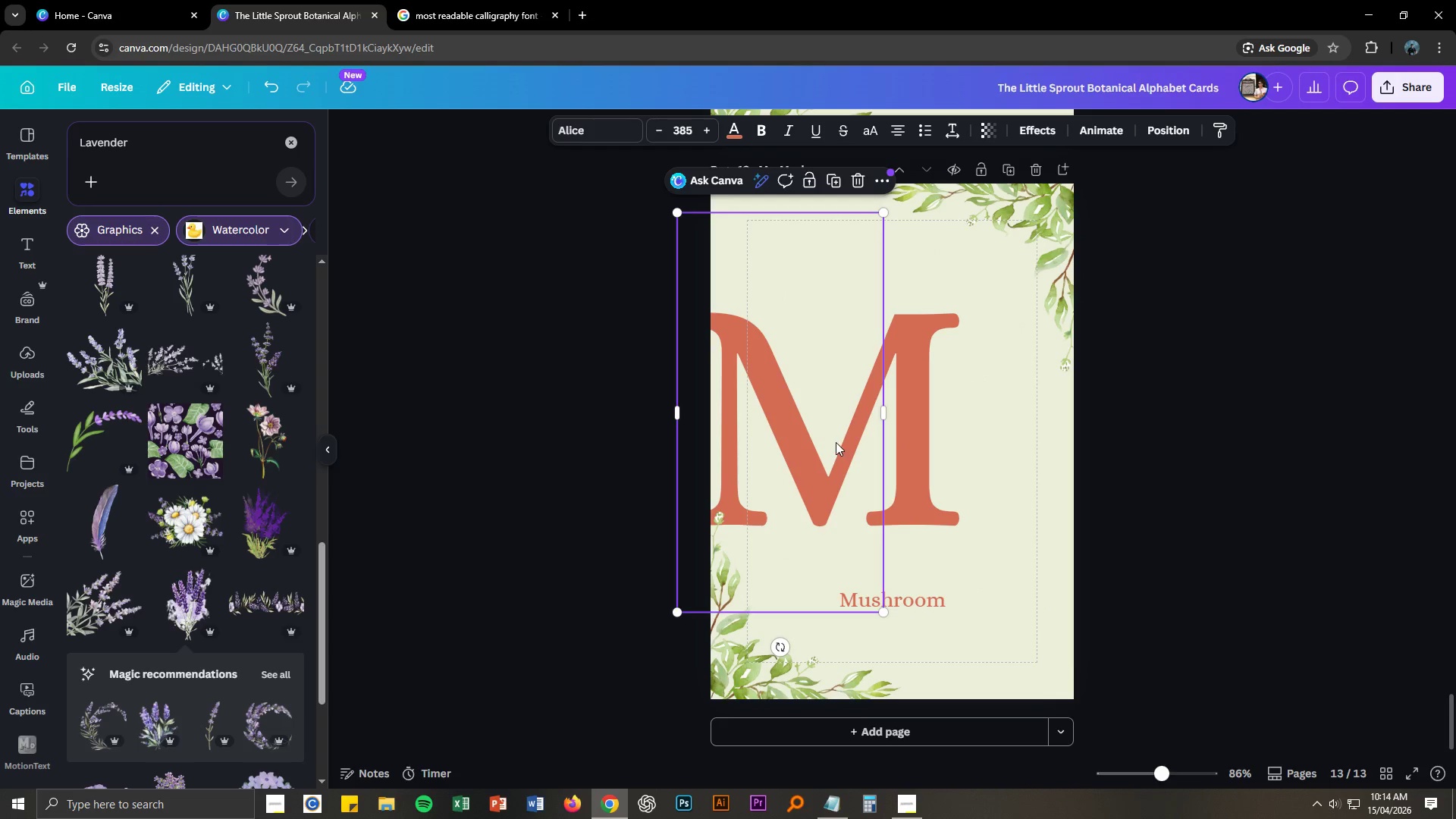 
left_click_drag(start_coordinate=[836, 442], to_coordinate=[902, 450])
 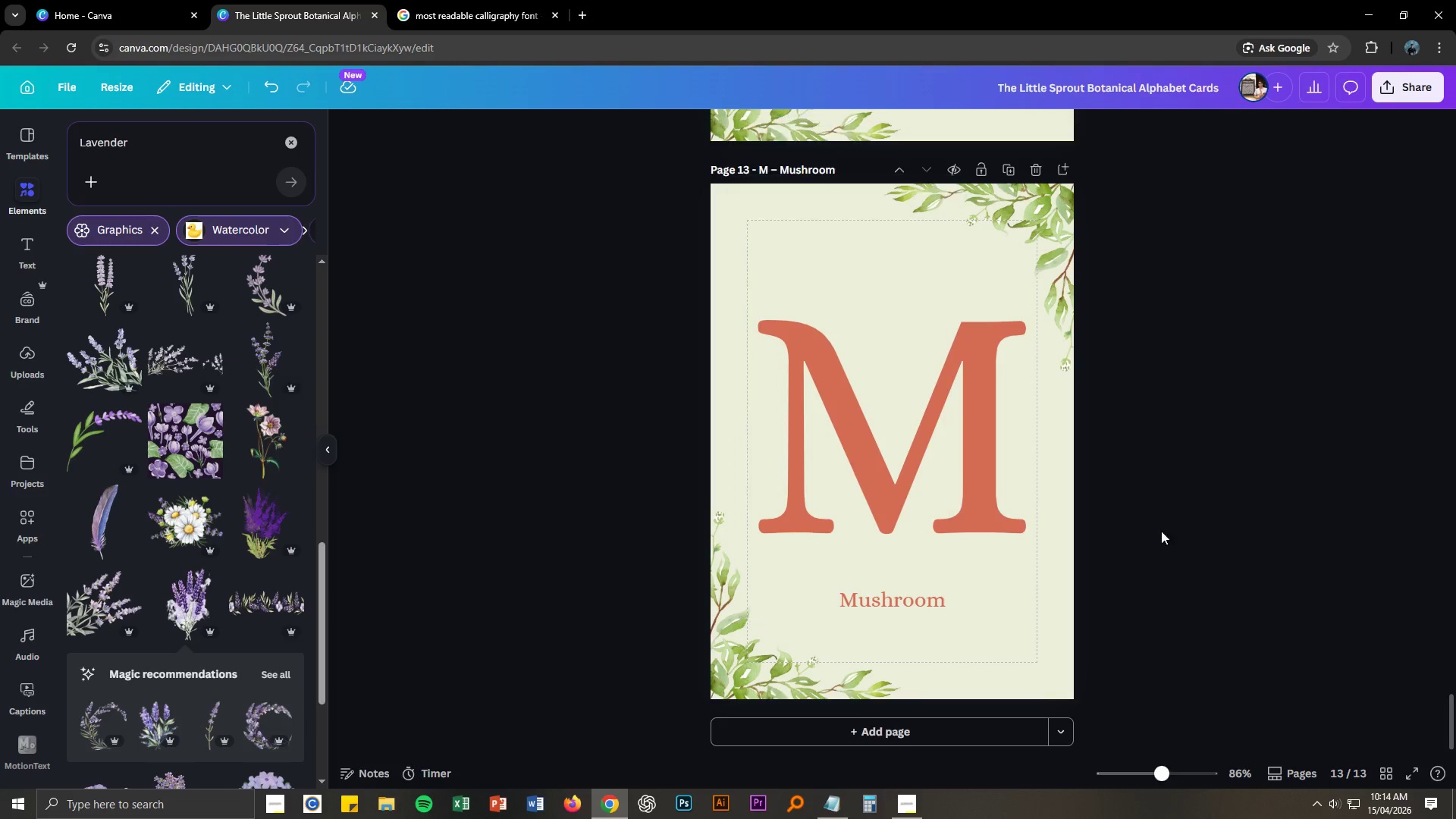 
hold_key(key=ControlLeft, duration=1.5)
 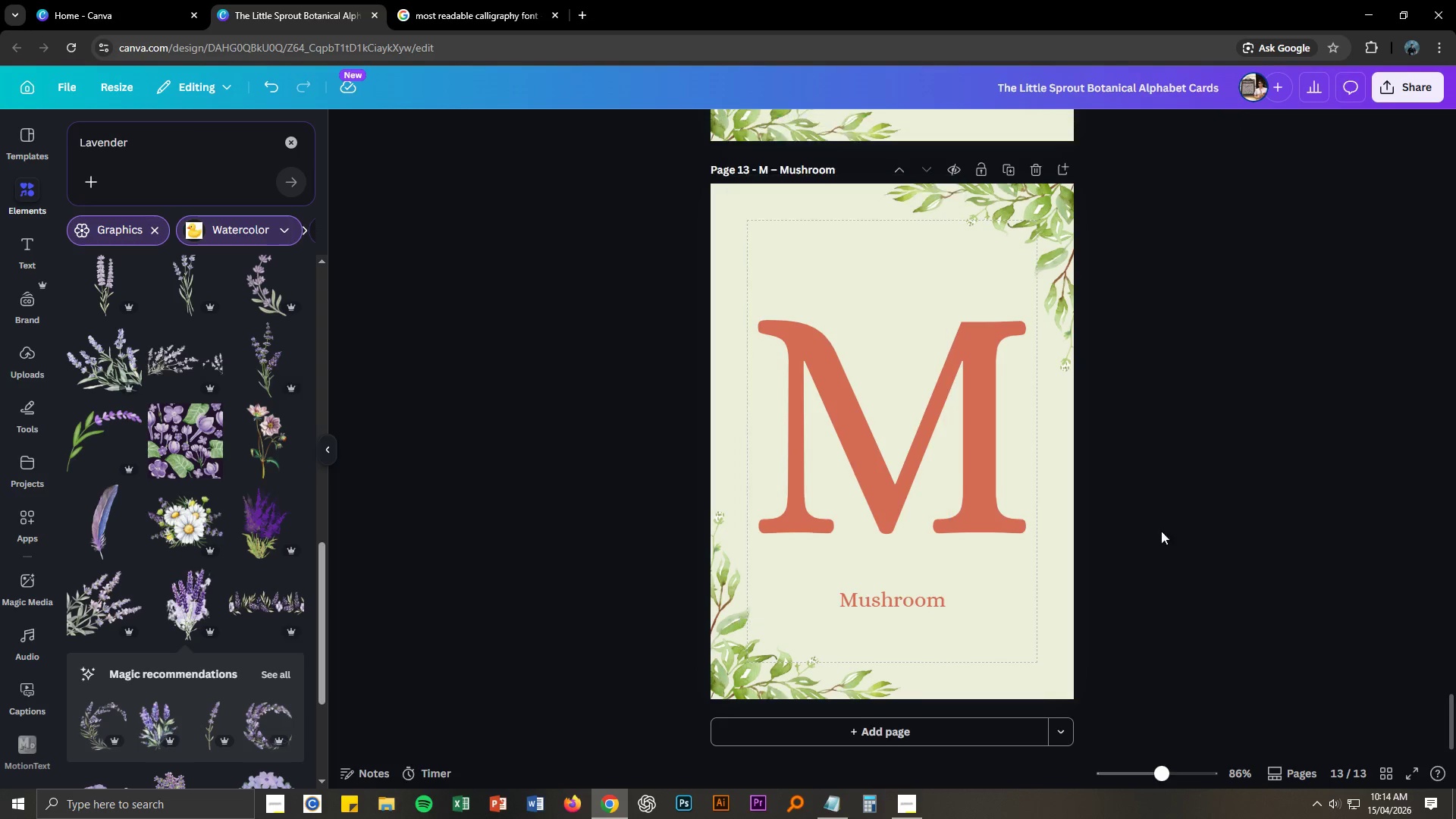 
key(Control+ControlLeft)
 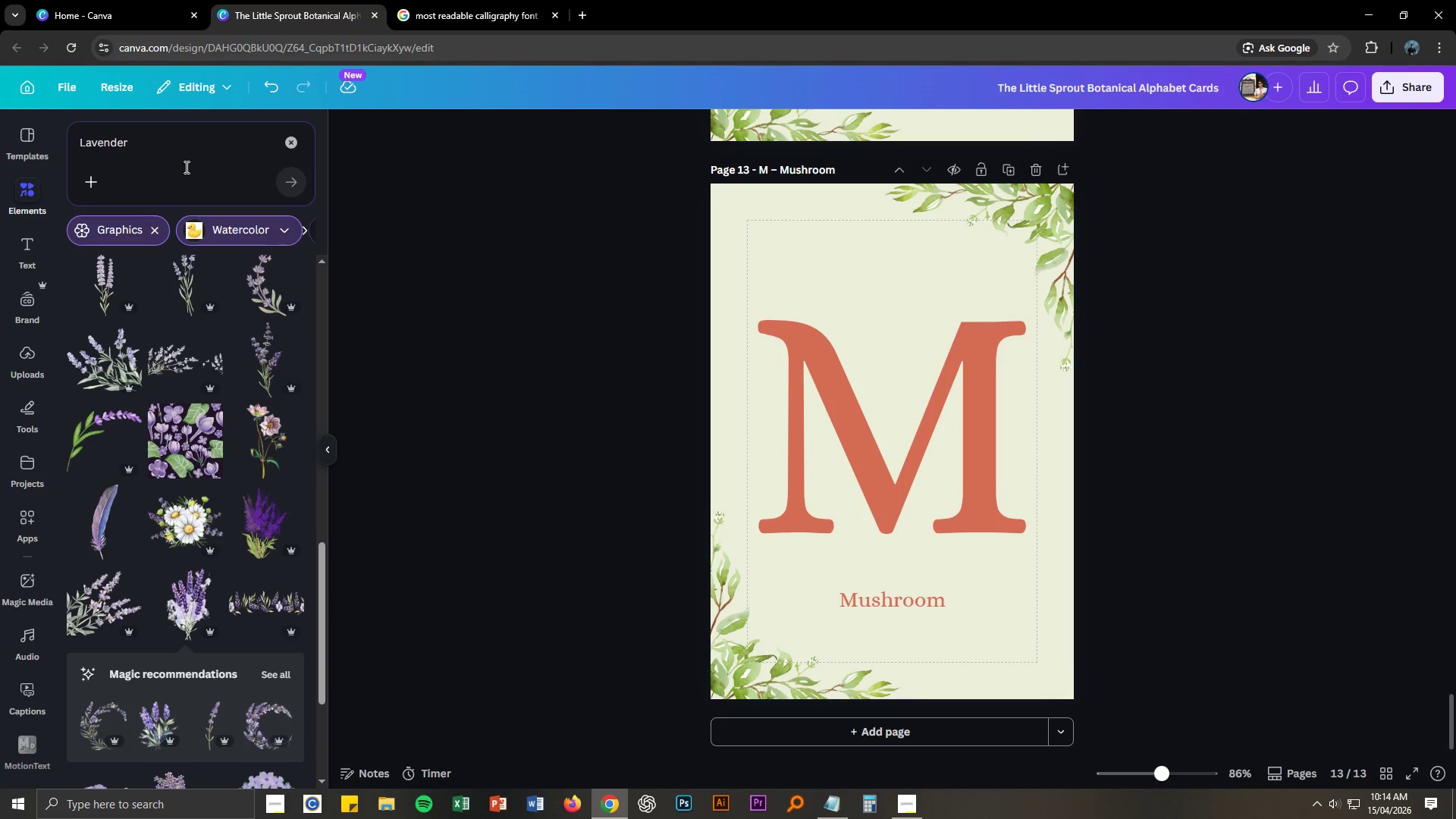 
double_click([181, 143])
 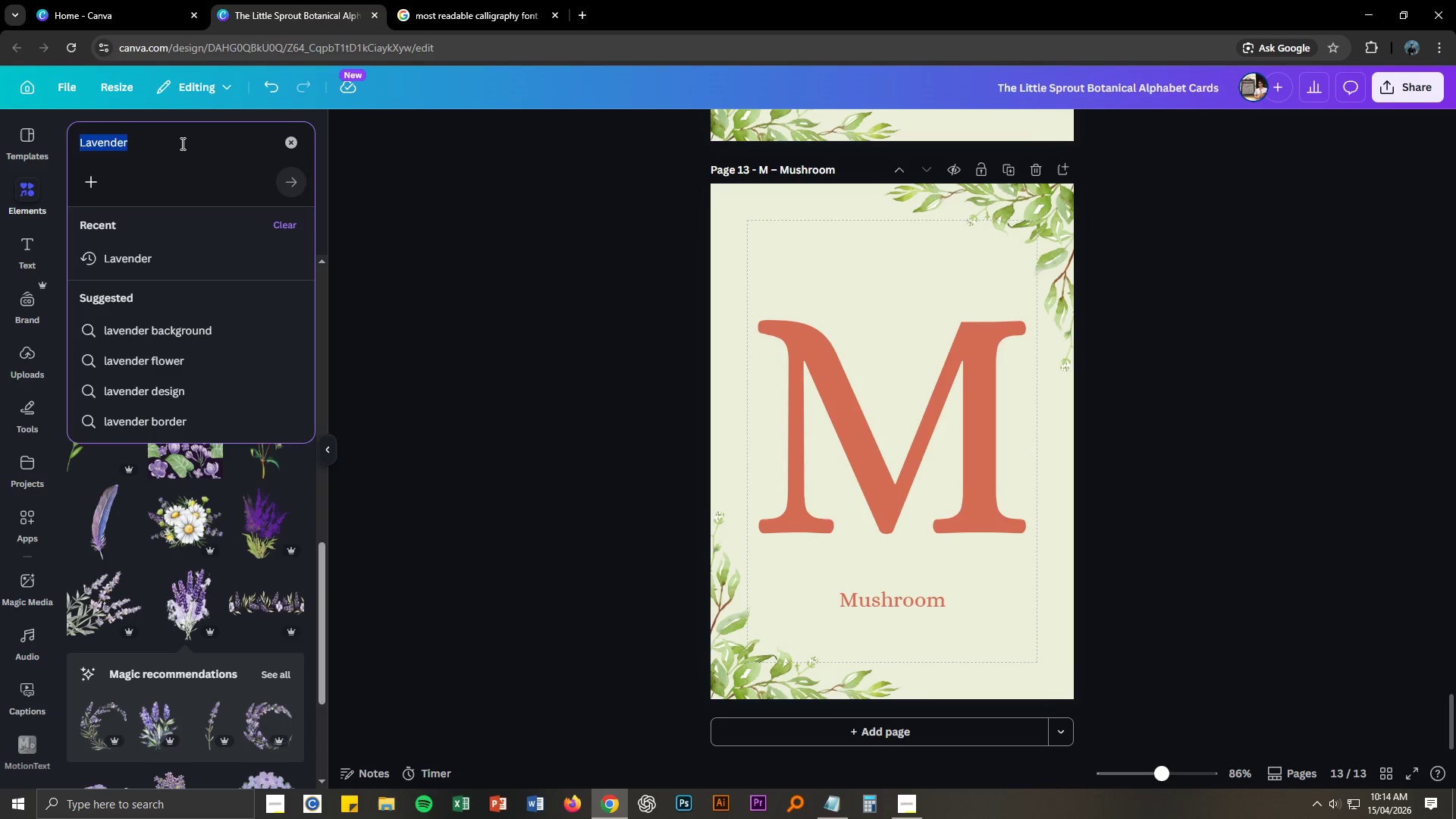 
triple_click([181, 143])
 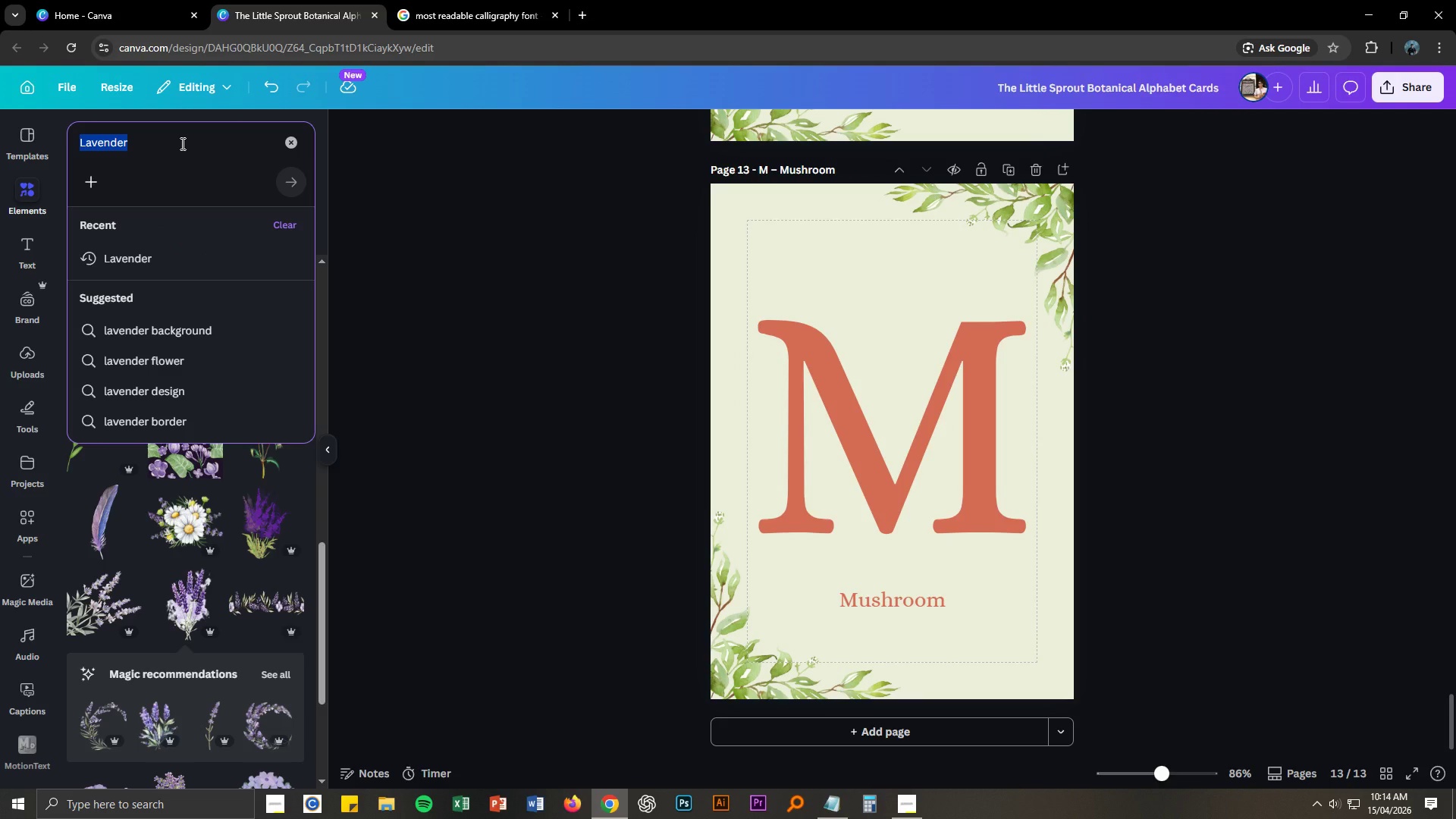 
type(MUSHROOM)
 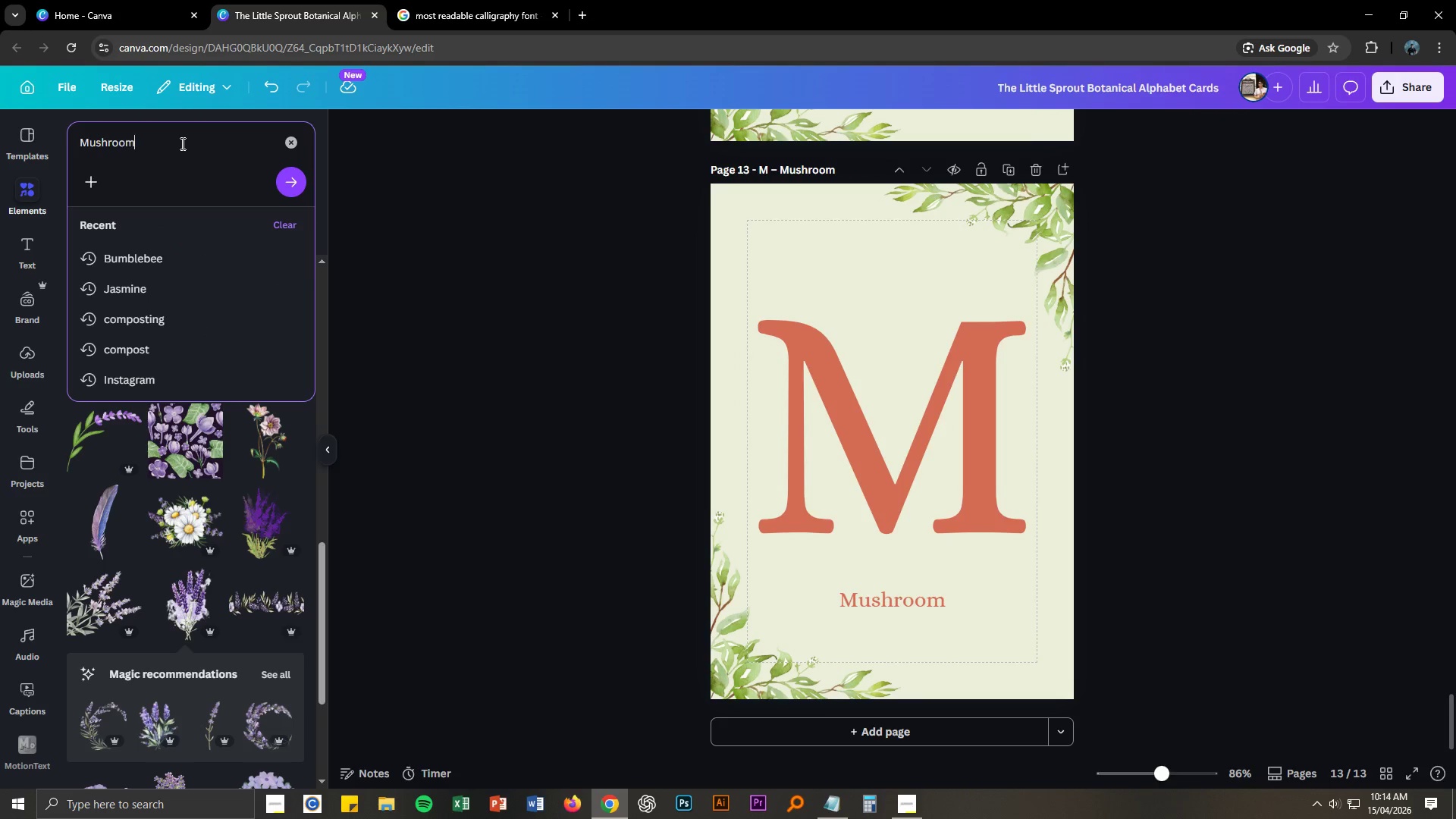 
key(Shift+Enter)
 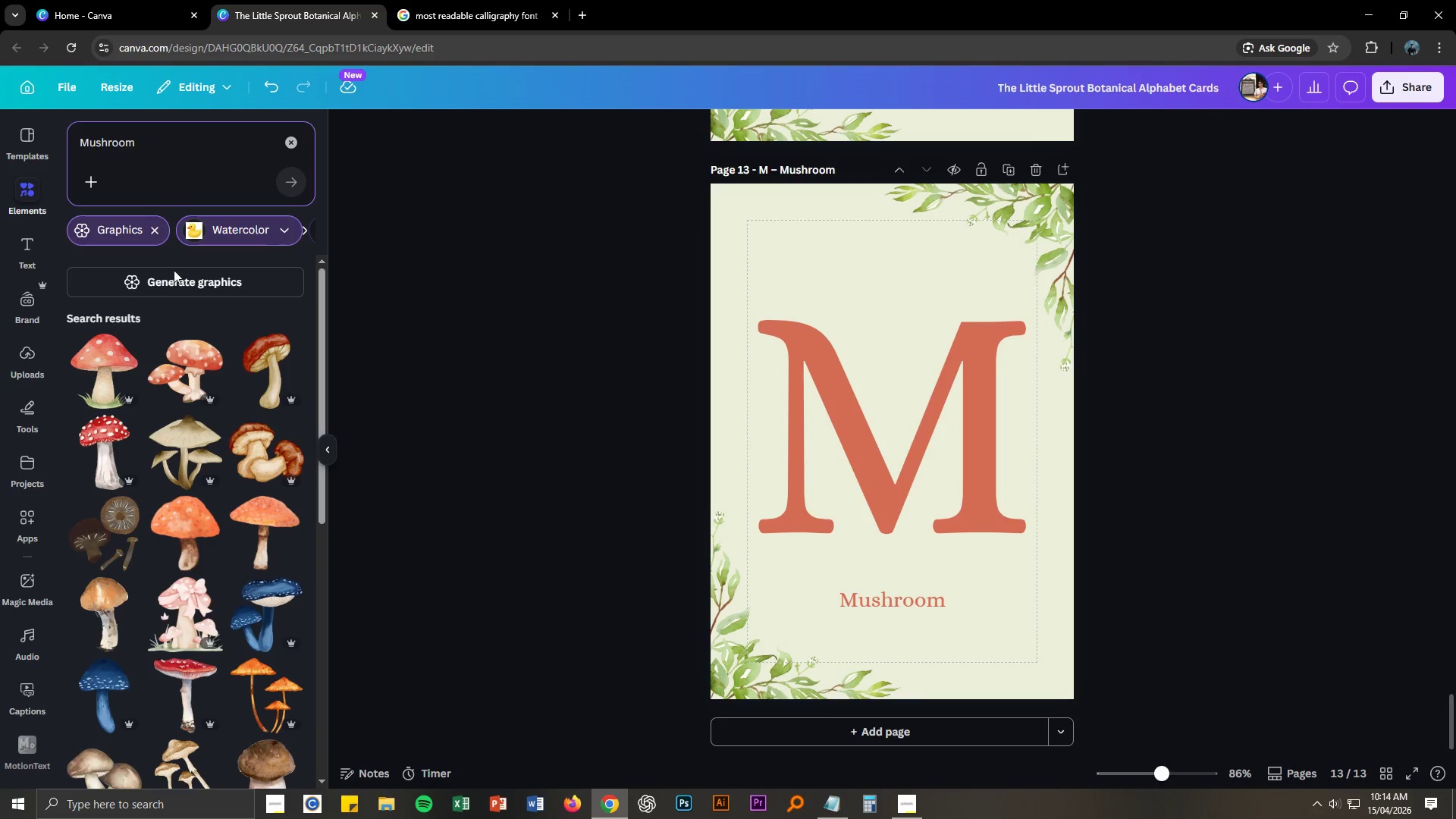 
scroll: coordinate [109, 601], scroll_direction: down, amount: 19.0
 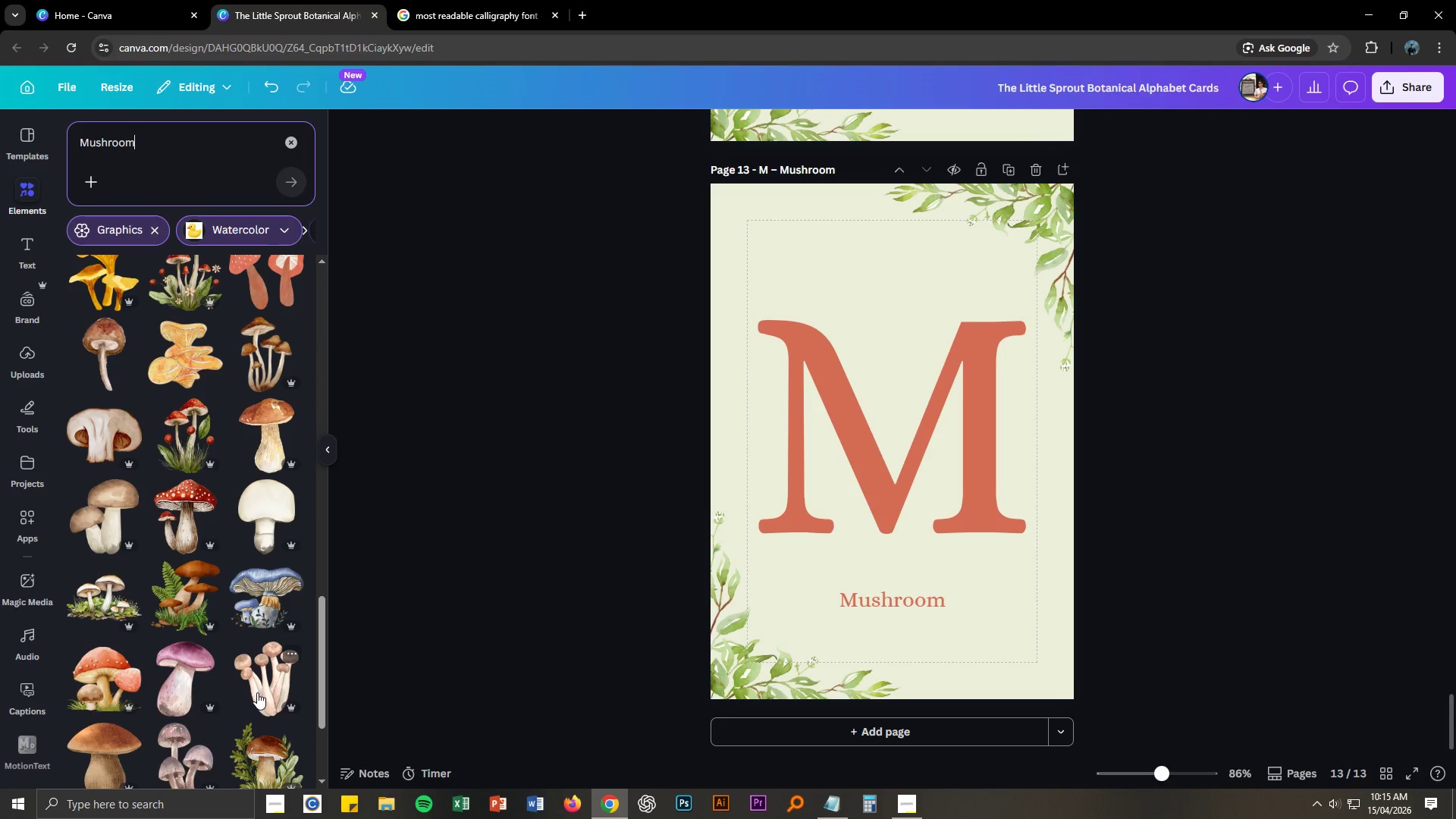 
left_click_drag(start_coordinate=[262, 692], to_coordinate=[836, 326])
 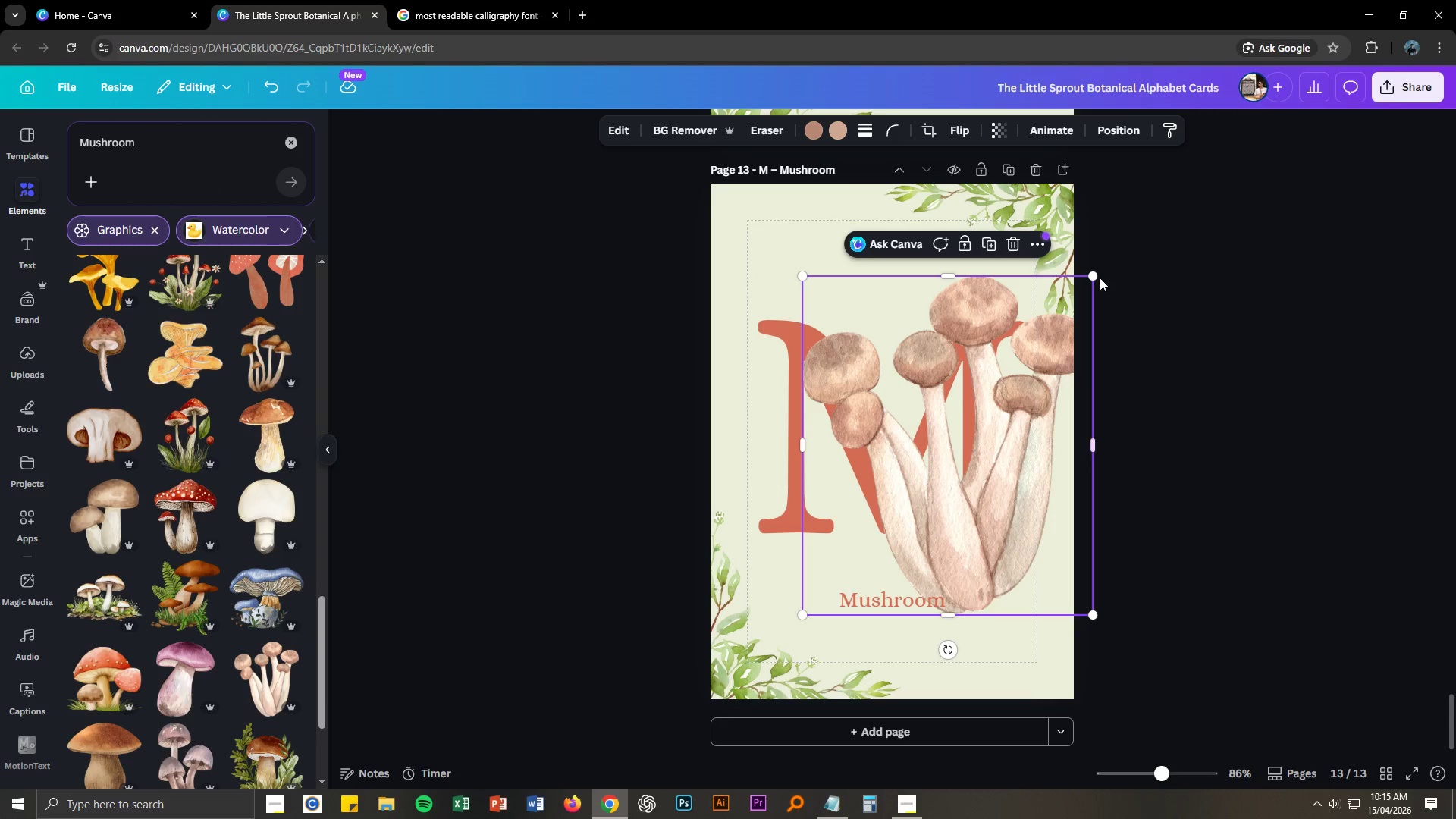 
left_click_drag(start_coordinate=[1092, 275], to_coordinate=[924, 440])
 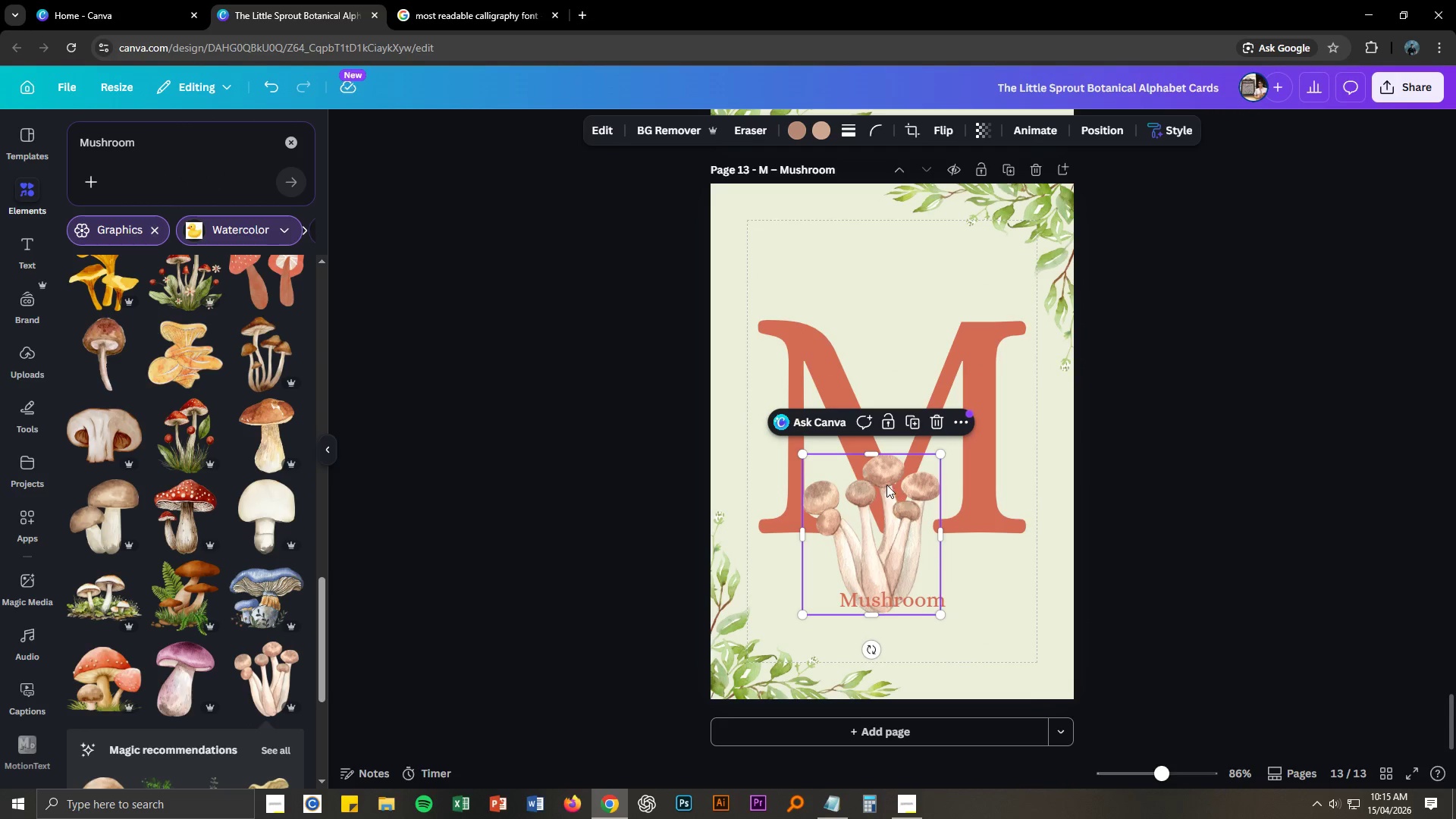 
left_click_drag(start_coordinate=[883, 479], to_coordinate=[981, 395])
 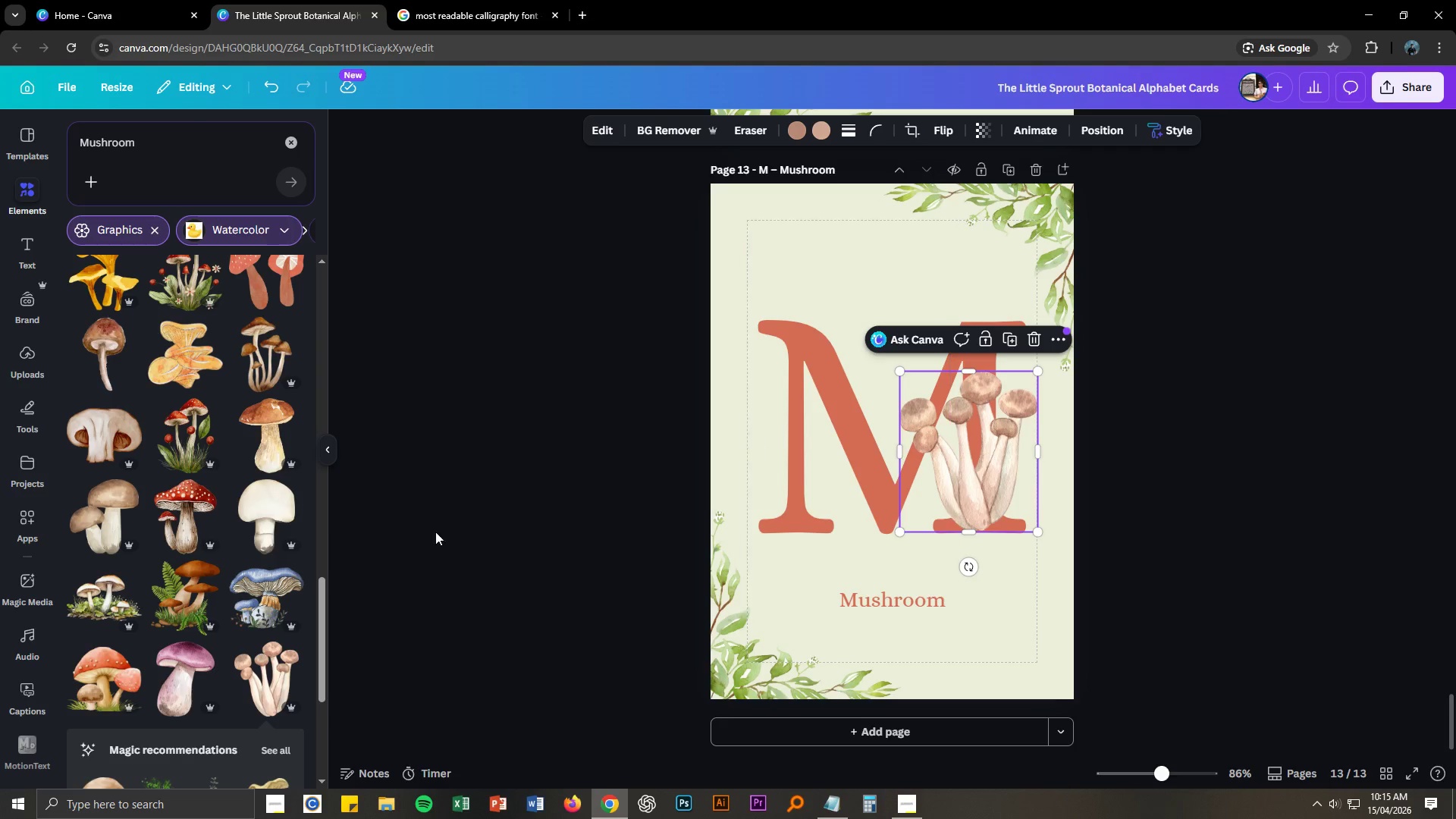 
scroll: coordinate [290, 485], scroll_direction: down, amount: 17.0
 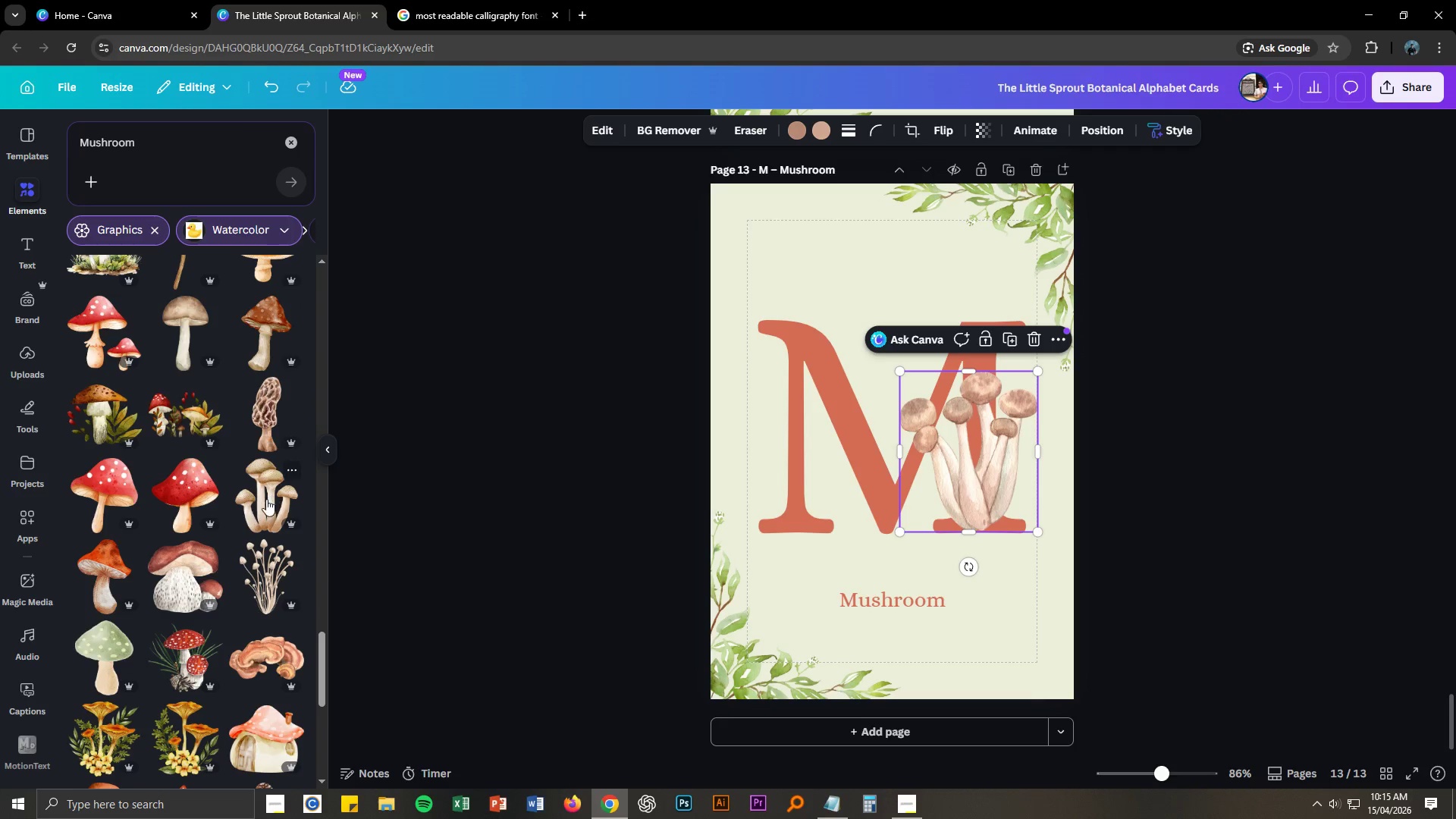 
left_click([1002, 436])
 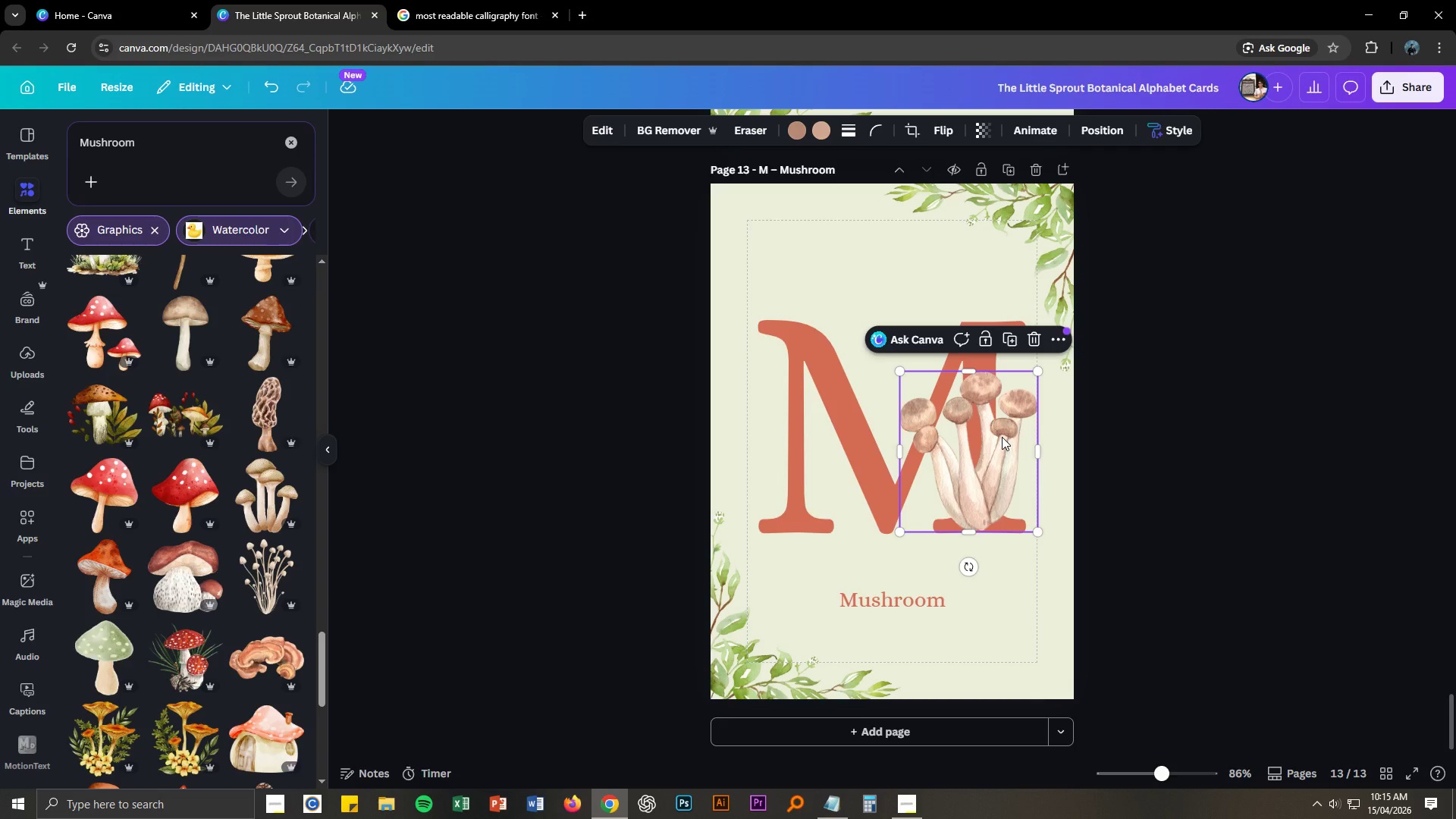 
key(Delete)
 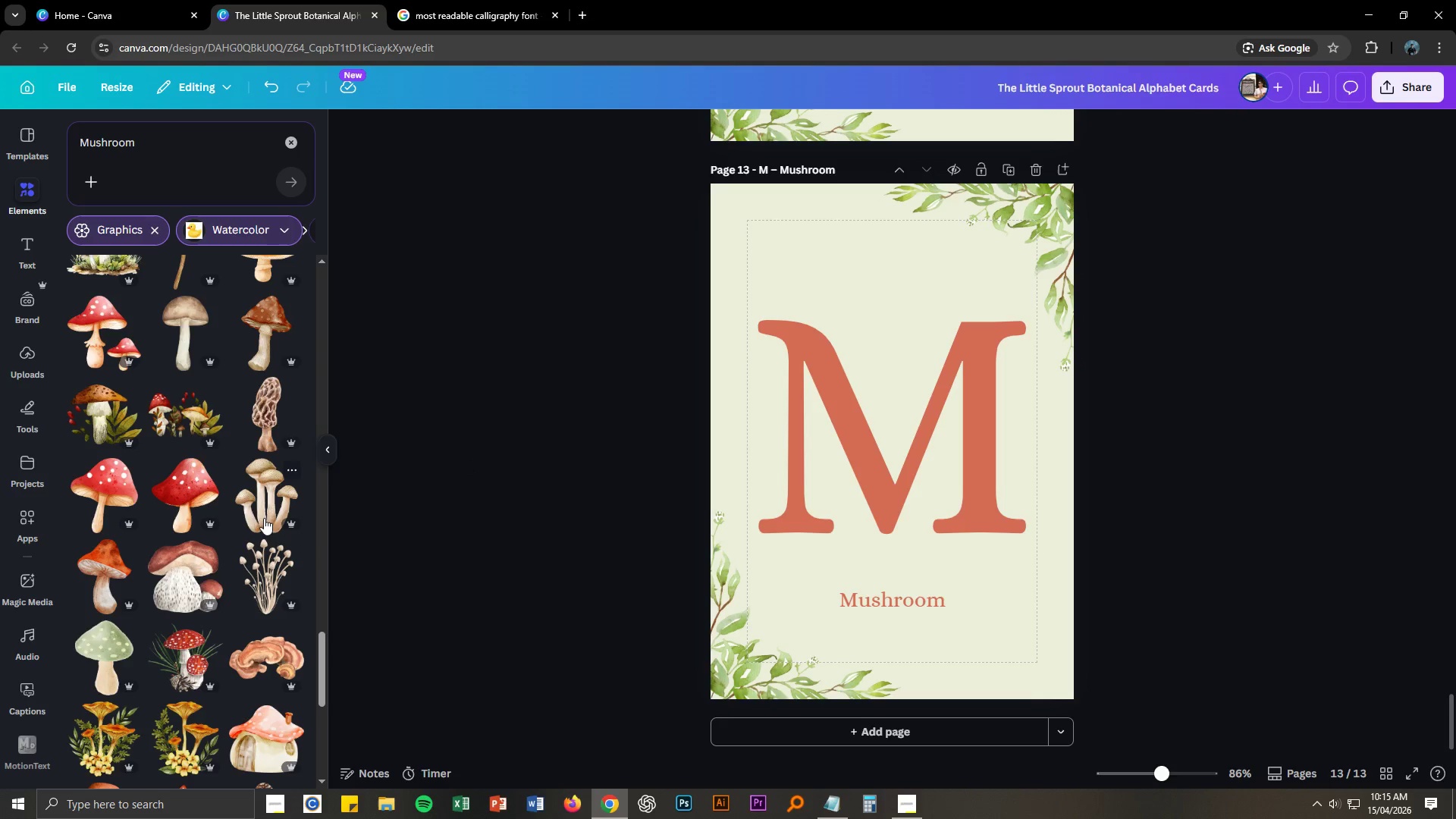 
scroll: coordinate [249, 525], scroll_direction: down, amount: 2.0
 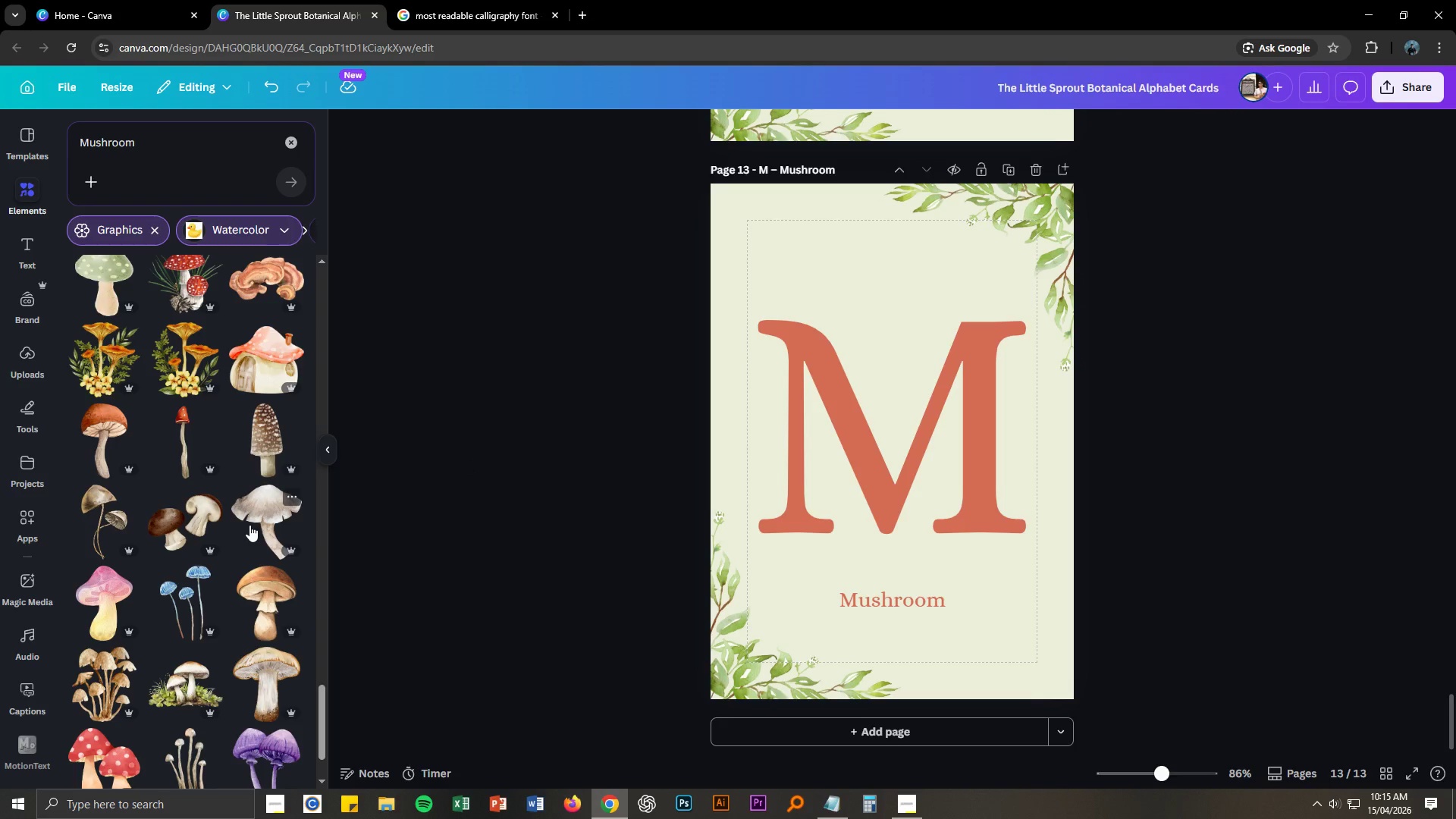 
left_click_drag(start_coordinate=[264, 526], to_coordinate=[811, 310])
 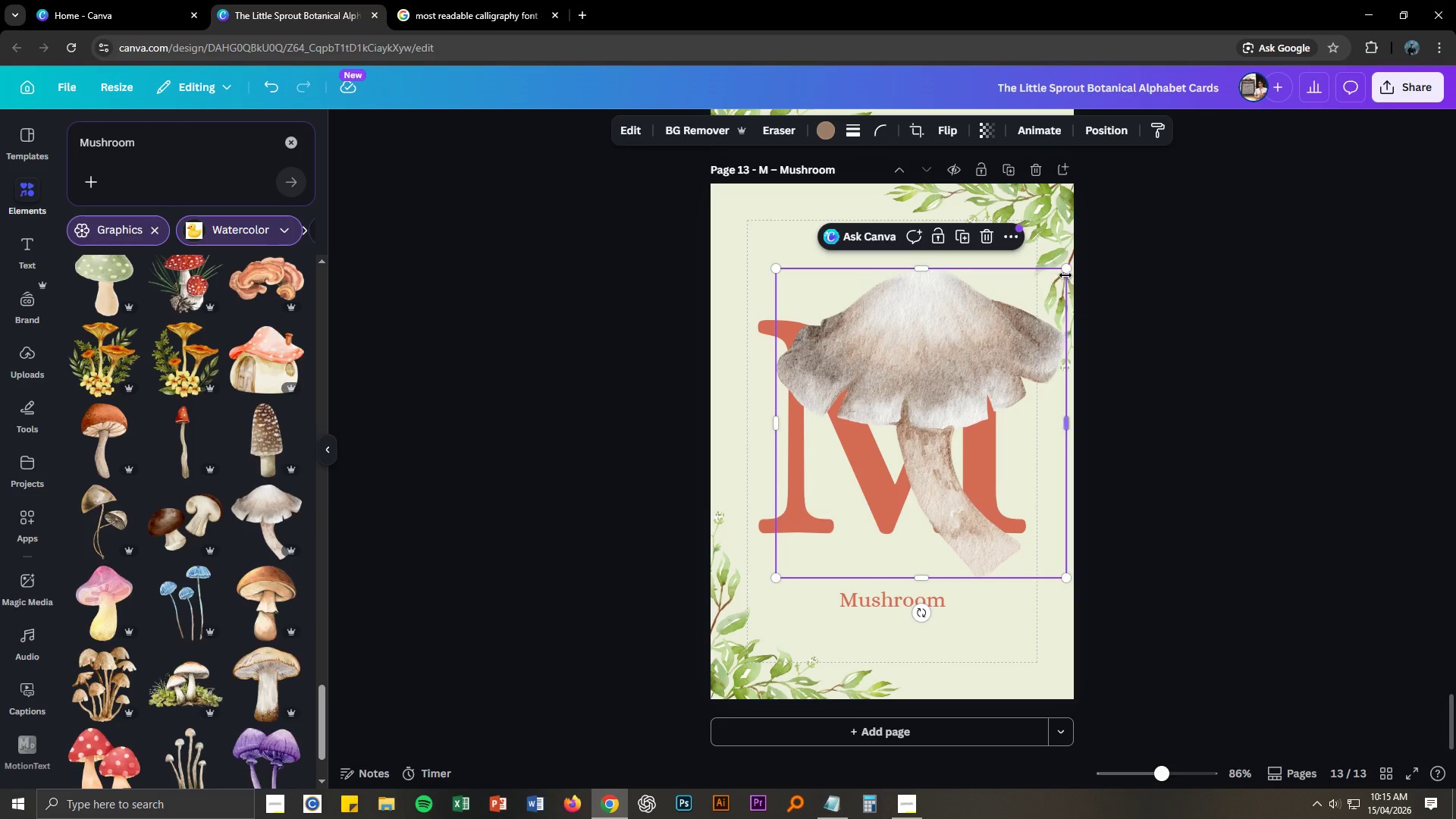 
left_click_drag(start_coordinate=[1066, 272], to_coordinate=[904, 412])
 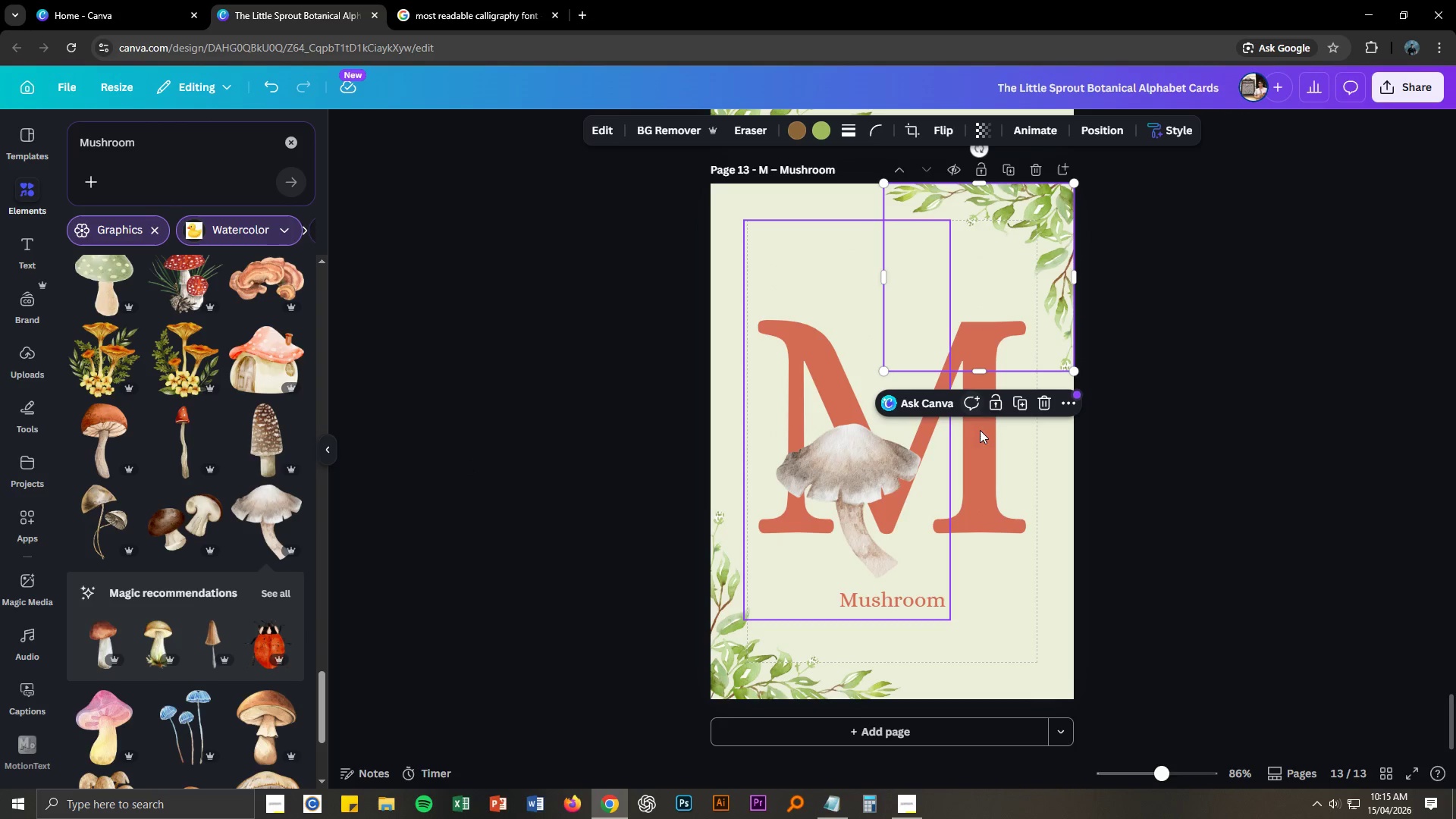 
left_click([981, 469])
 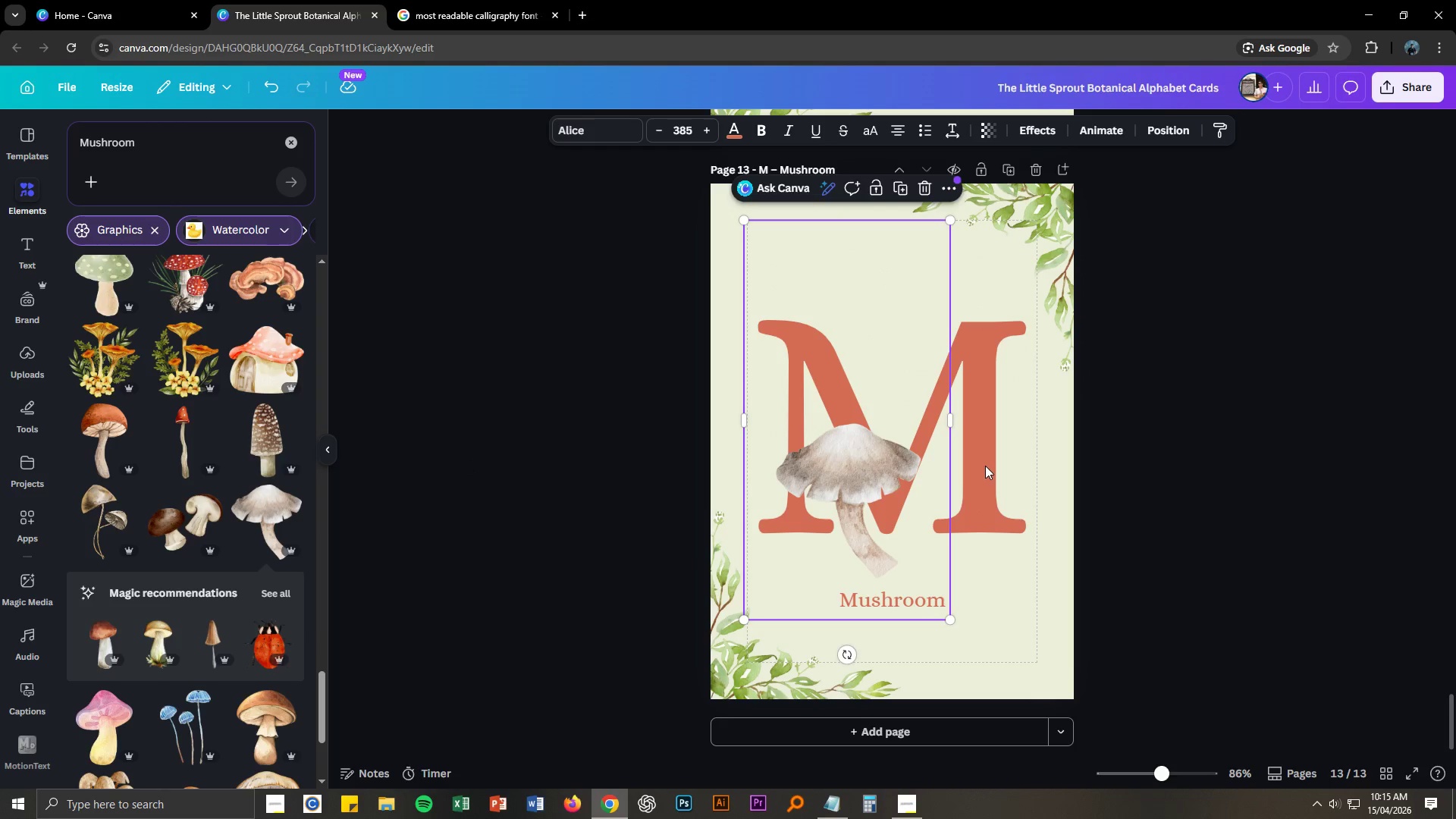 
left_click([984, 470])
 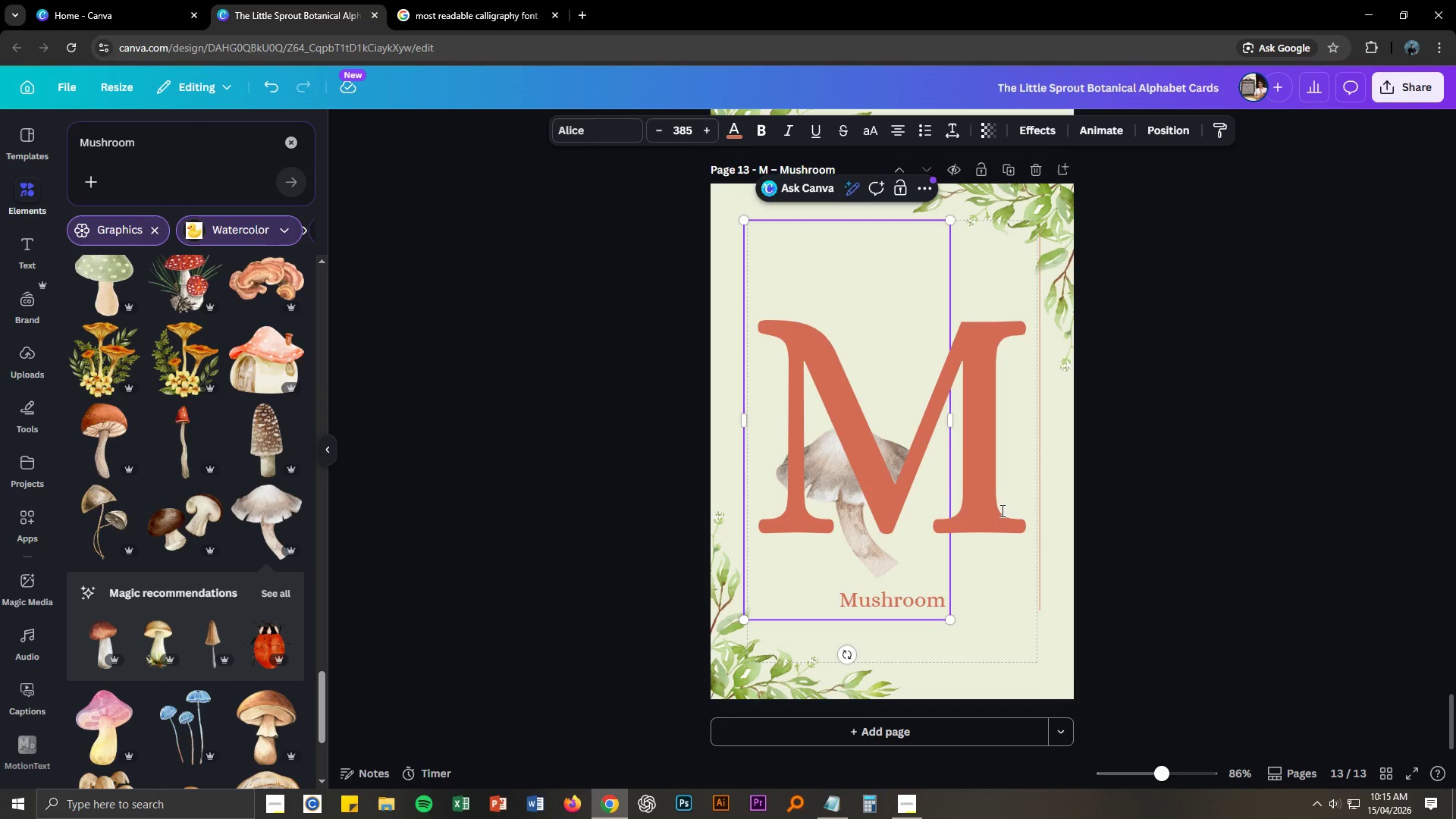 
left_click([1002, 509])
 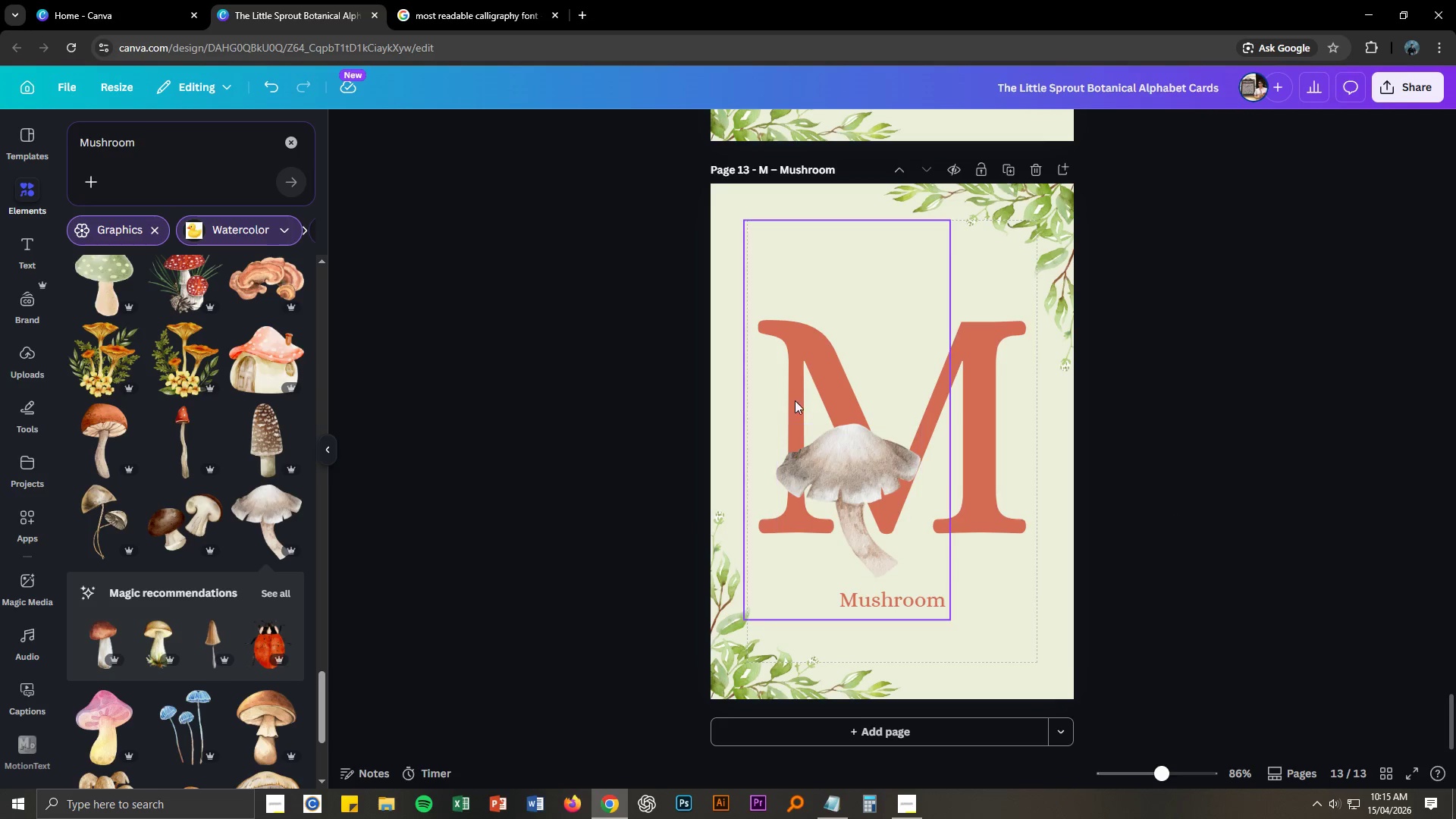 
left_click([794, 368])
 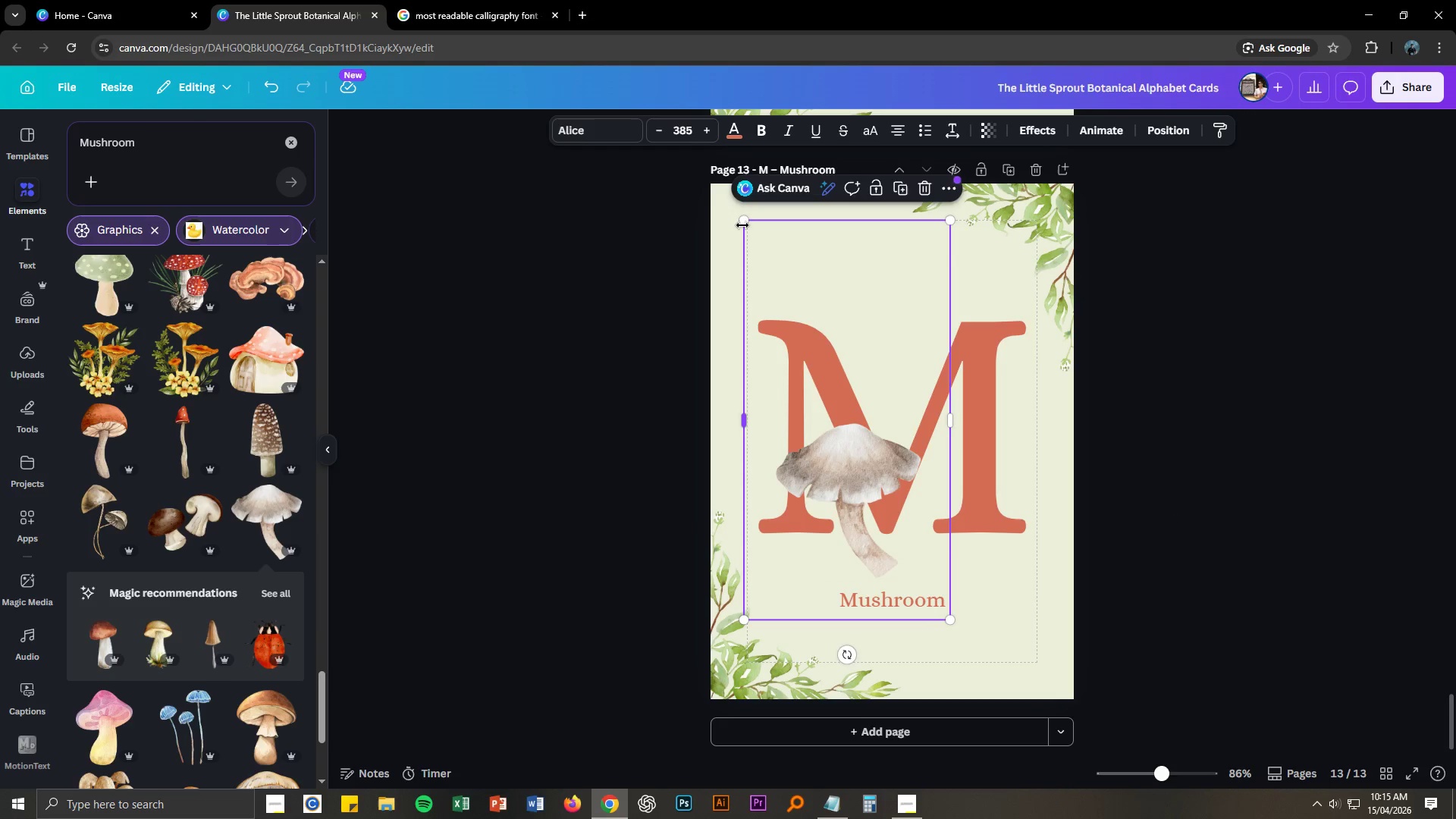 
left_click_drag(start_coordinate=[742, 221], to_coordinate=[799, 272])
 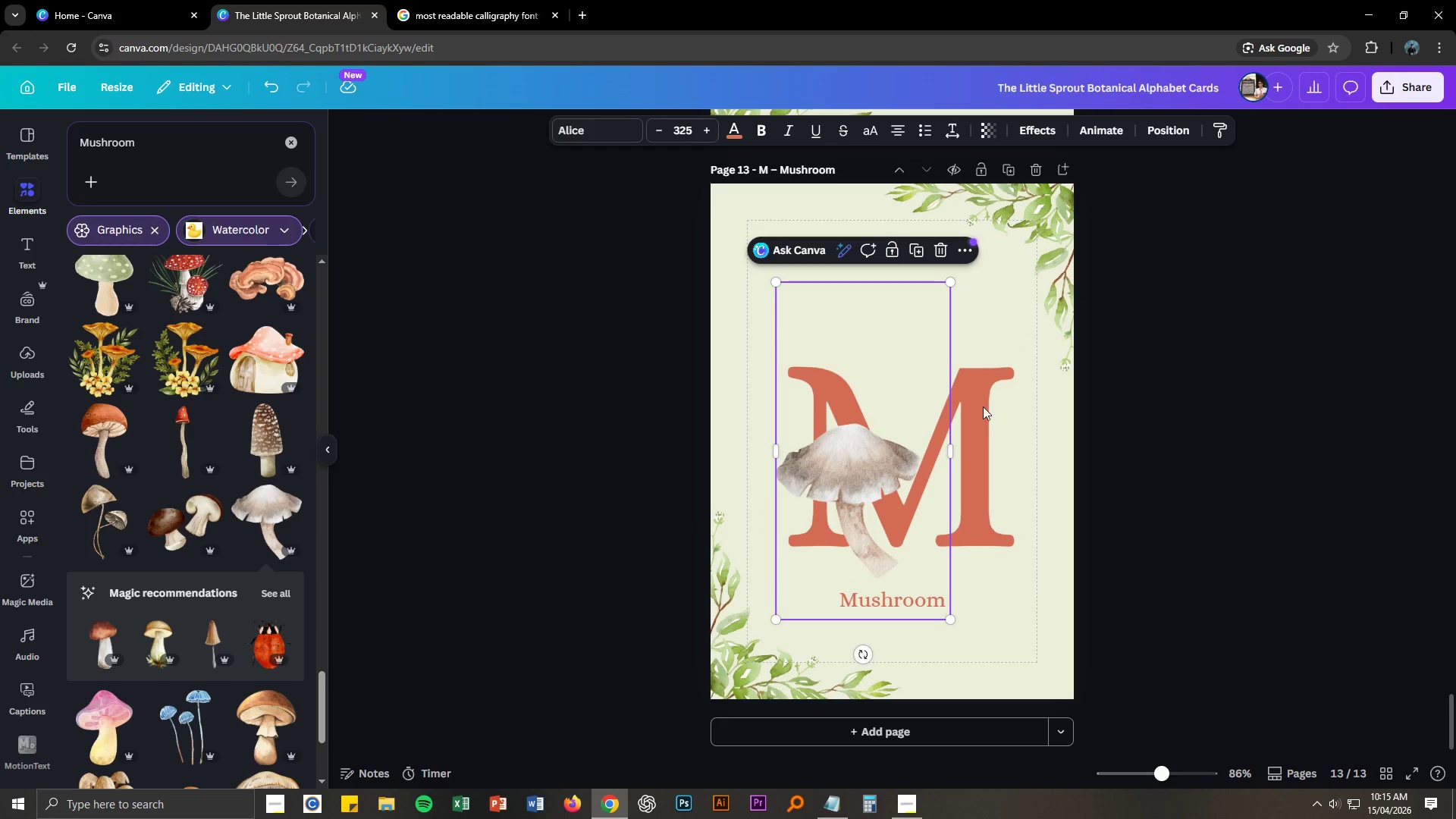 
left_click_drag(start_coordinate=[971, 391], to_coordinate=[992, 360])
 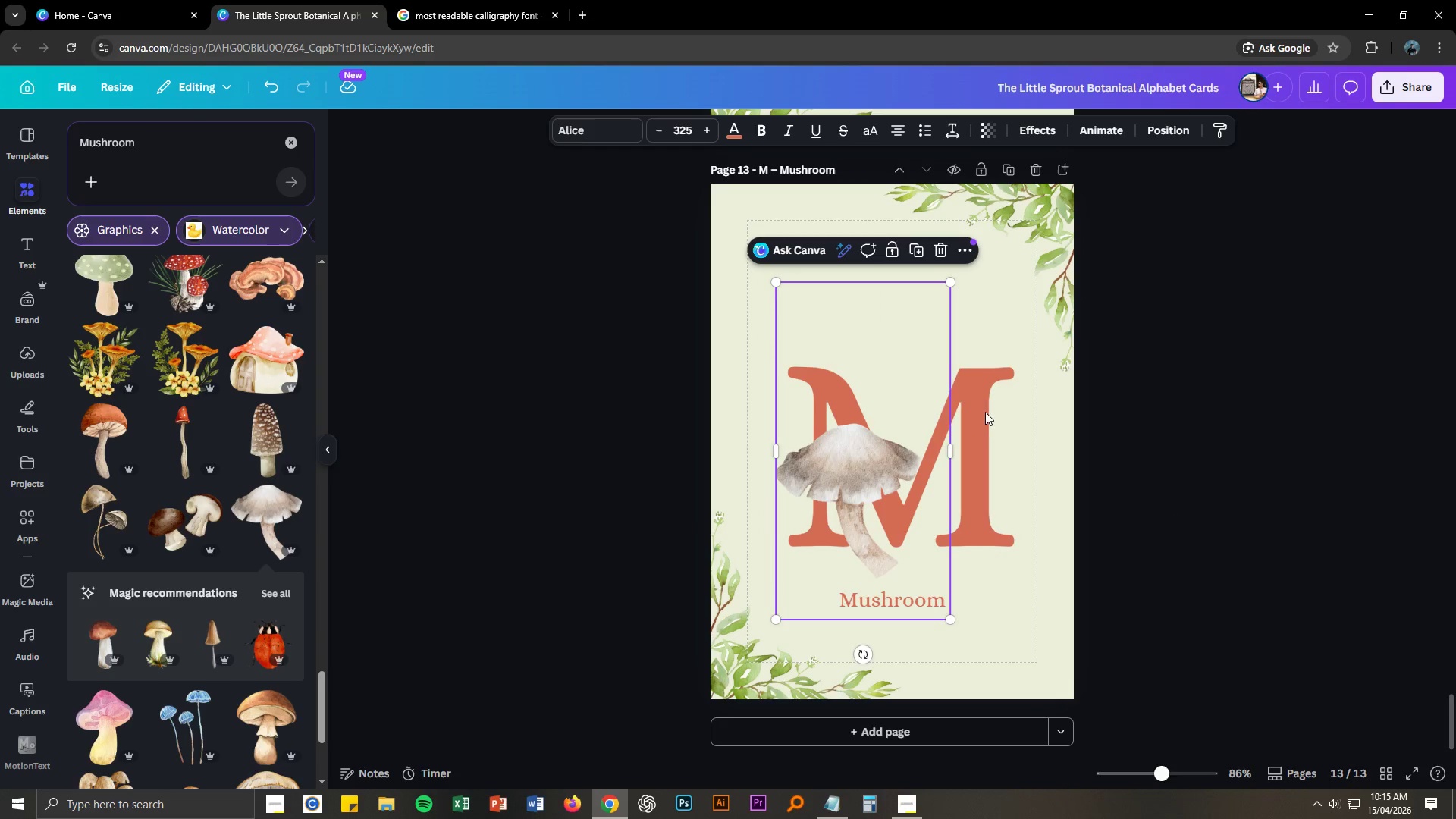 
left_click_drag(start_coordinate=[984, 411], to_coordinate=[980, 410])
 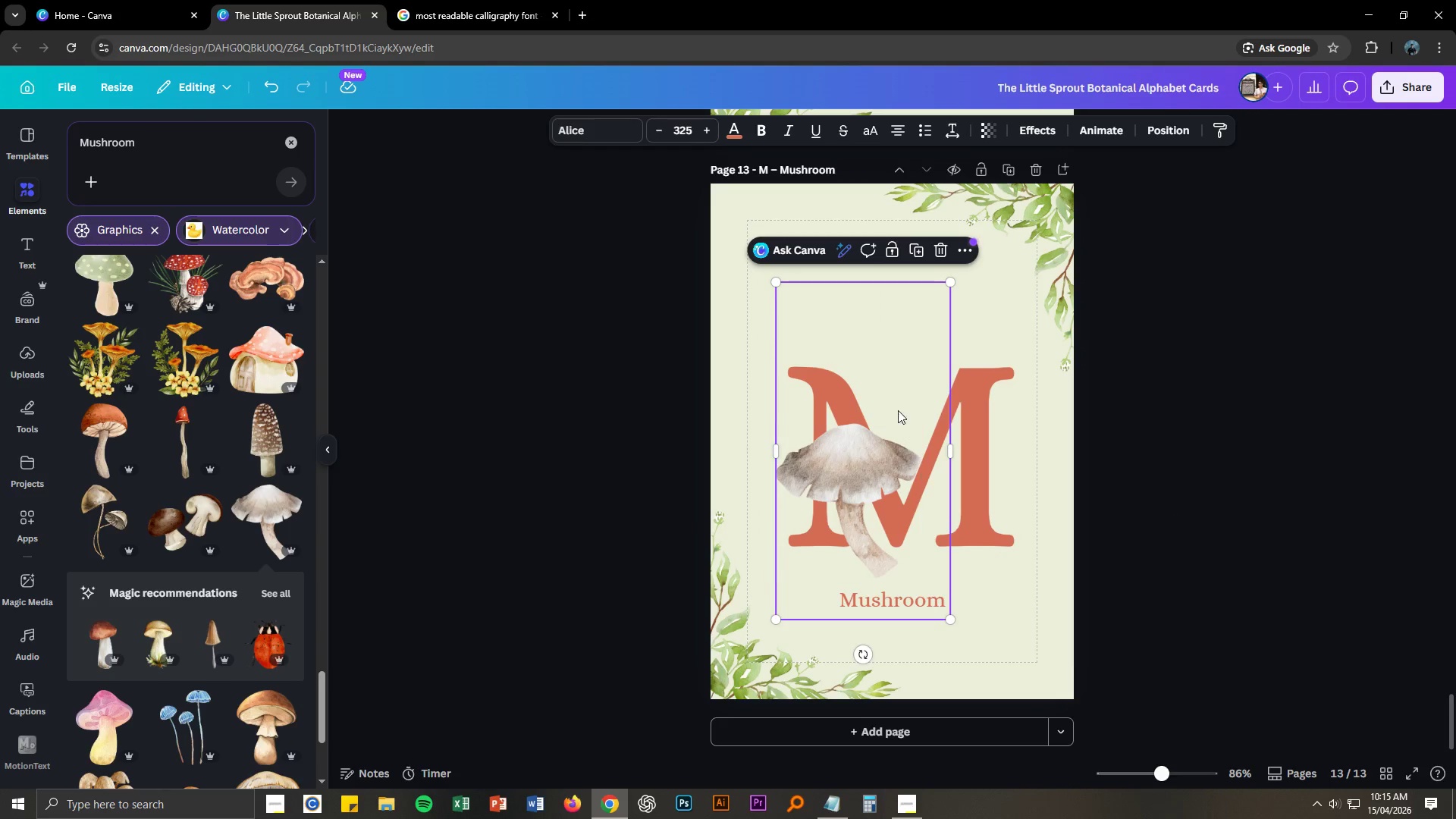 
left_click_drag(start_coordinate=[897, 410], to_coordinate=[918, 390])
 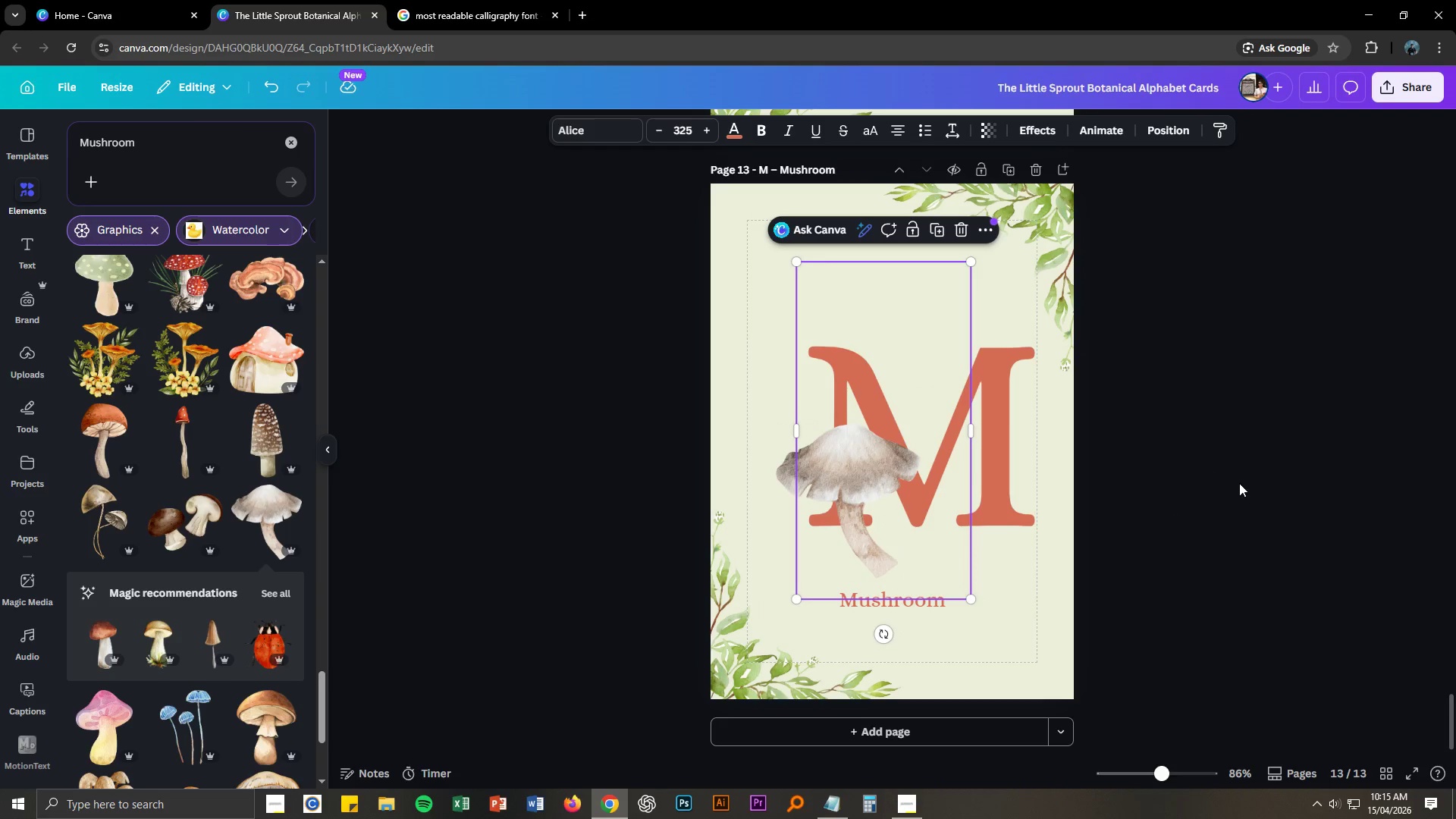 
left_click([1239, 483])
 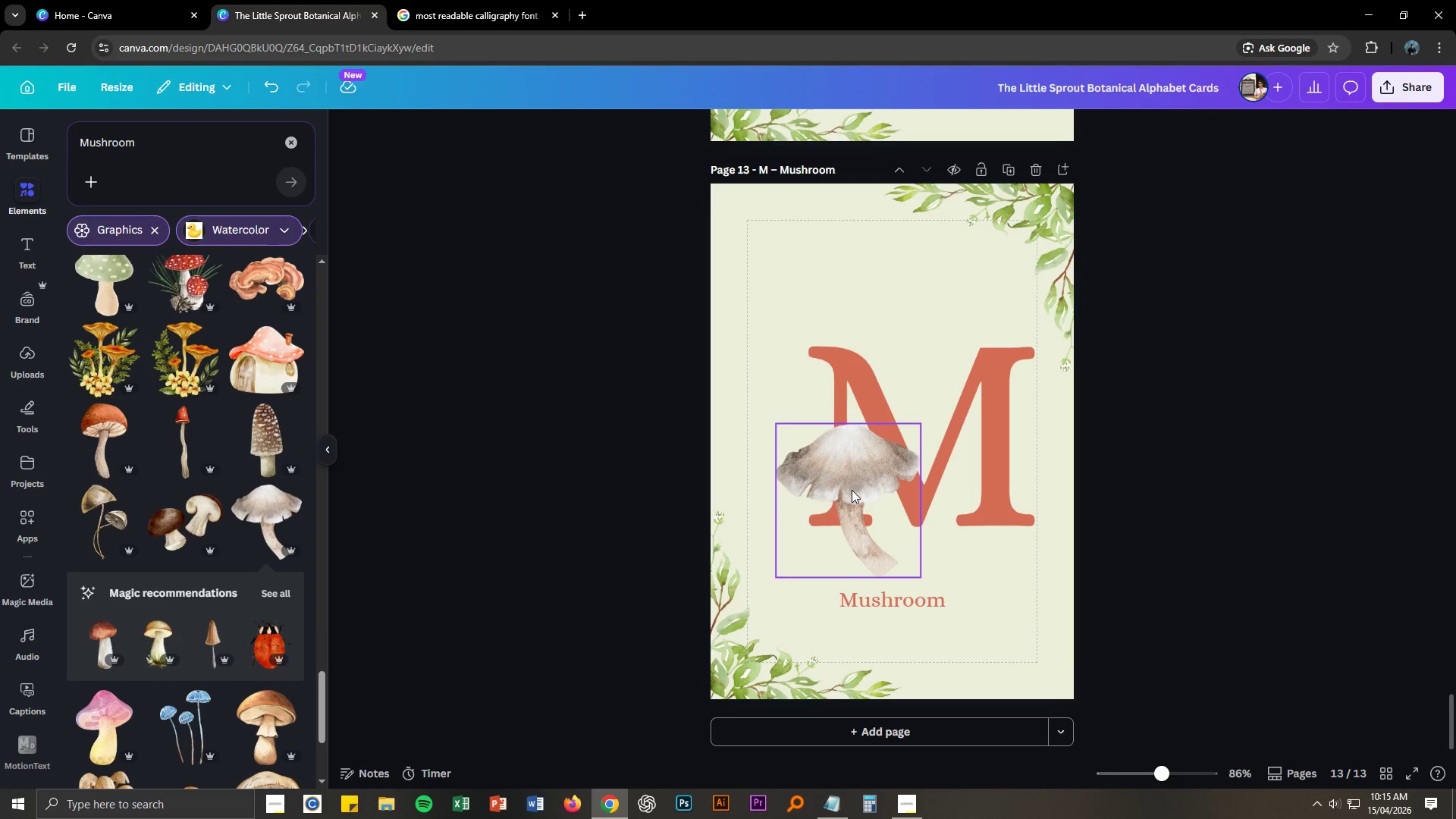 
left_click_drag(start_coordinate=[852, 488], to_coordinate=[821, 445])
 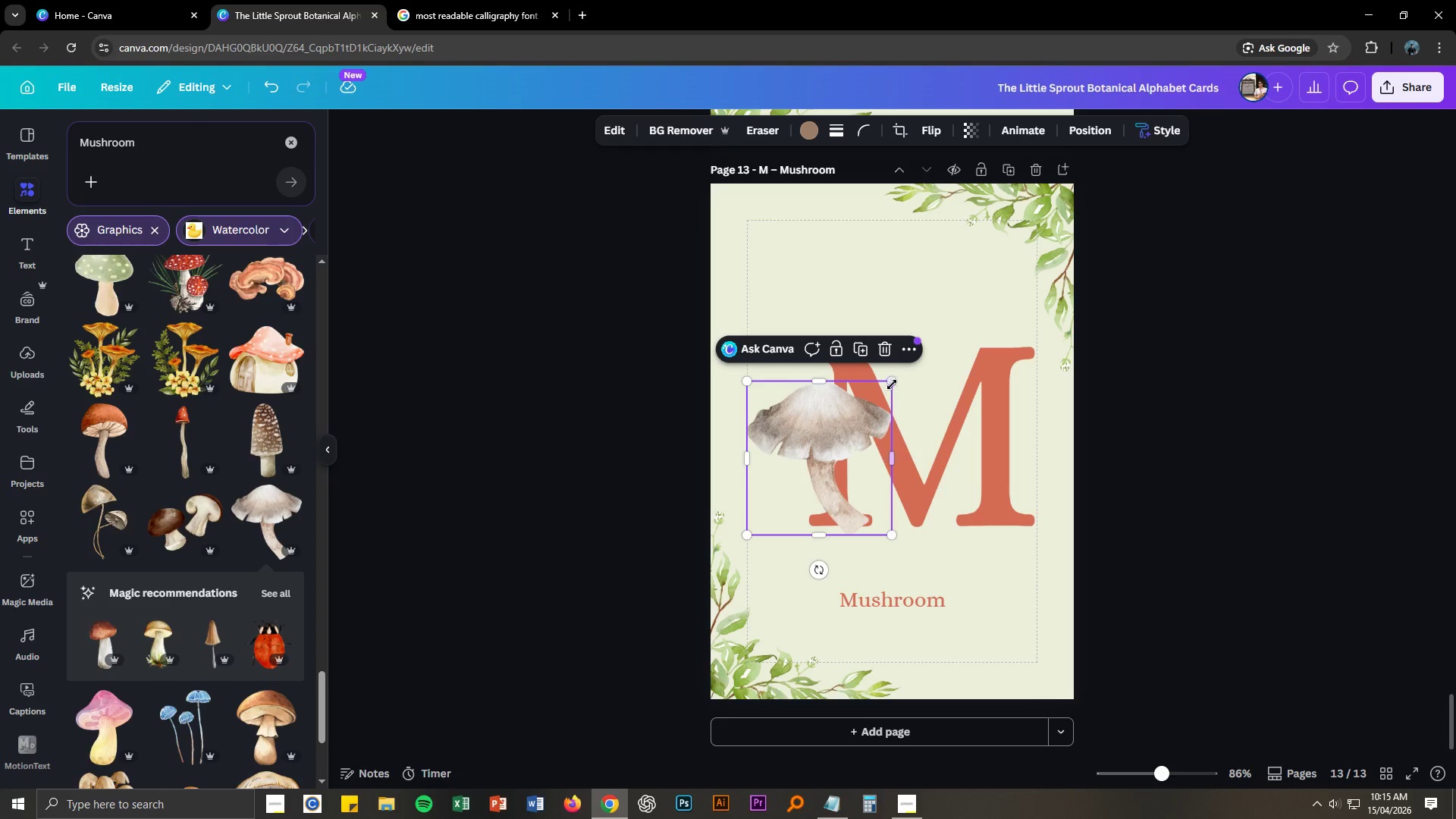 
left_click_drag(start_coordinate=[893, 382], to_coordinate=[859, 411])
 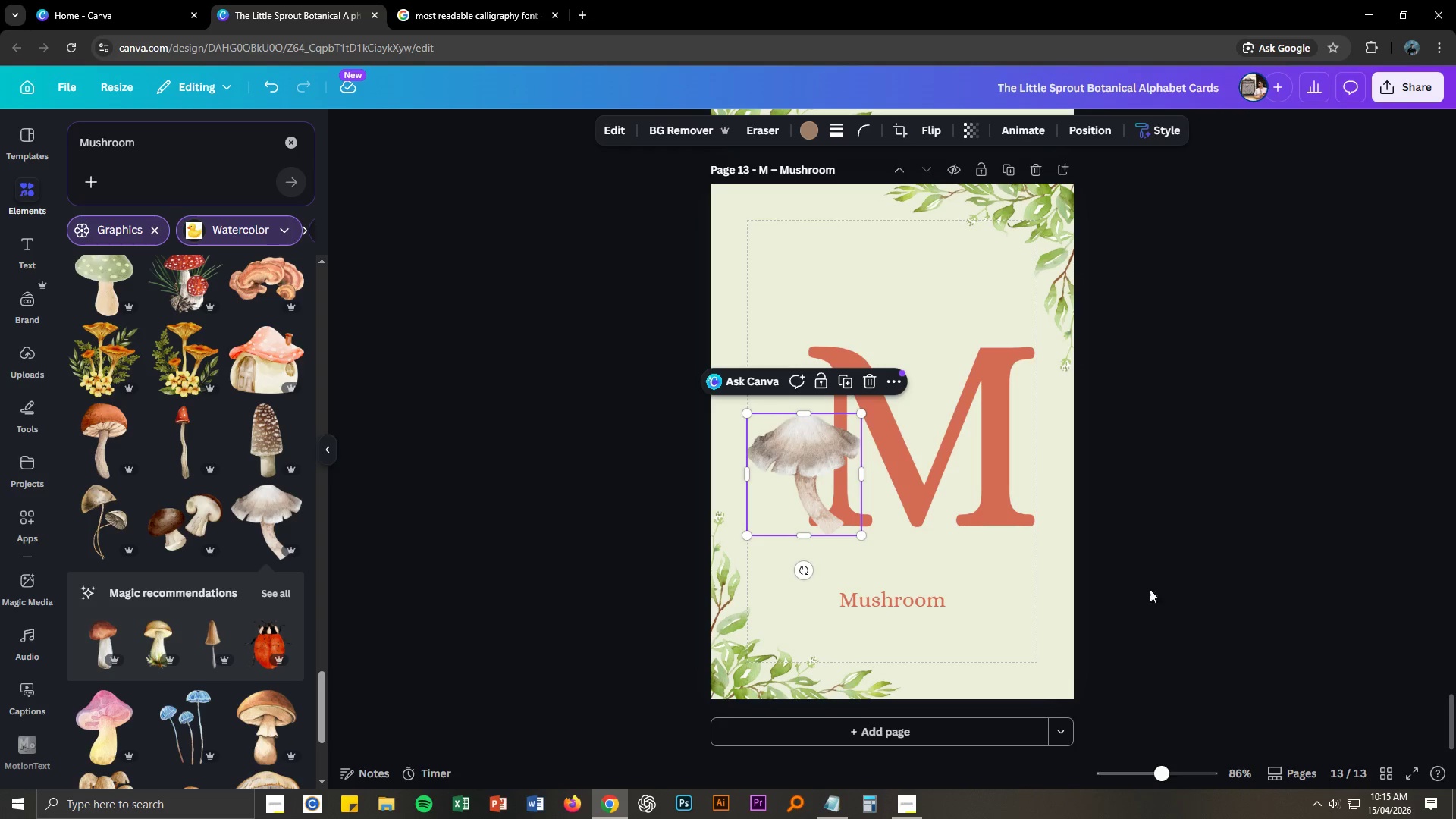 
left_click([1219, 640])
 